 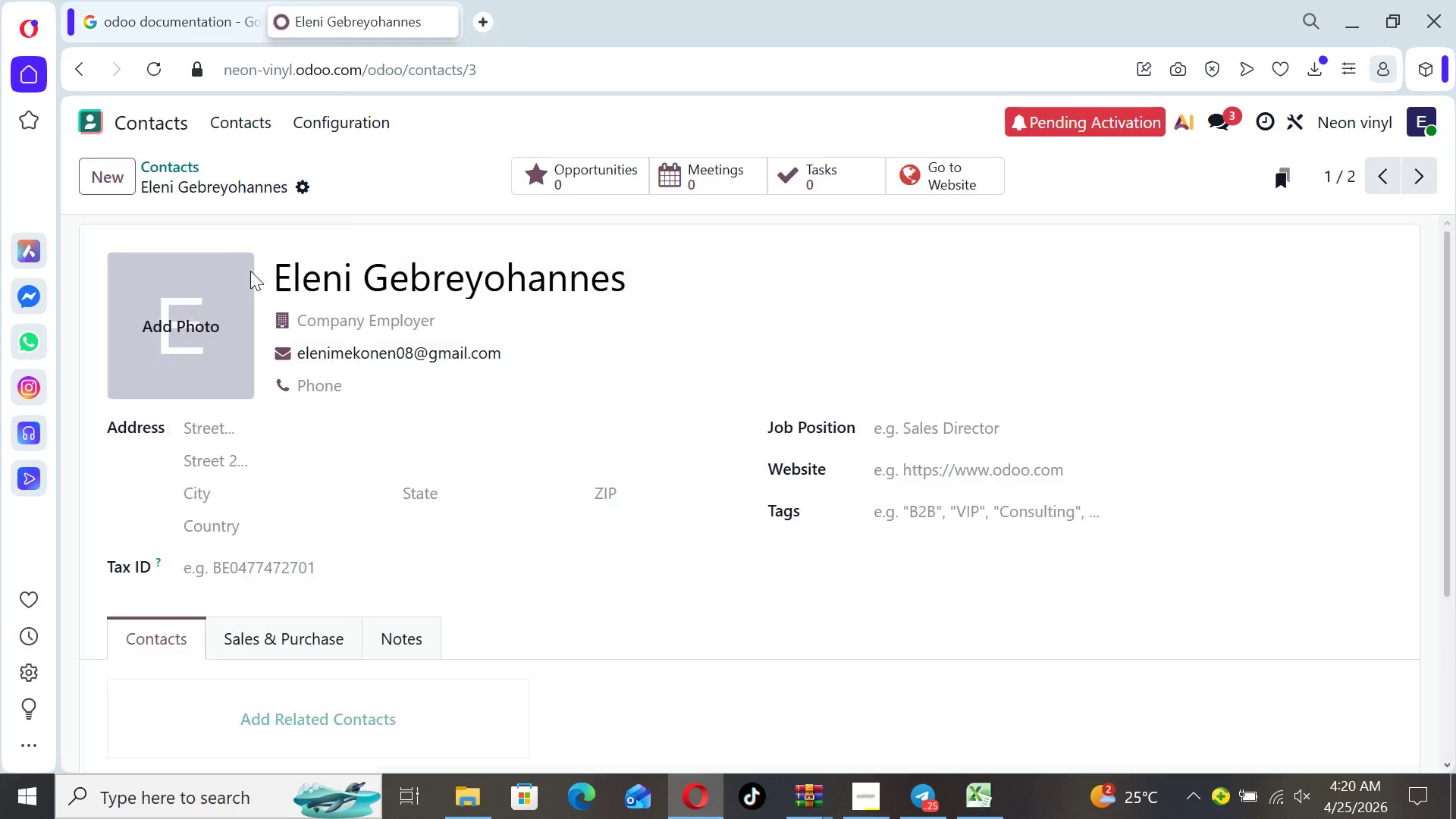 
left_click([301, 193])
 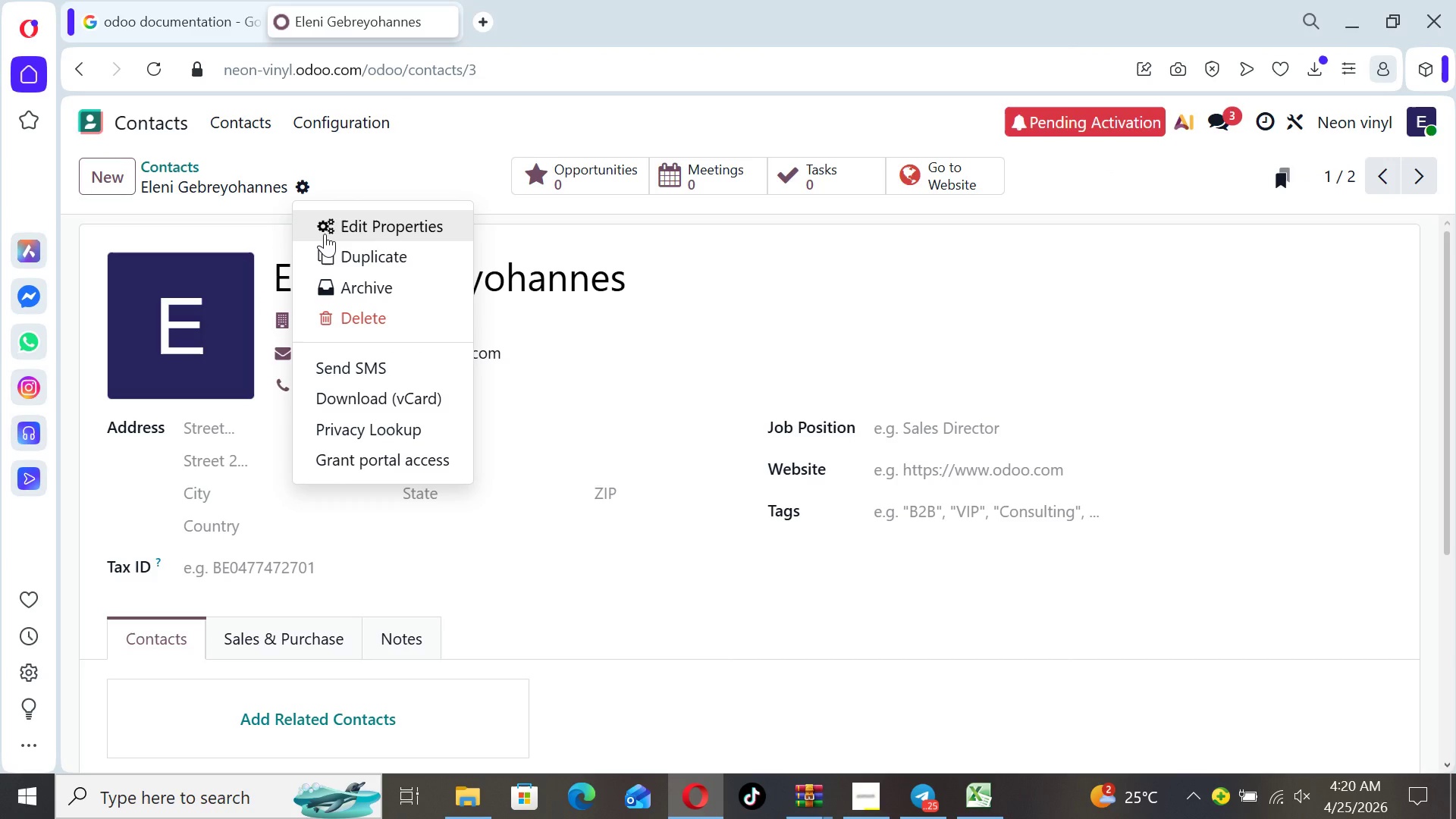 
left_click([325, 234])
 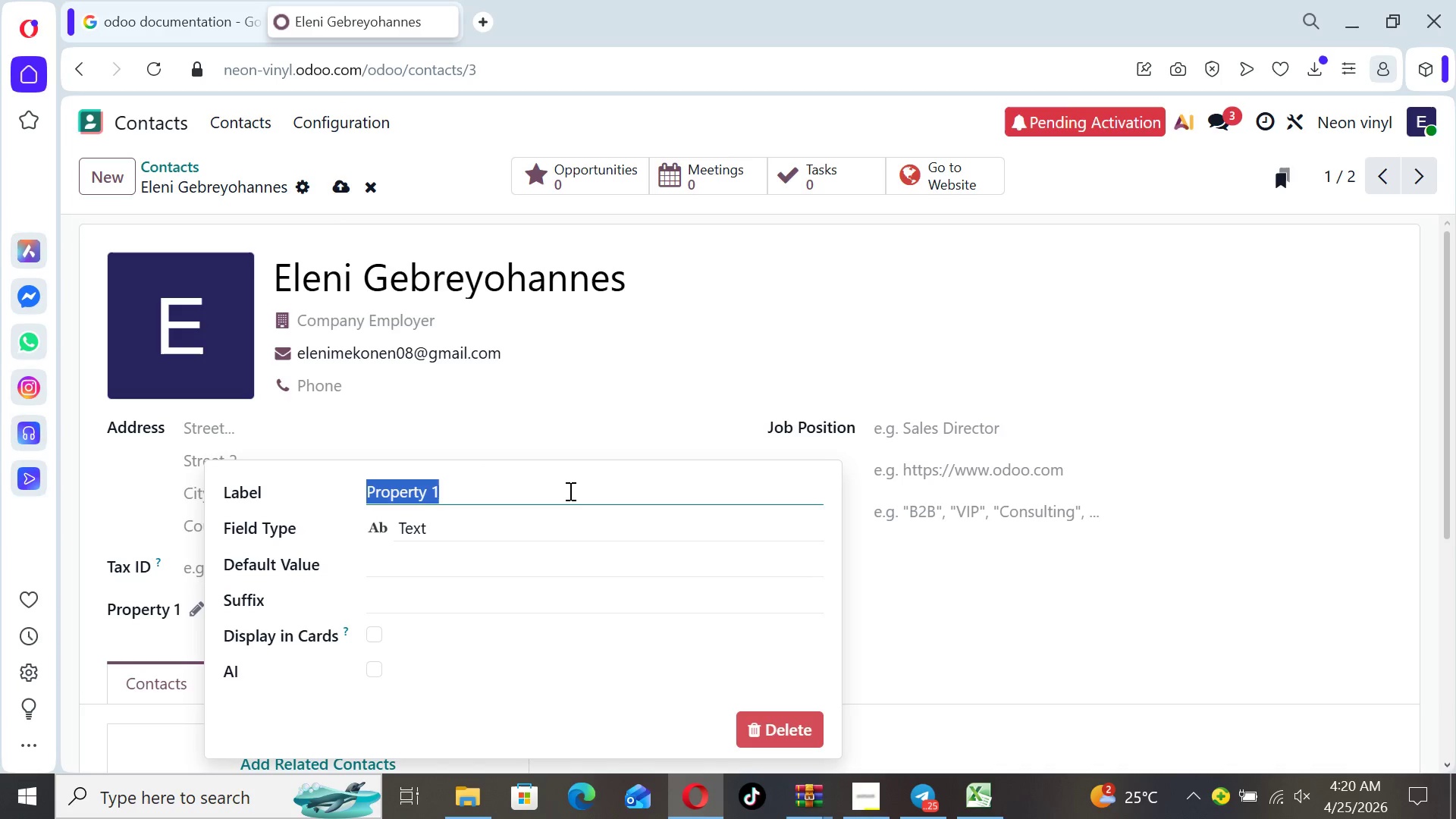 
wait(7.61)
 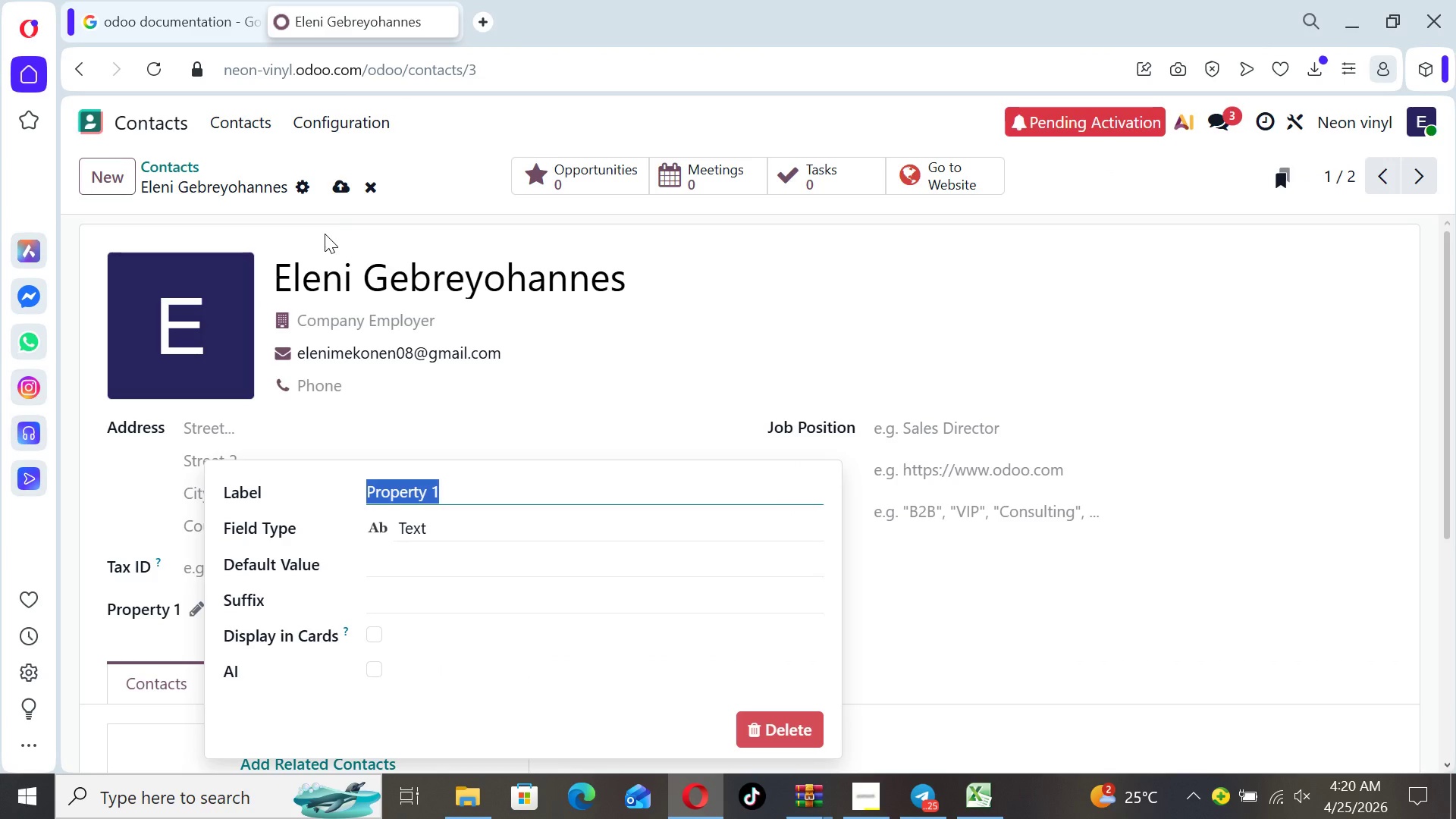 
left_click([897, 601])
 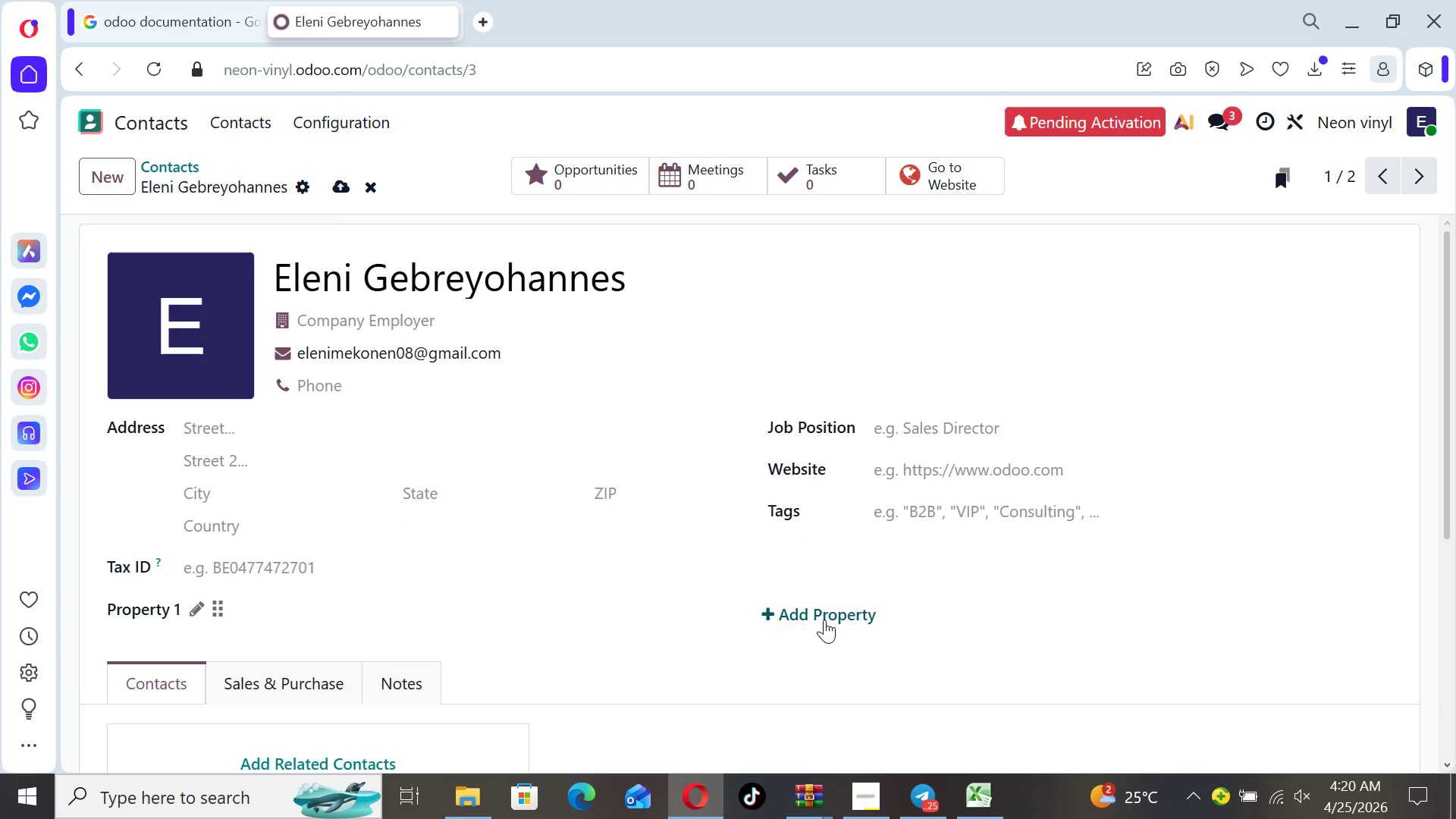 
left_click([824, 616])
 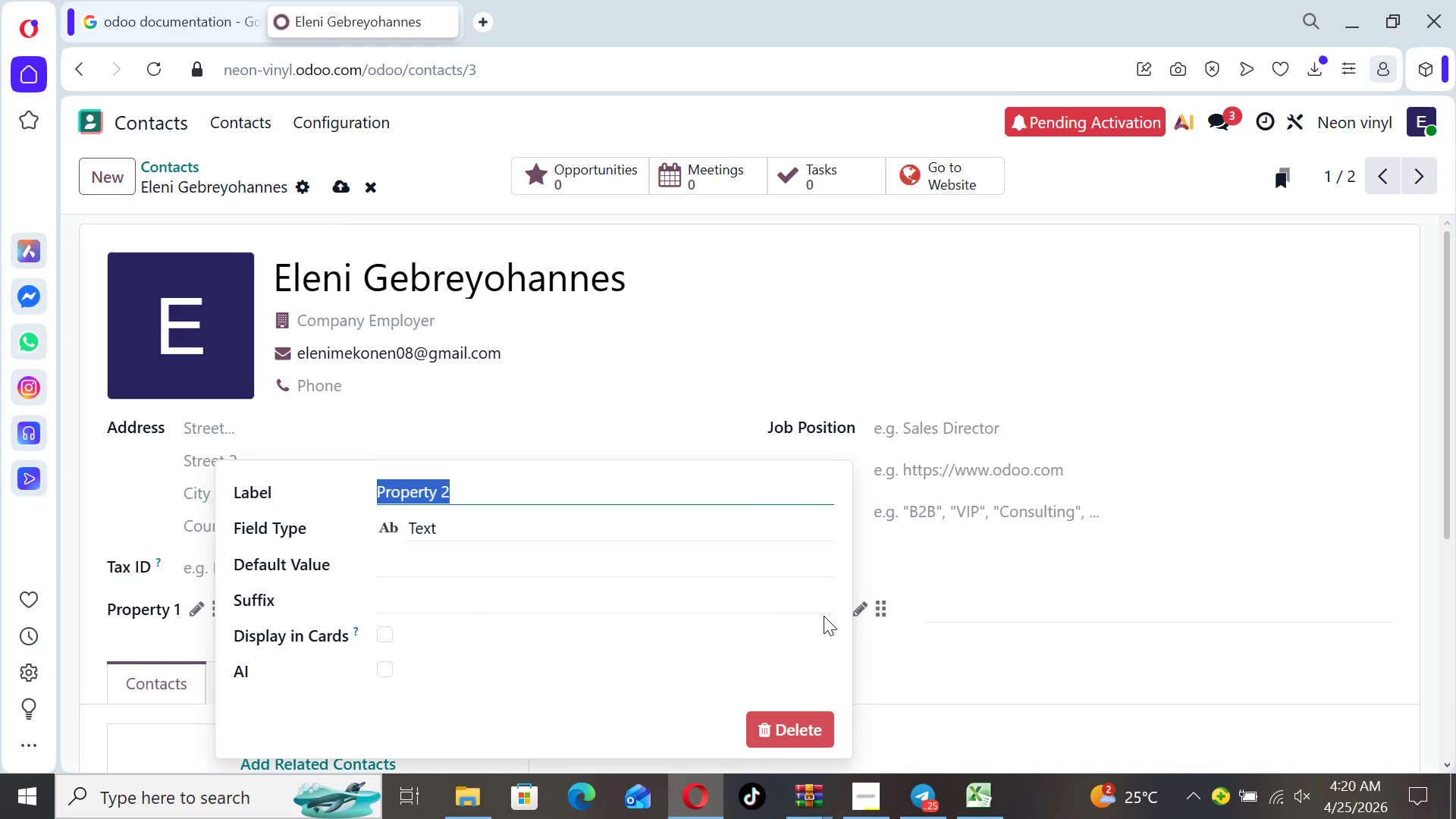 
hold_key(key=CapsLock, duration=7.83)
 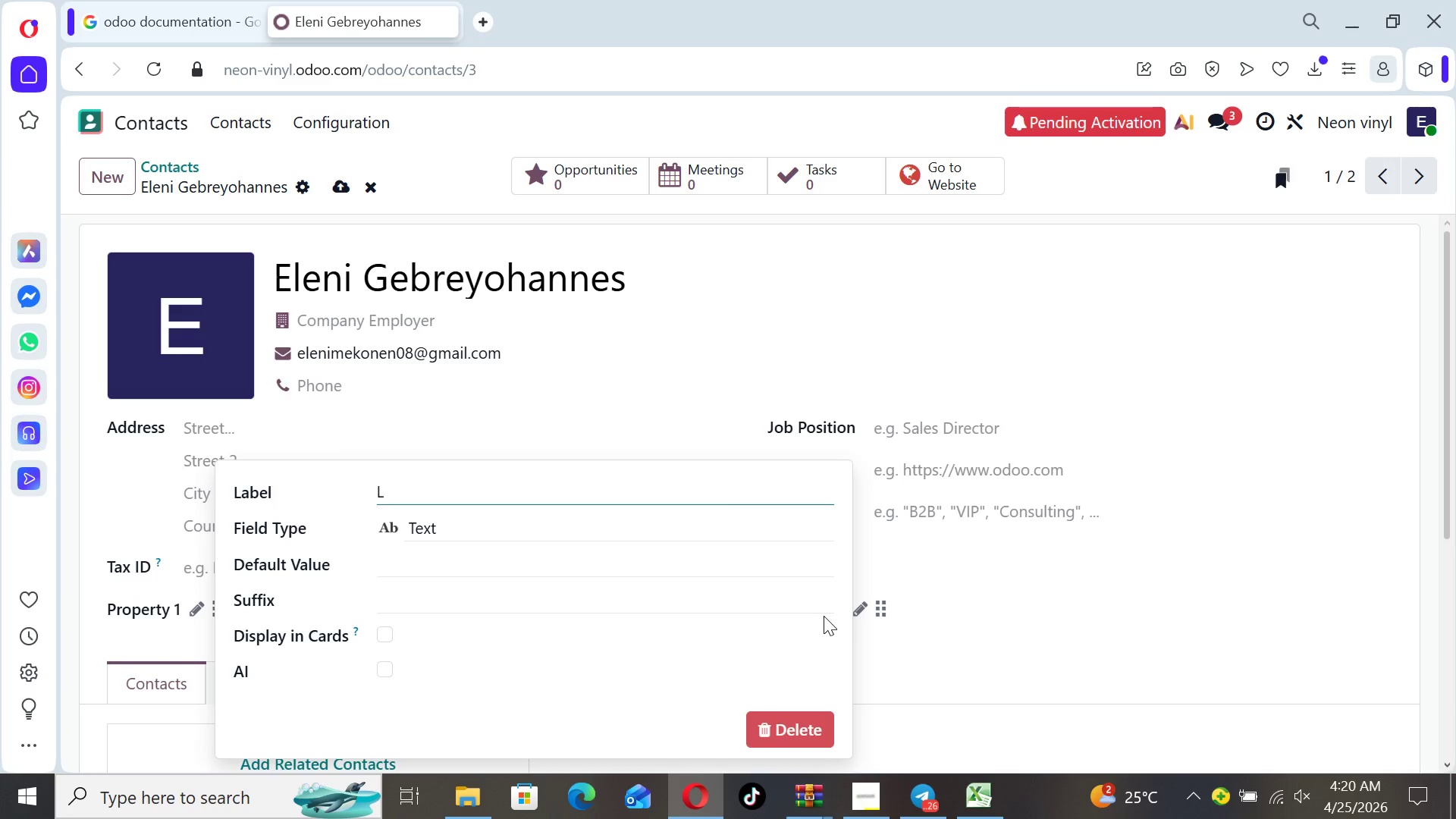 
type(;)
key(Backspace)
type(Lead Id)
 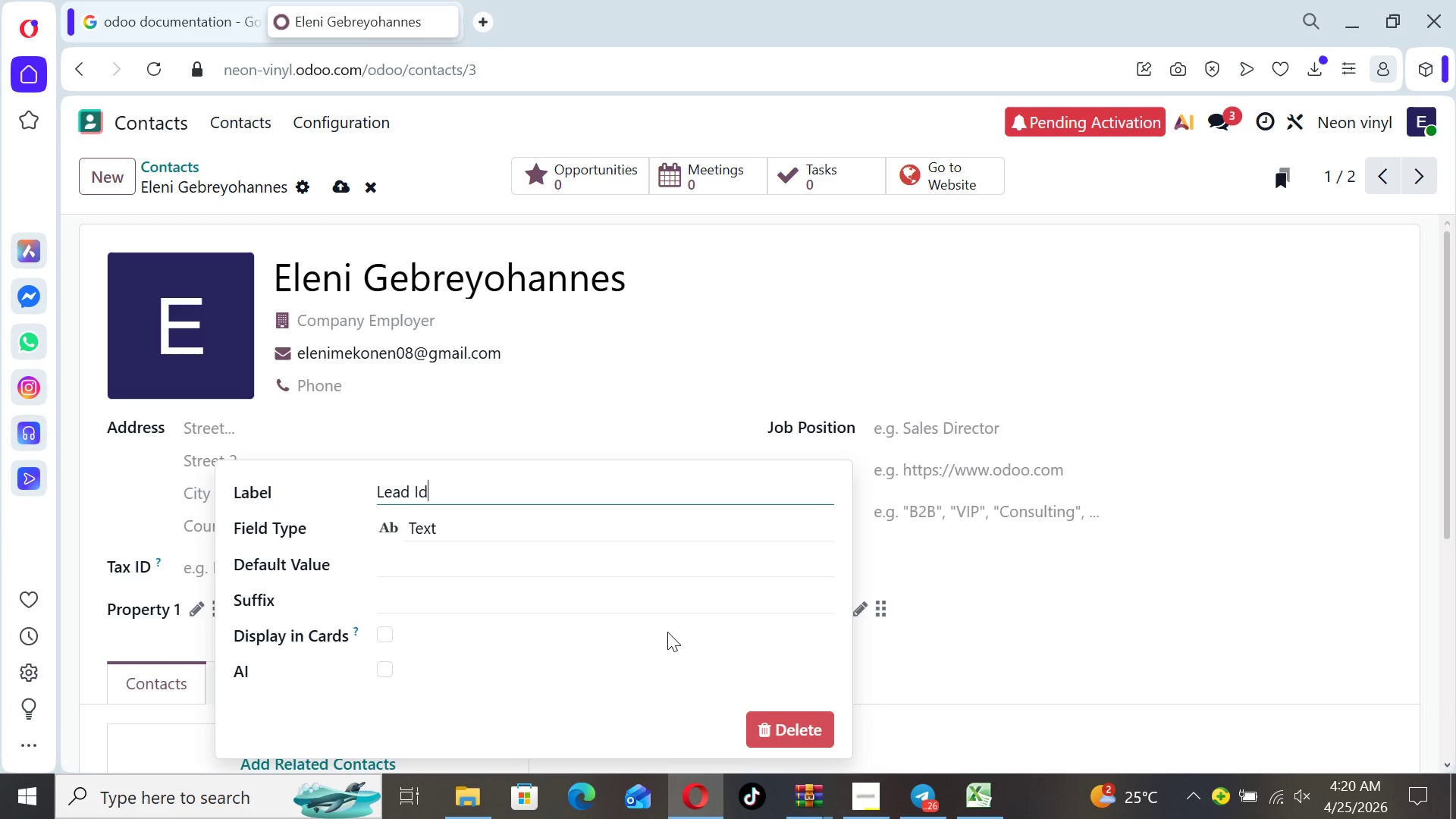 
wait(5.98)
 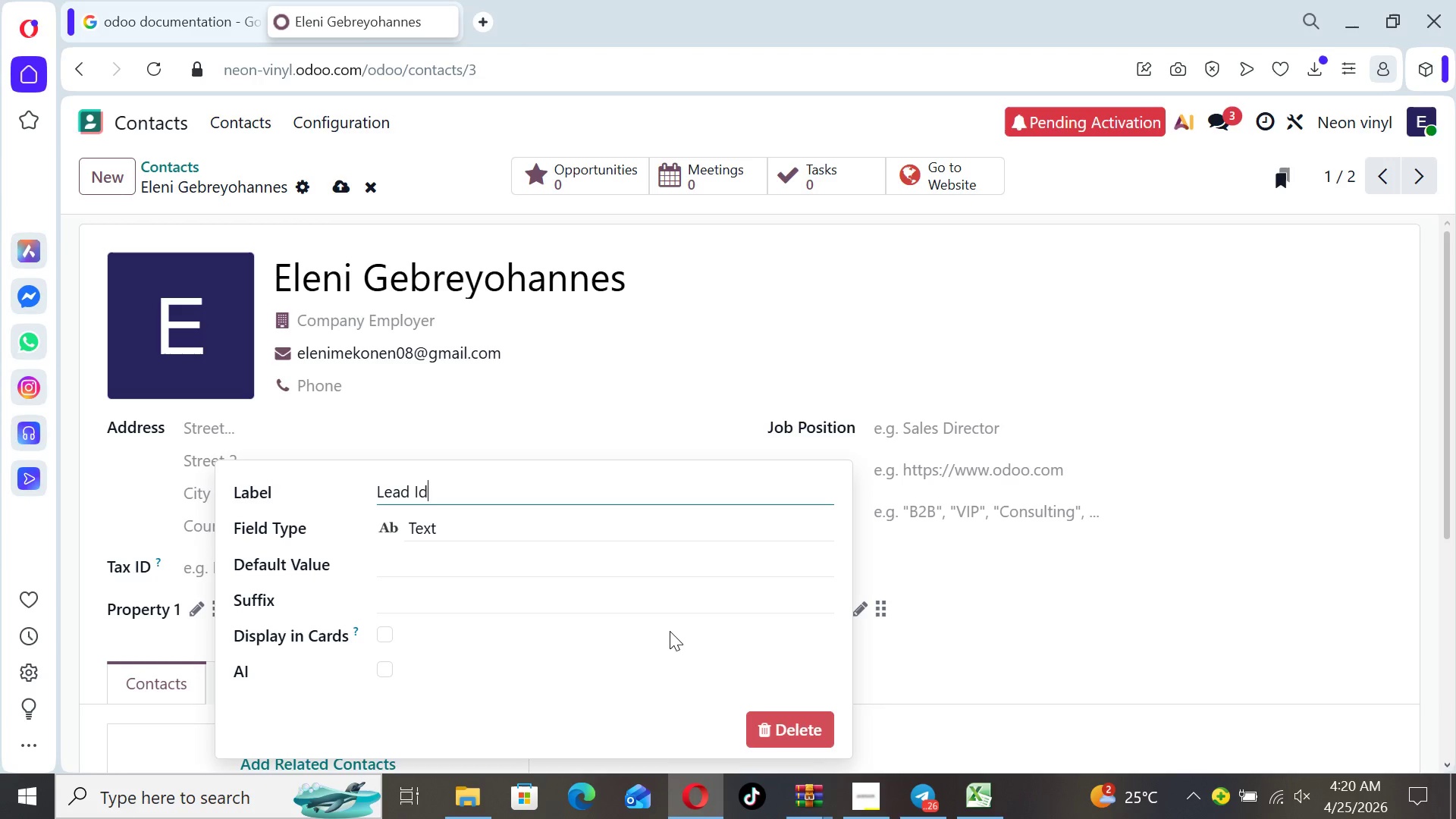 
left_click([591, 657])
 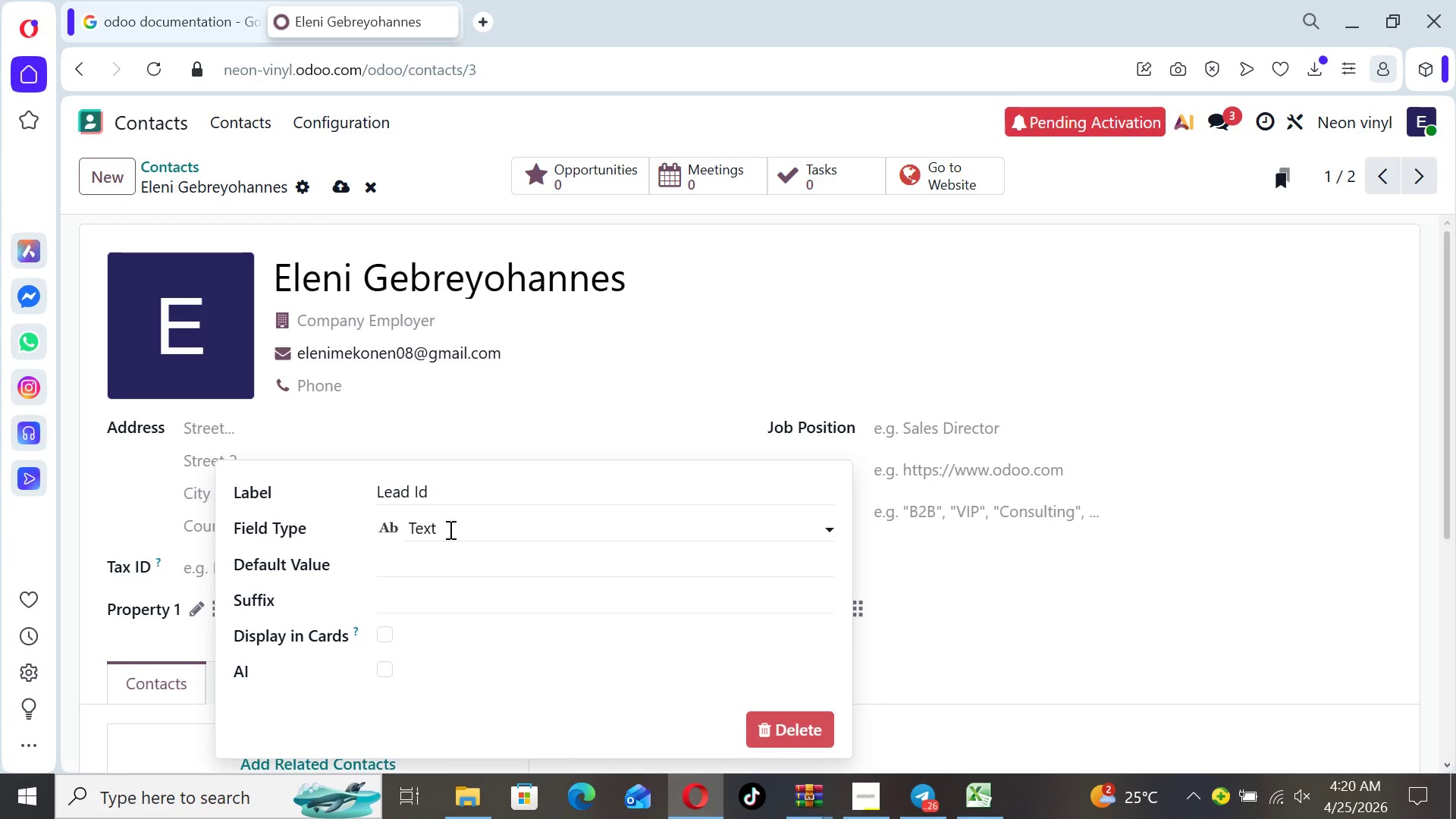 
left_click([418, 486])
 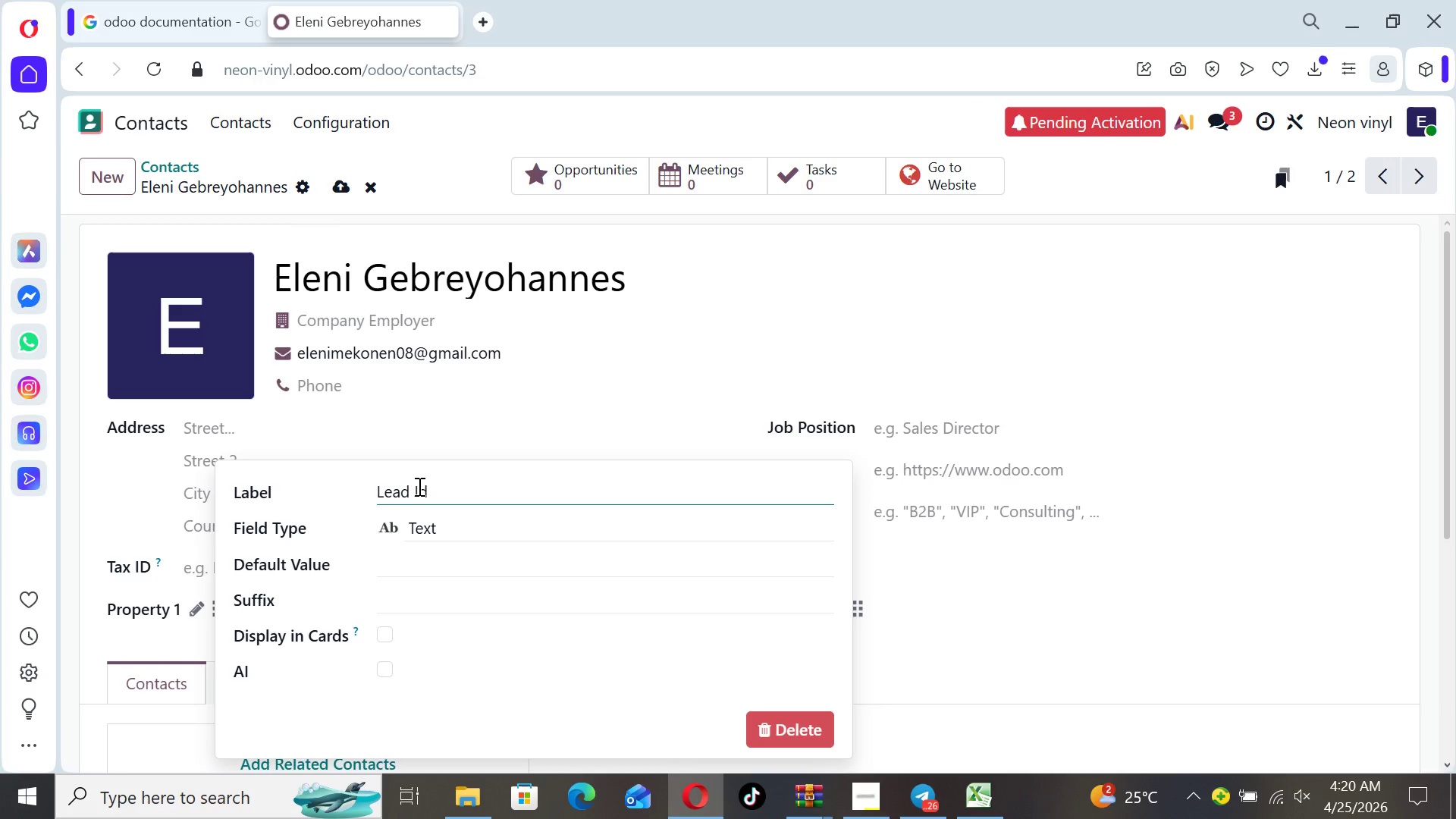 
key(Backspace)
 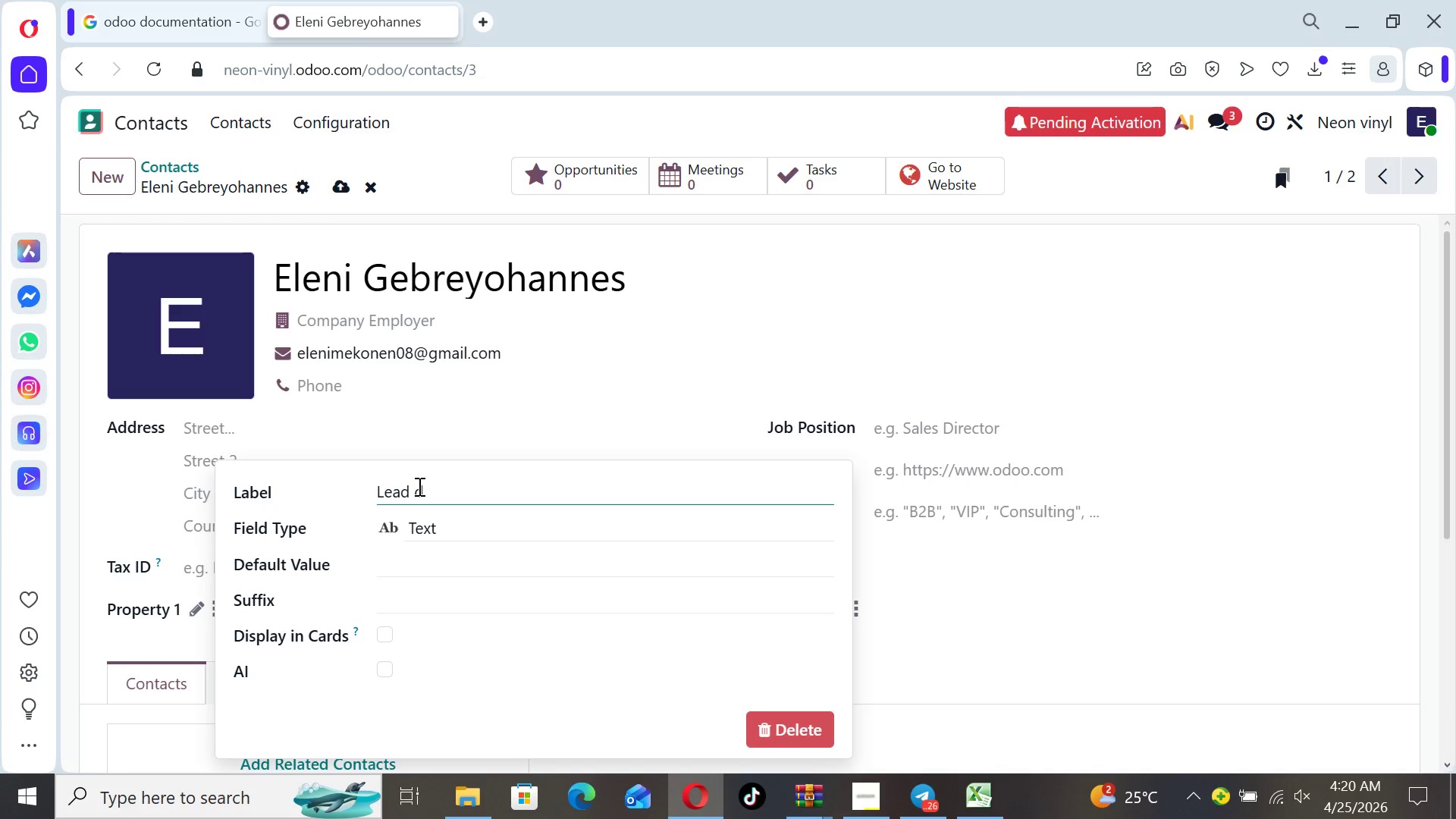 
key(CapsLock)
 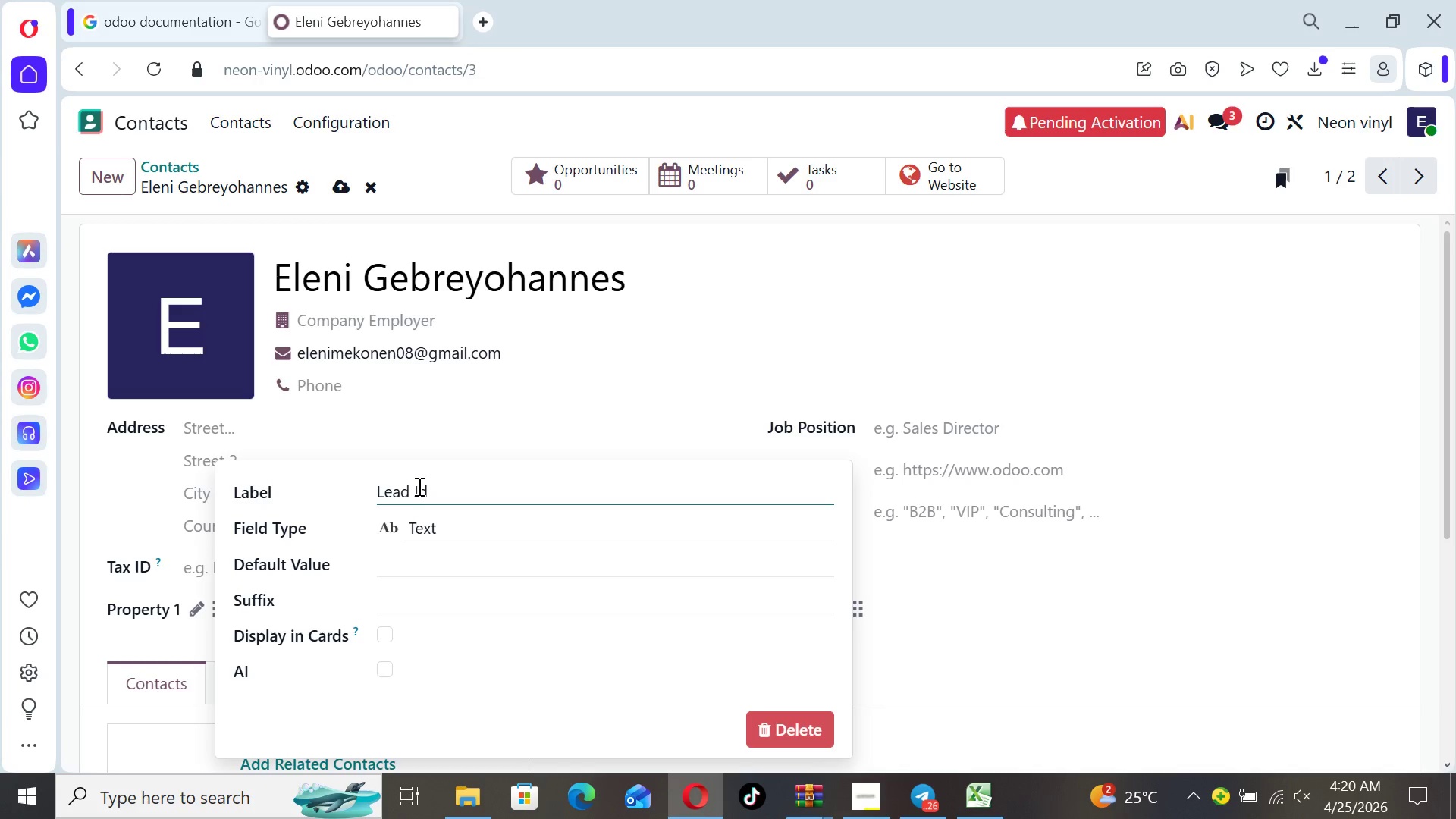 
key(I)
 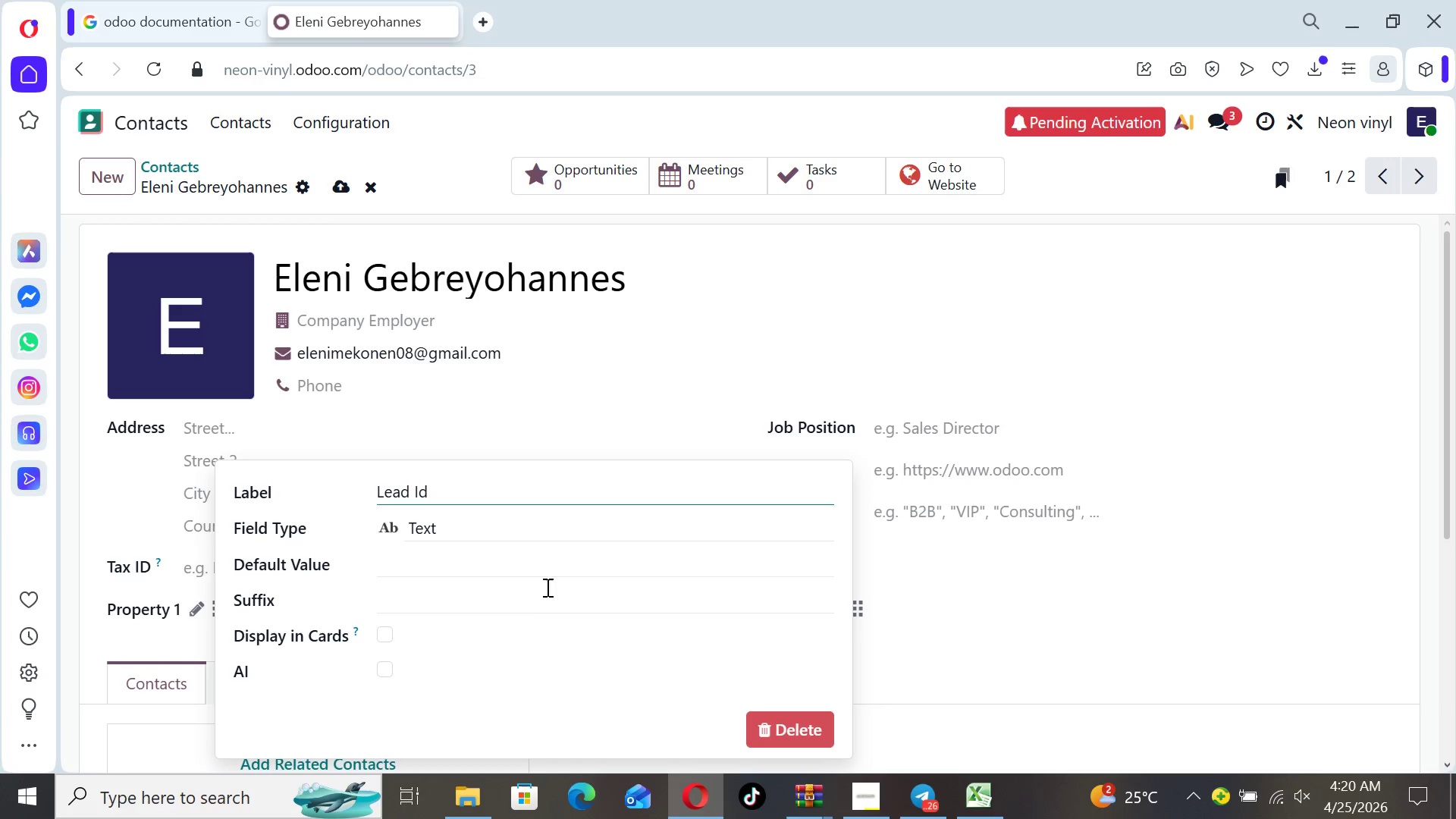 
left_click([551, 626])
 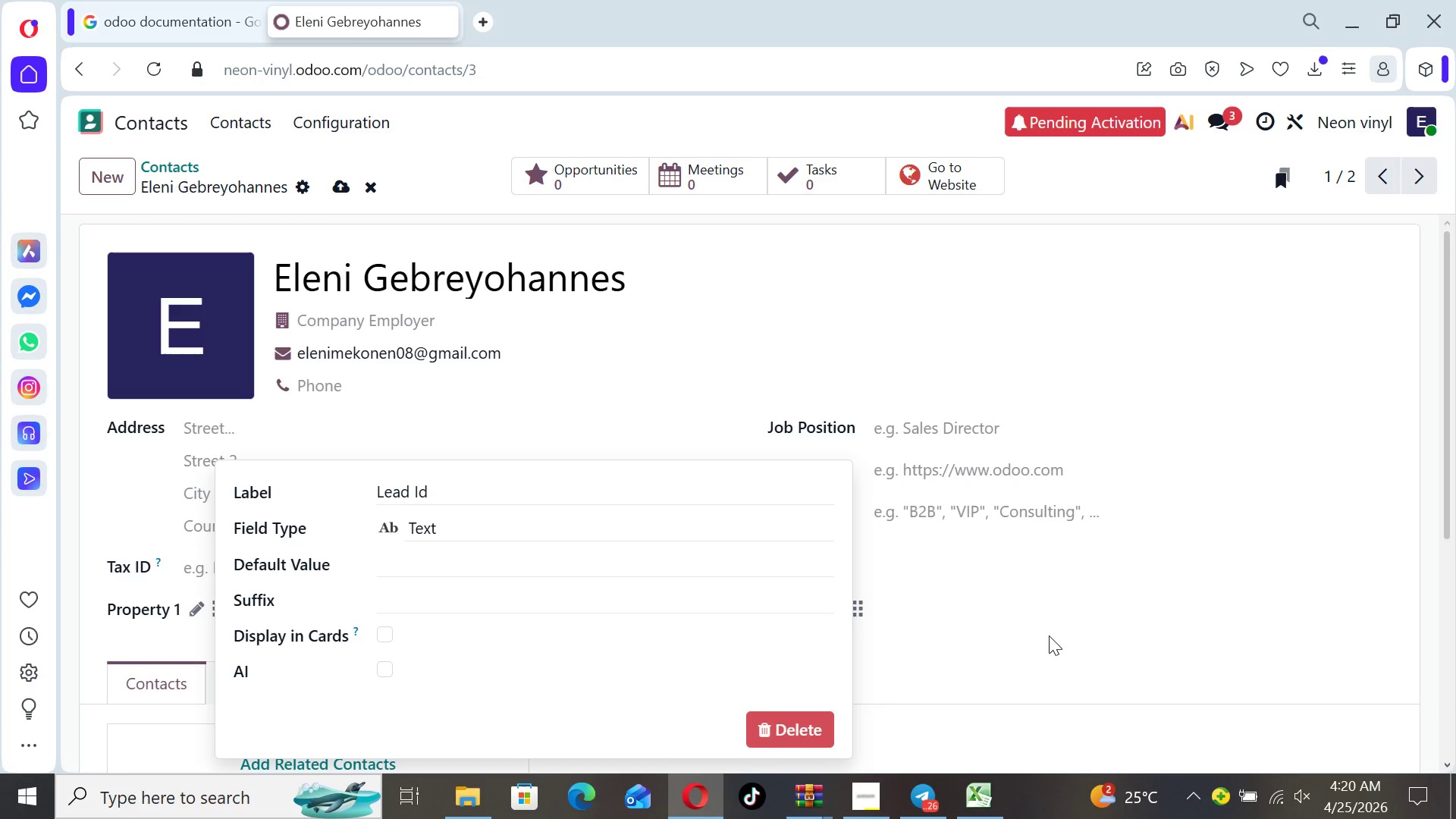 
left_click([1049, 635])
 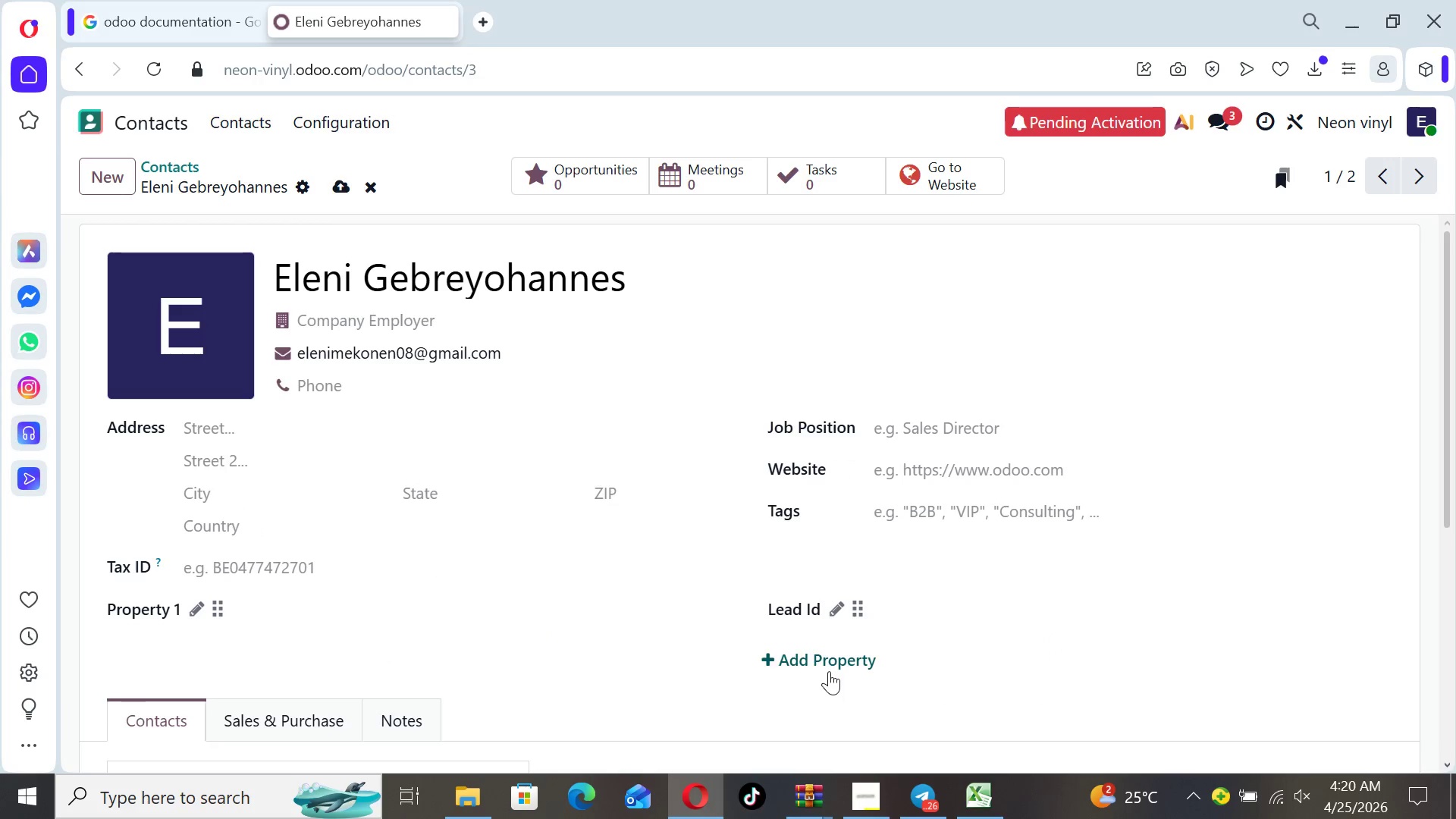 
left_click([826, 669])
 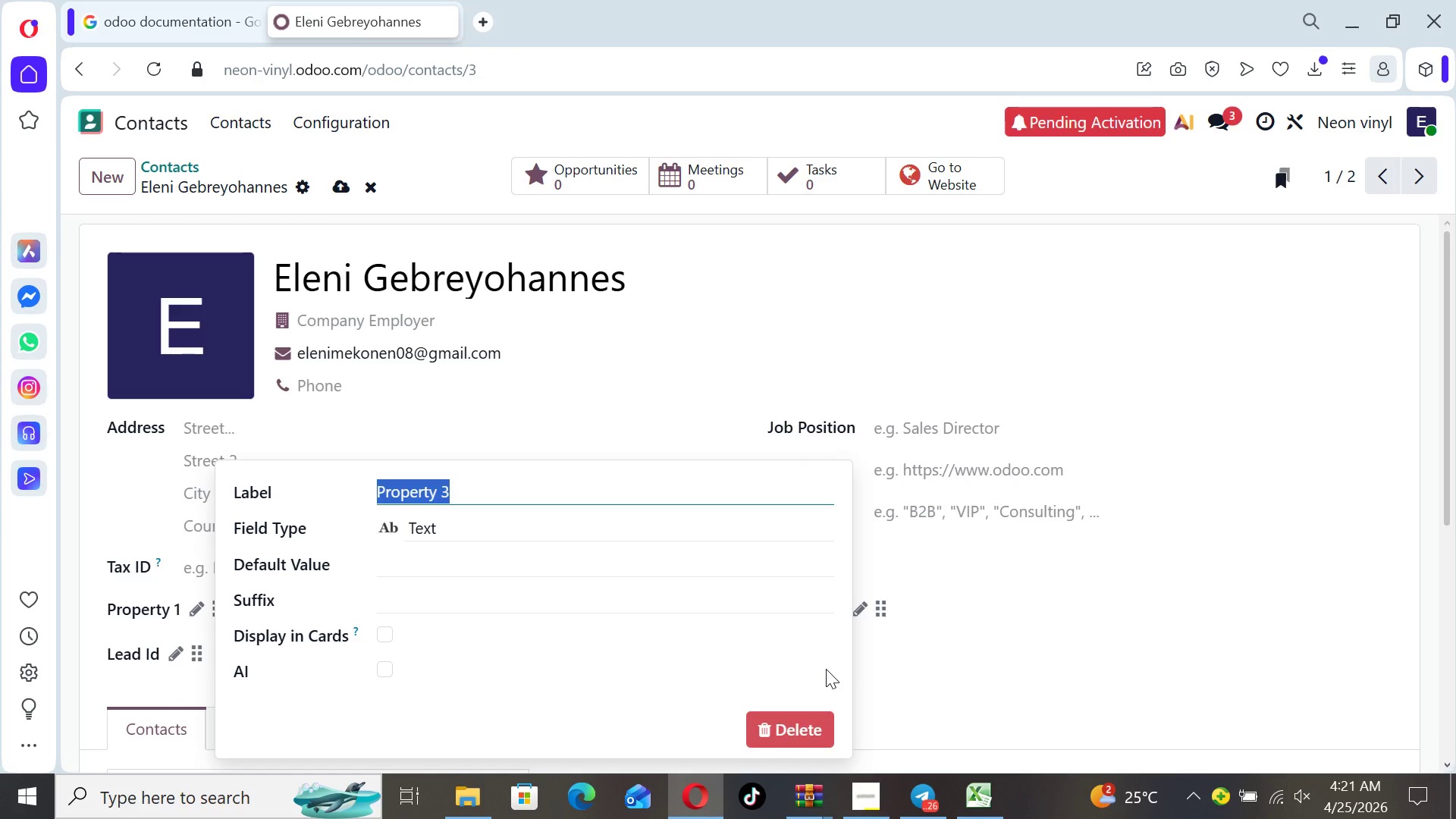 
type(Name)
 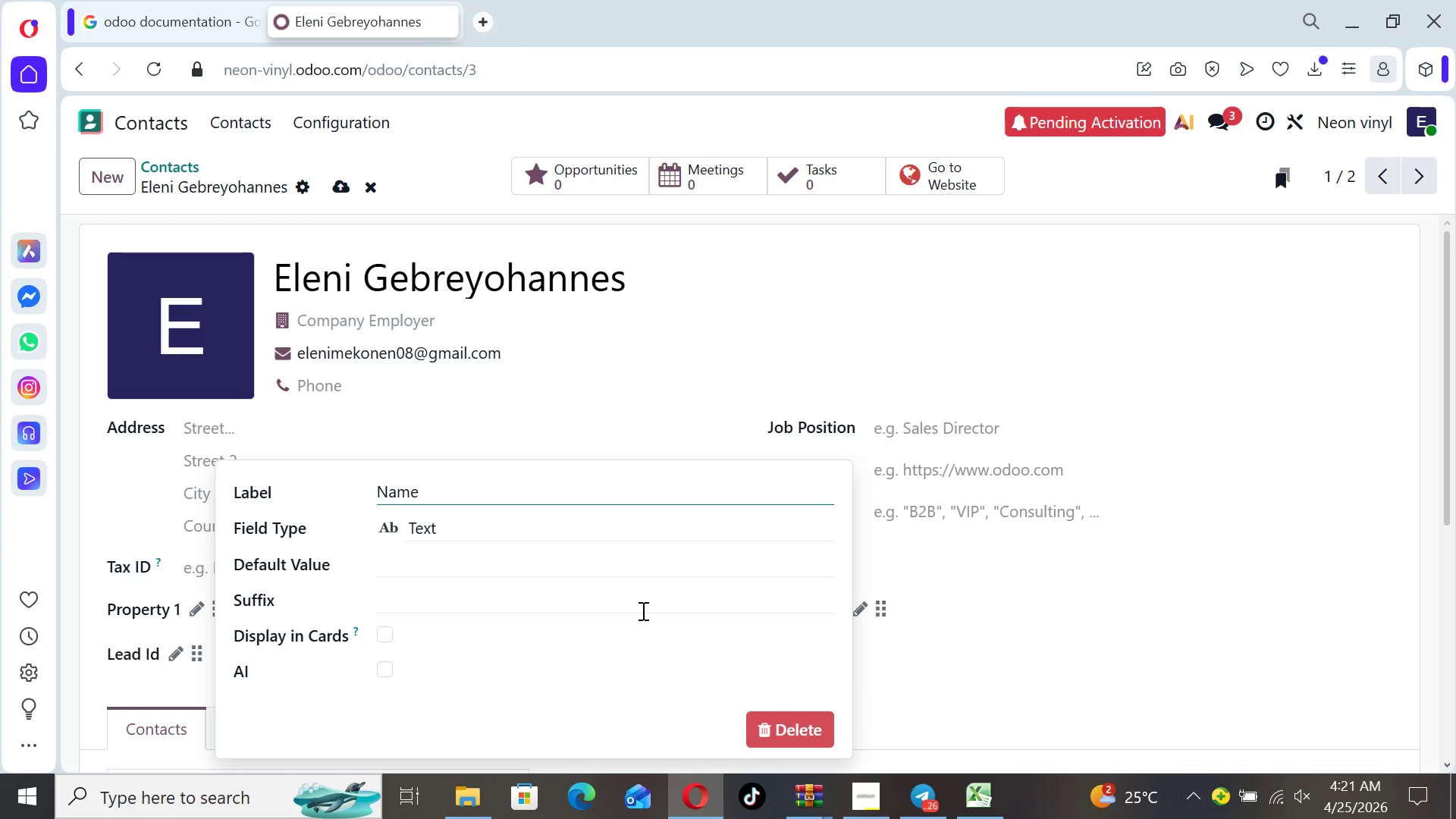 
left_click([594, 684])
 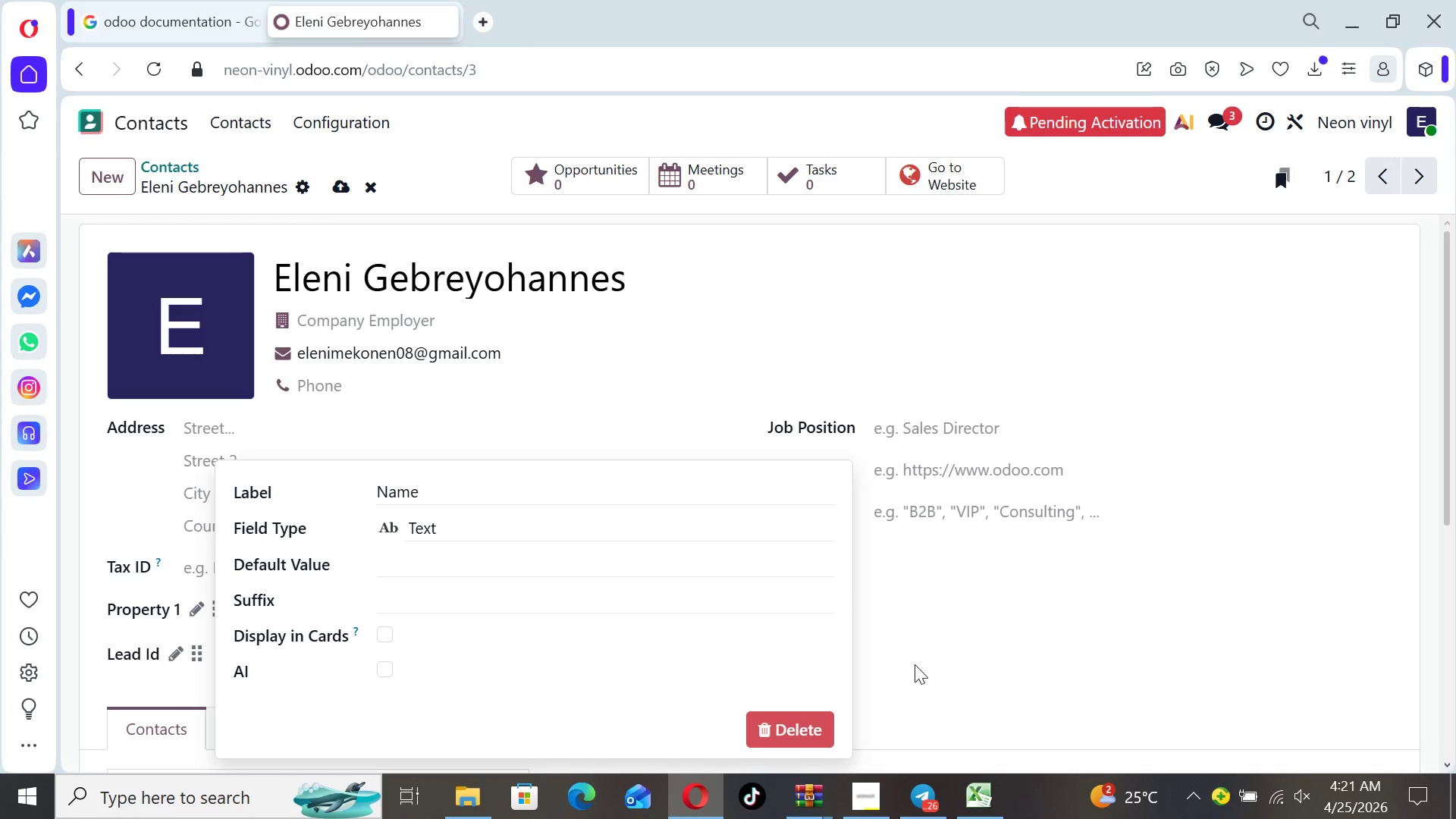 
left_click([925, 664])
 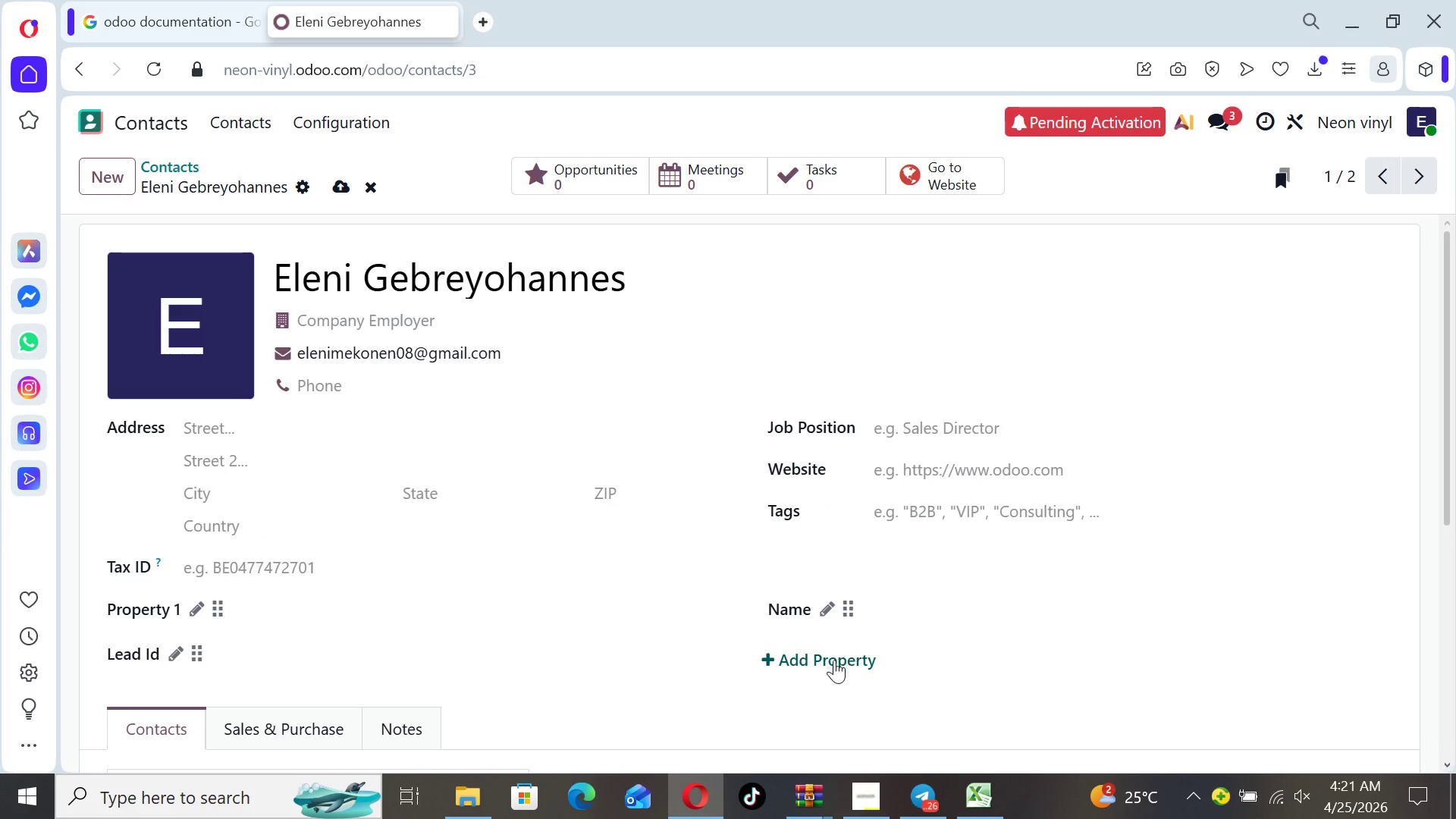 
left_click([833, 661])
 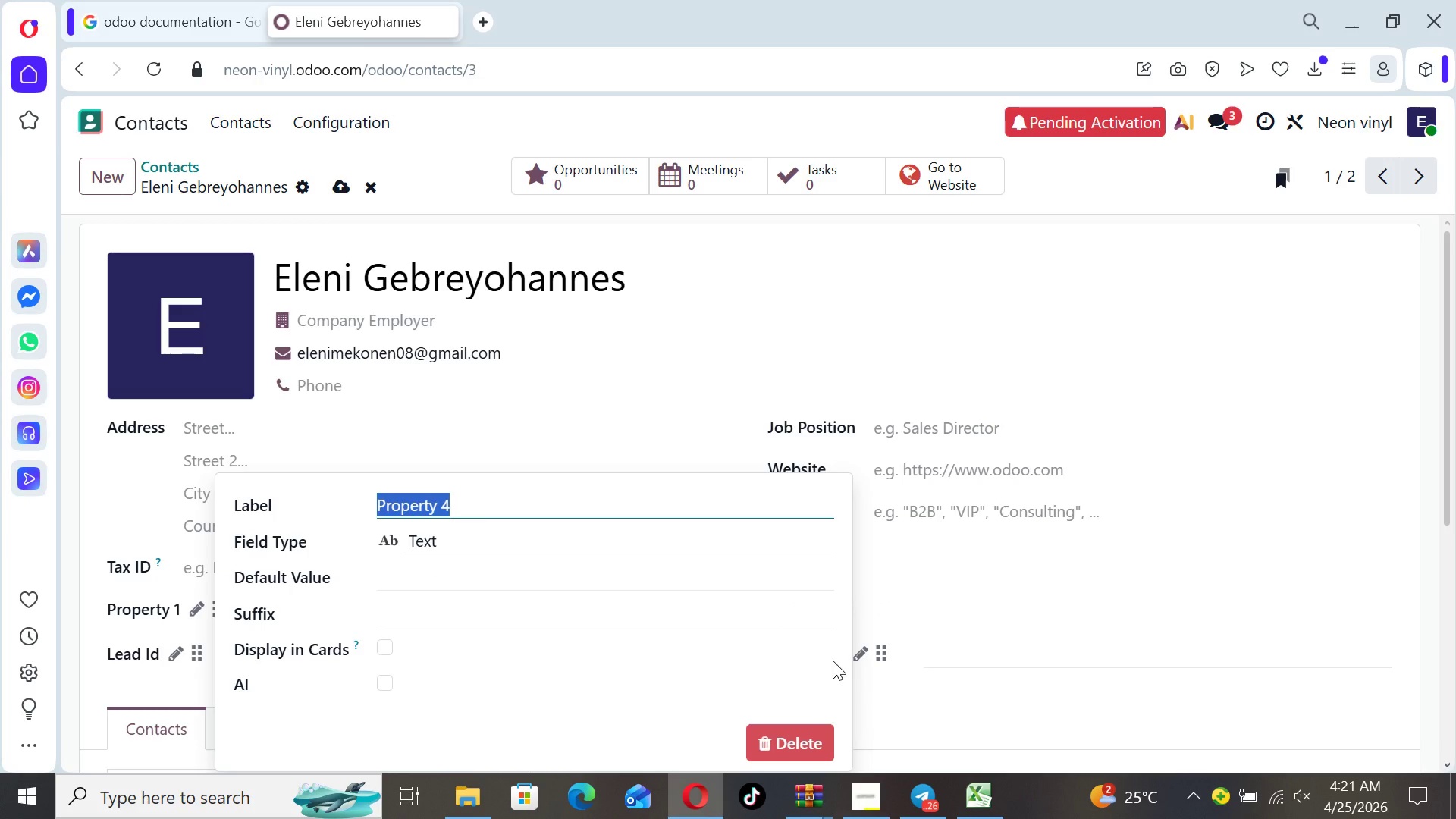 
type(Truck Name)
 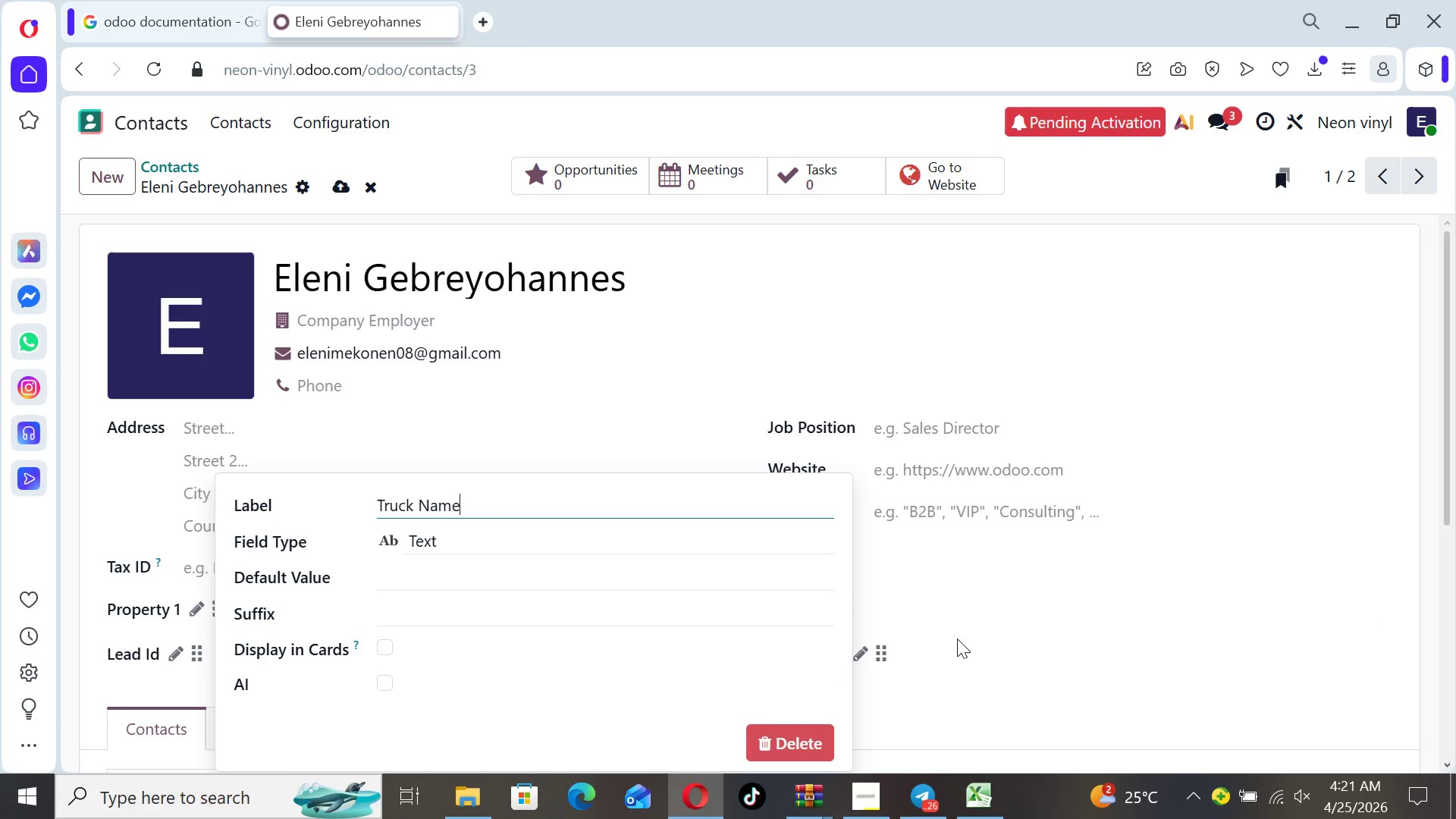 
left_click([737, 670])
 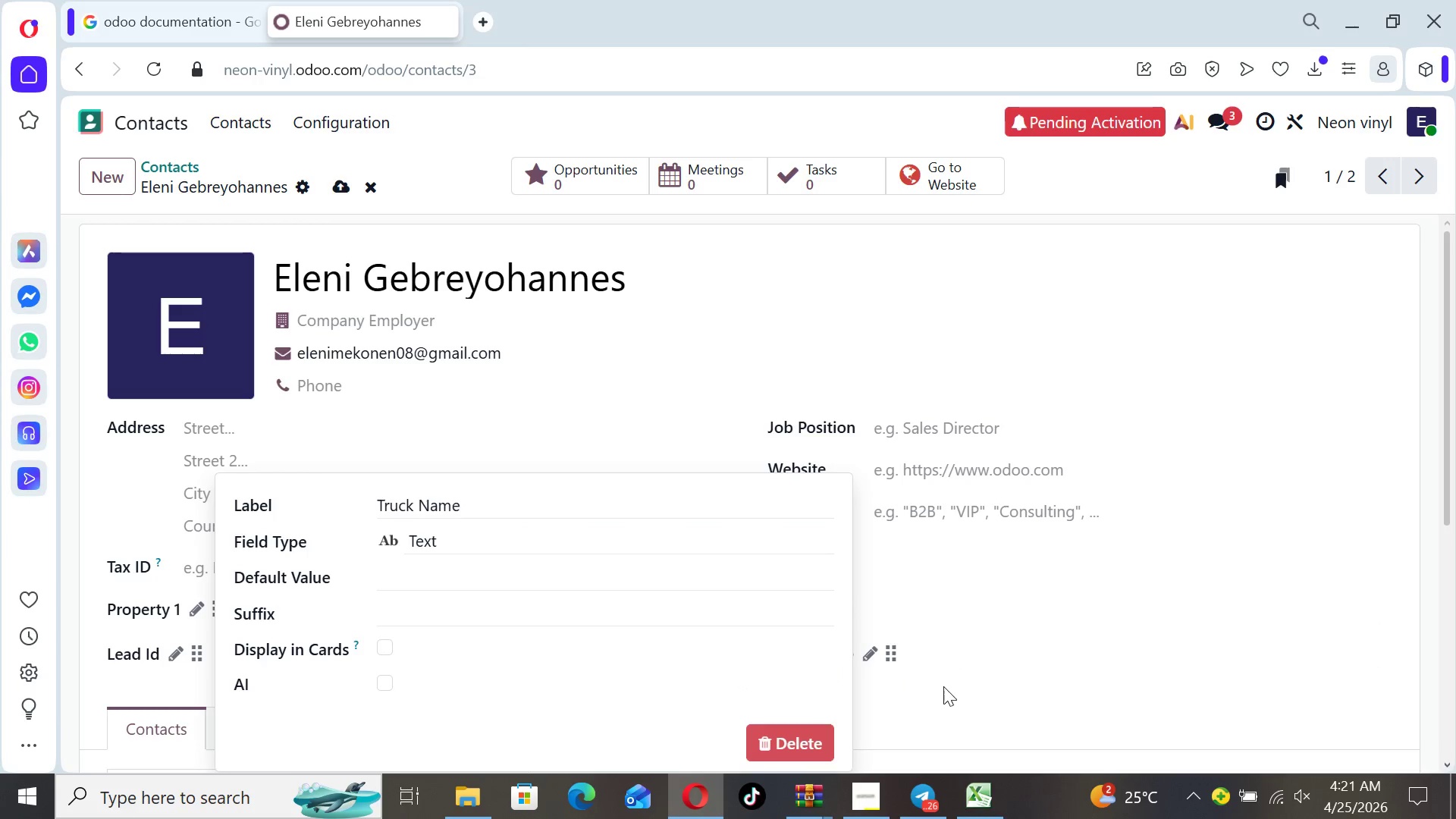 
left_click([944, 686])
 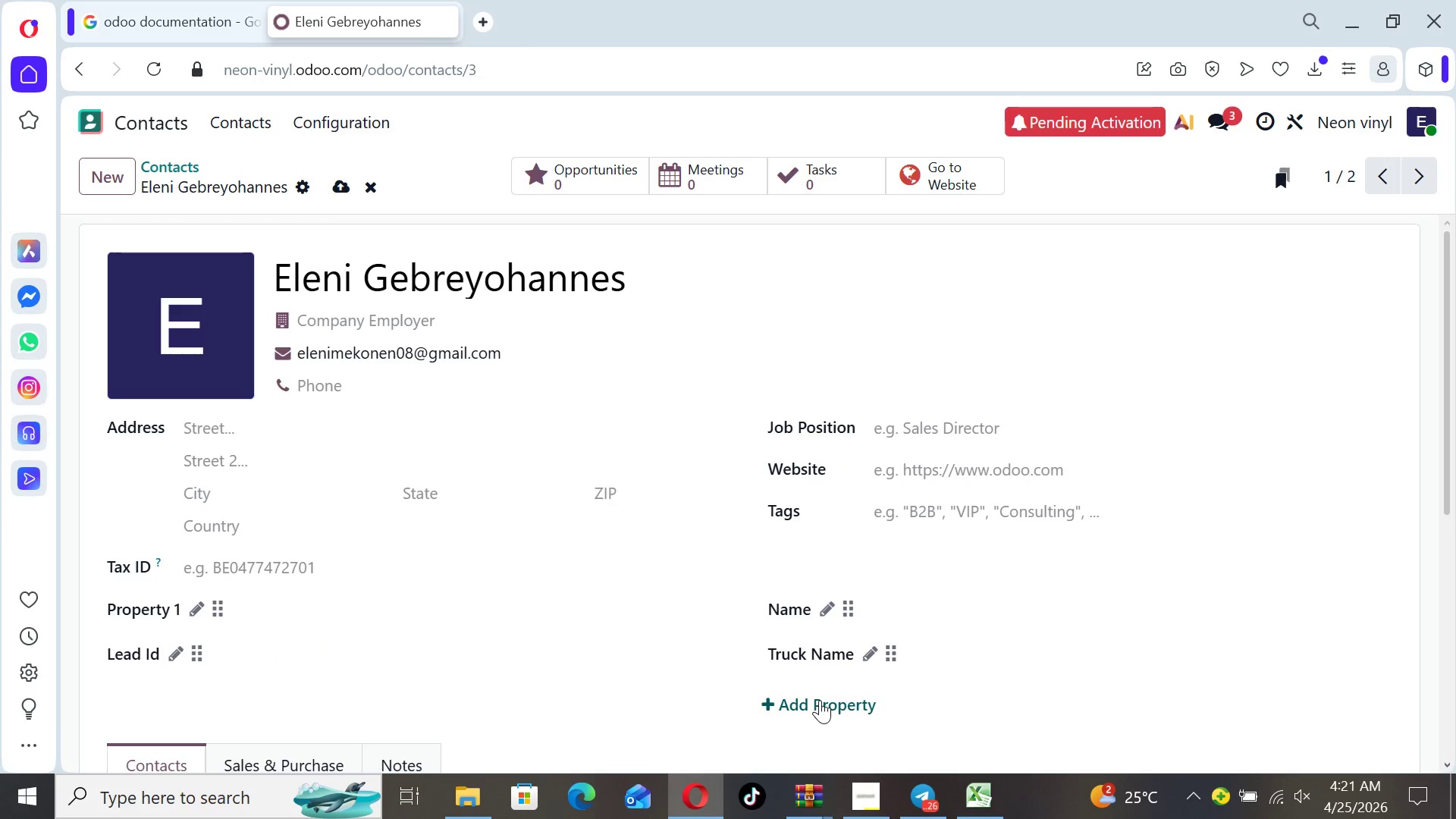 
left_click([805, 704])
 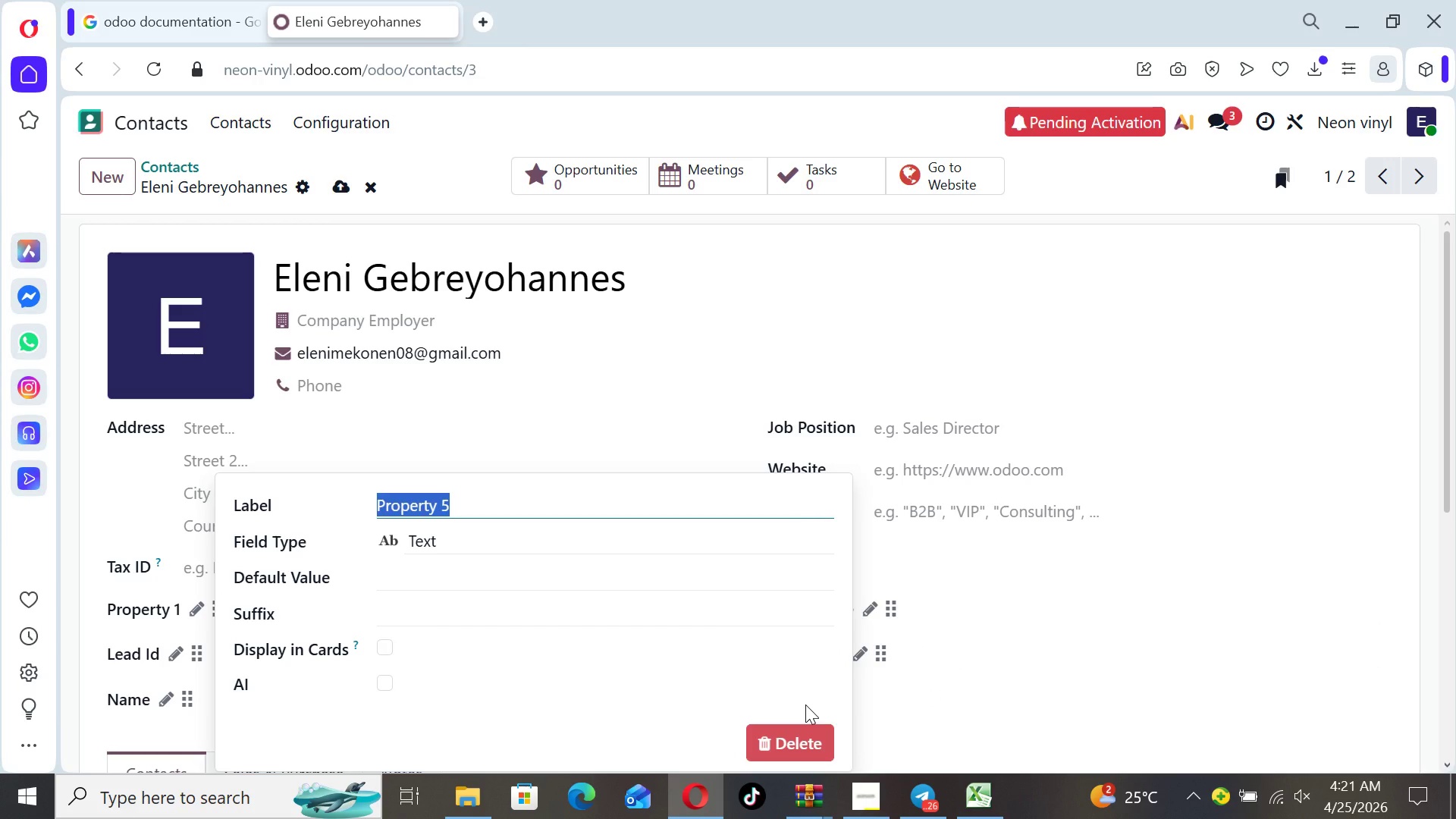 
wait(6.58)
 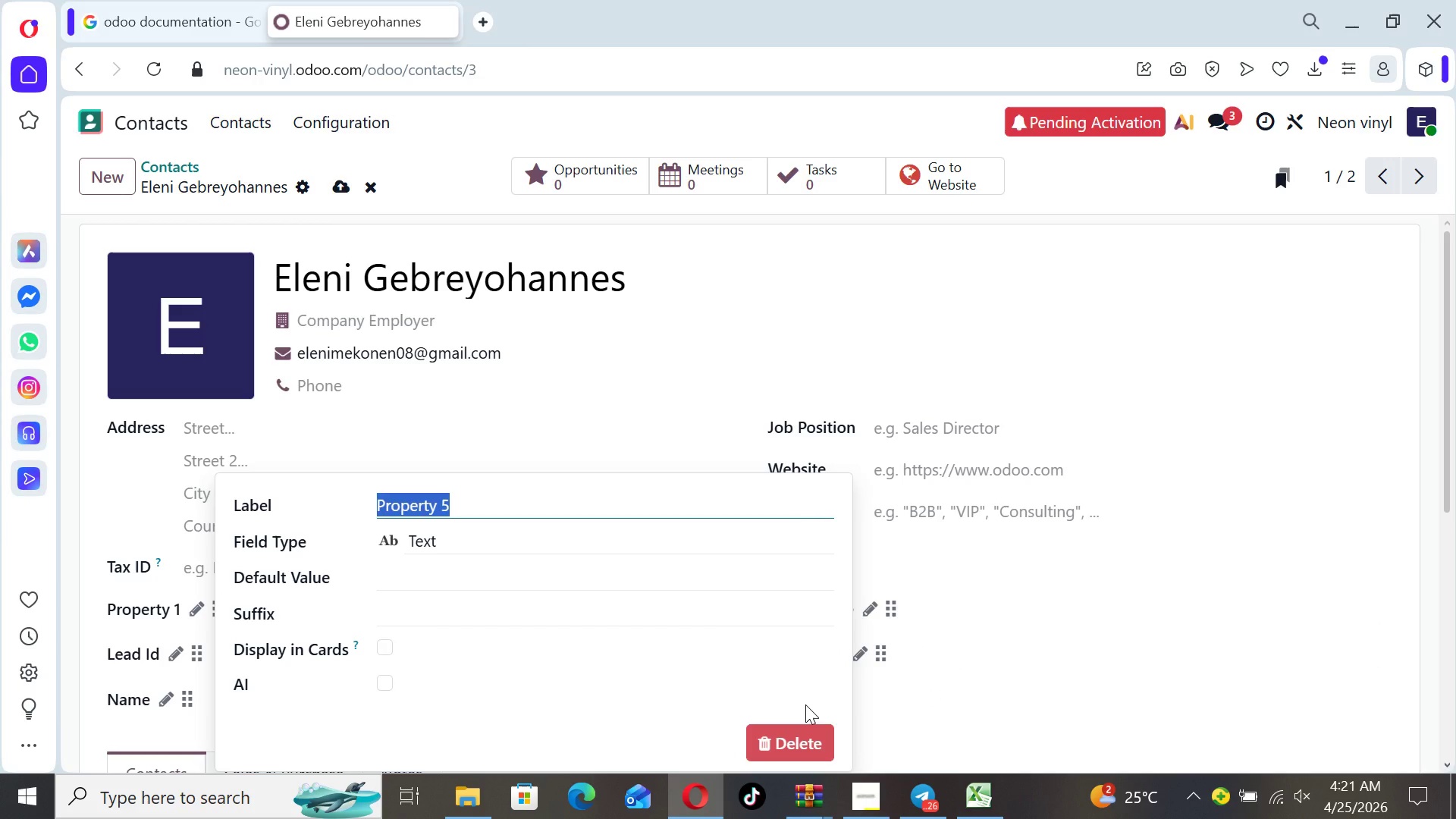 
type(Cuisine Type)
 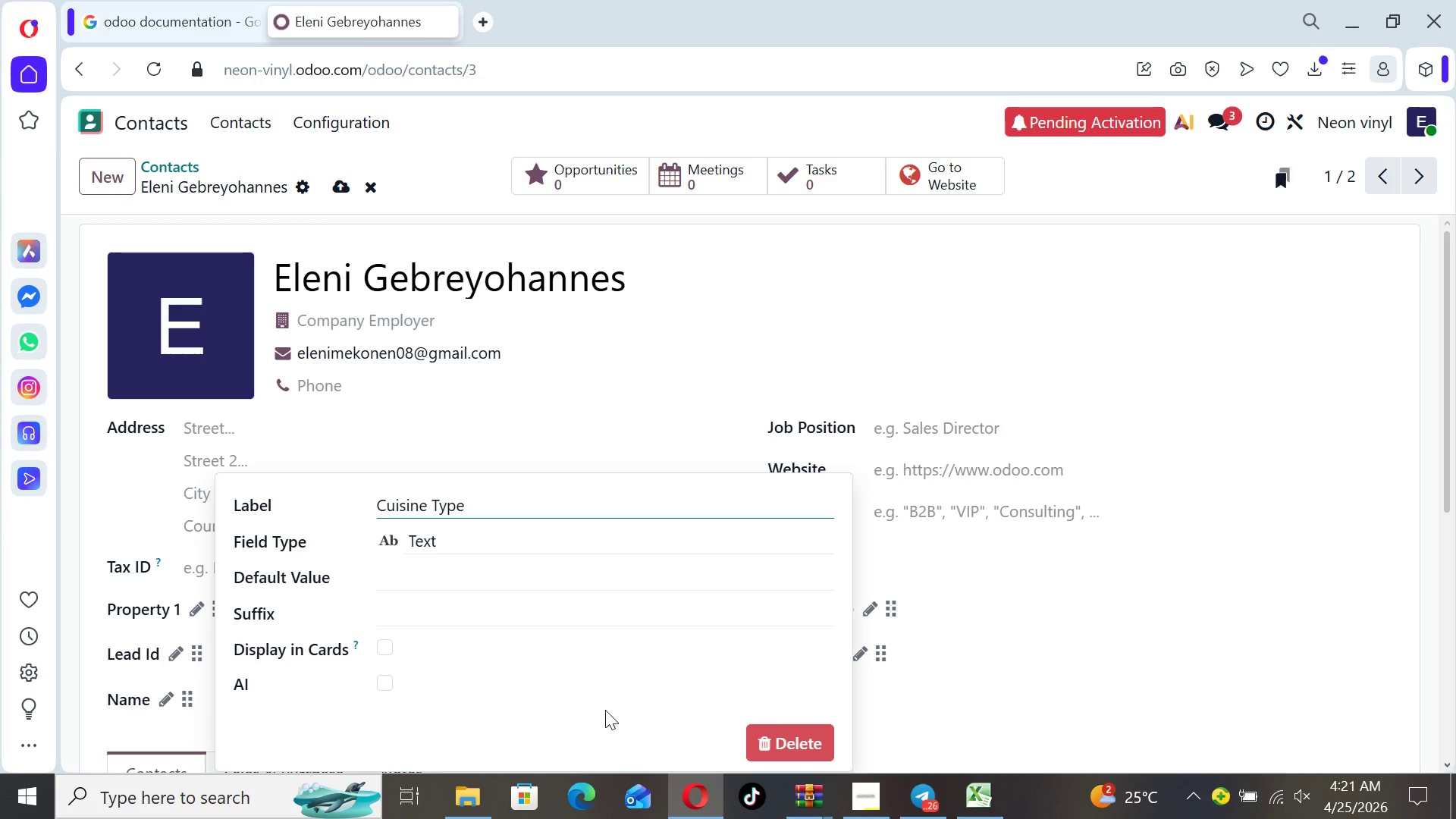 
left_click([592, 670])
 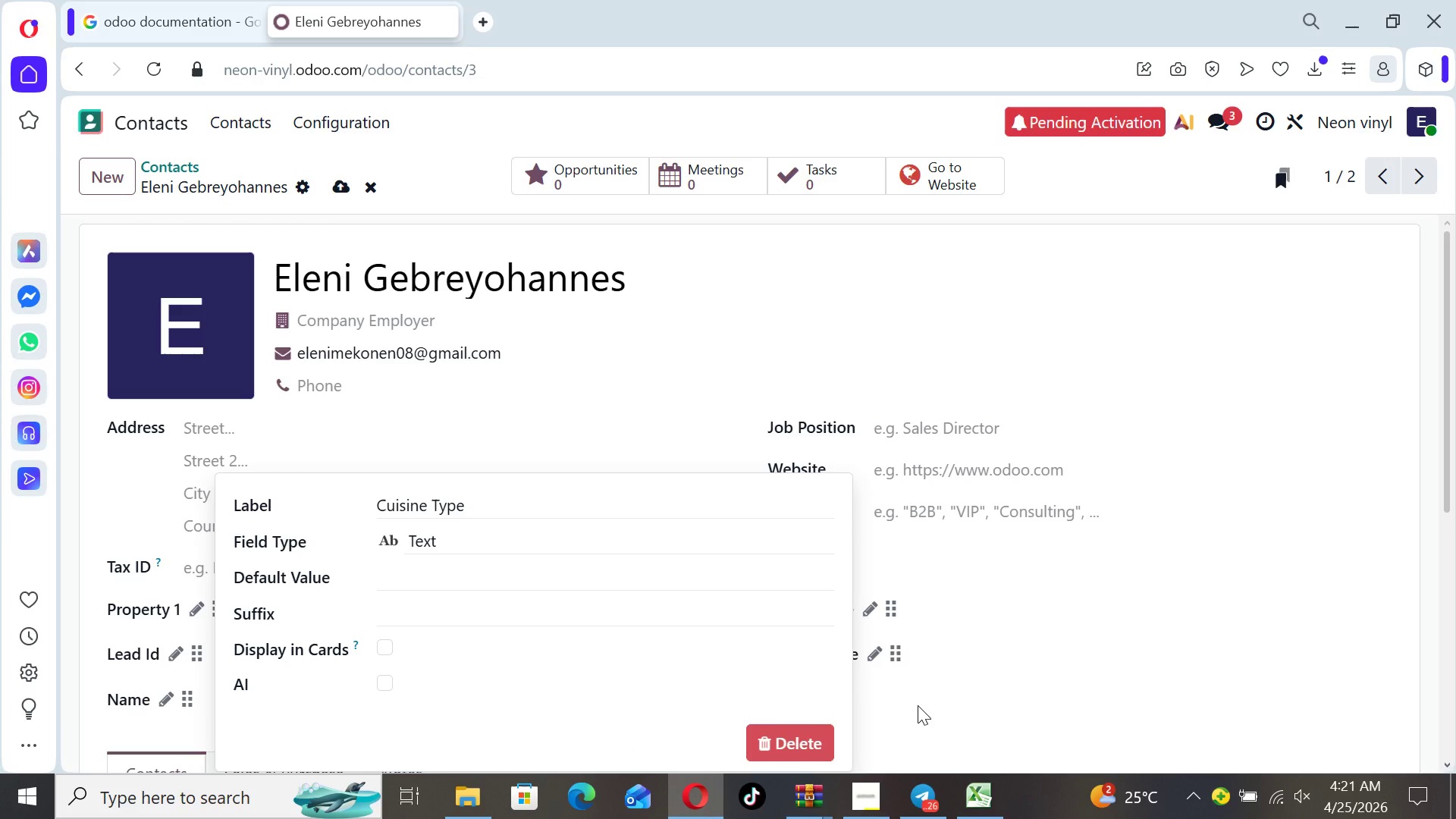 
left_click([918, 705])
 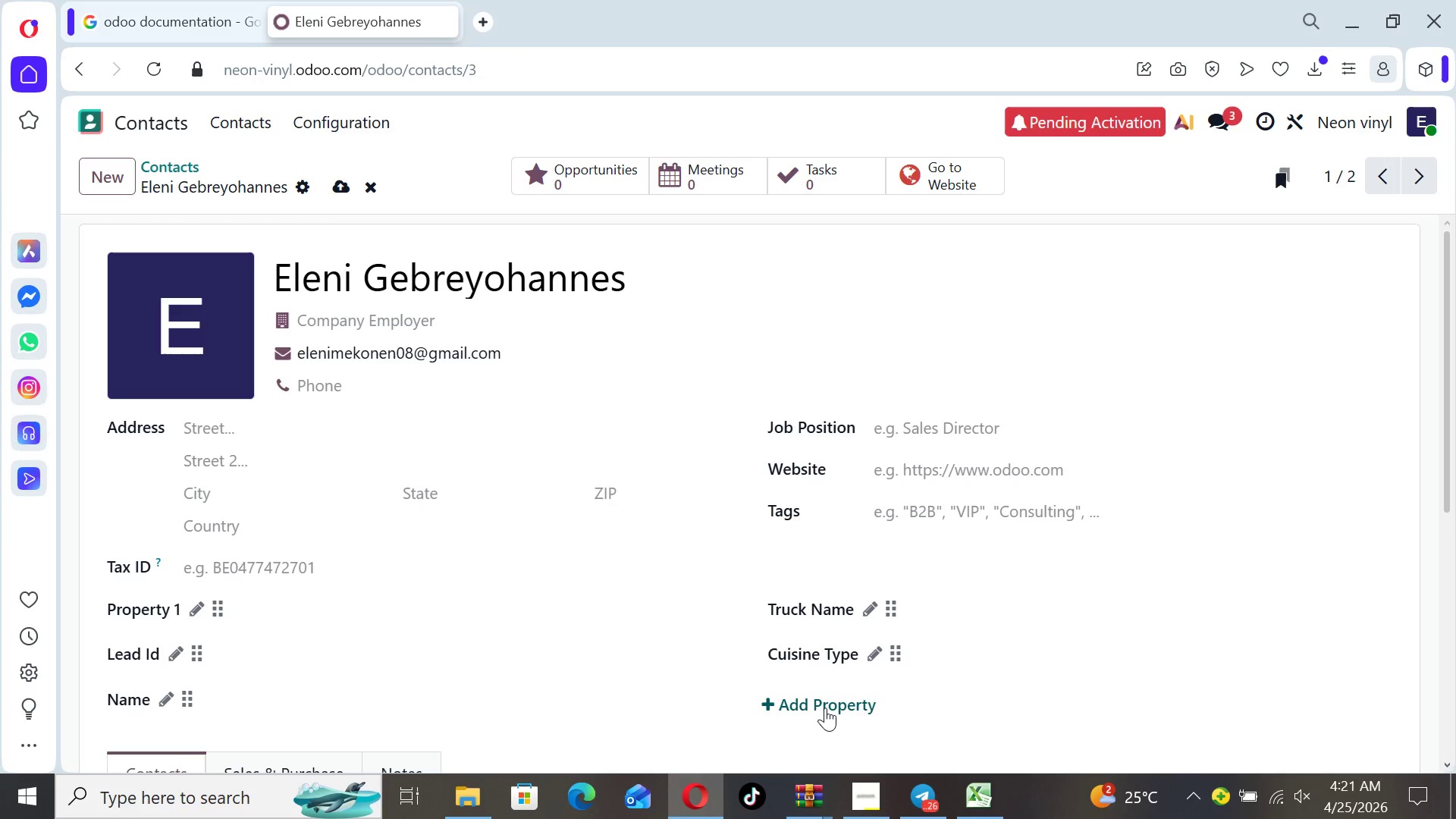 
left_click([824, 708])
 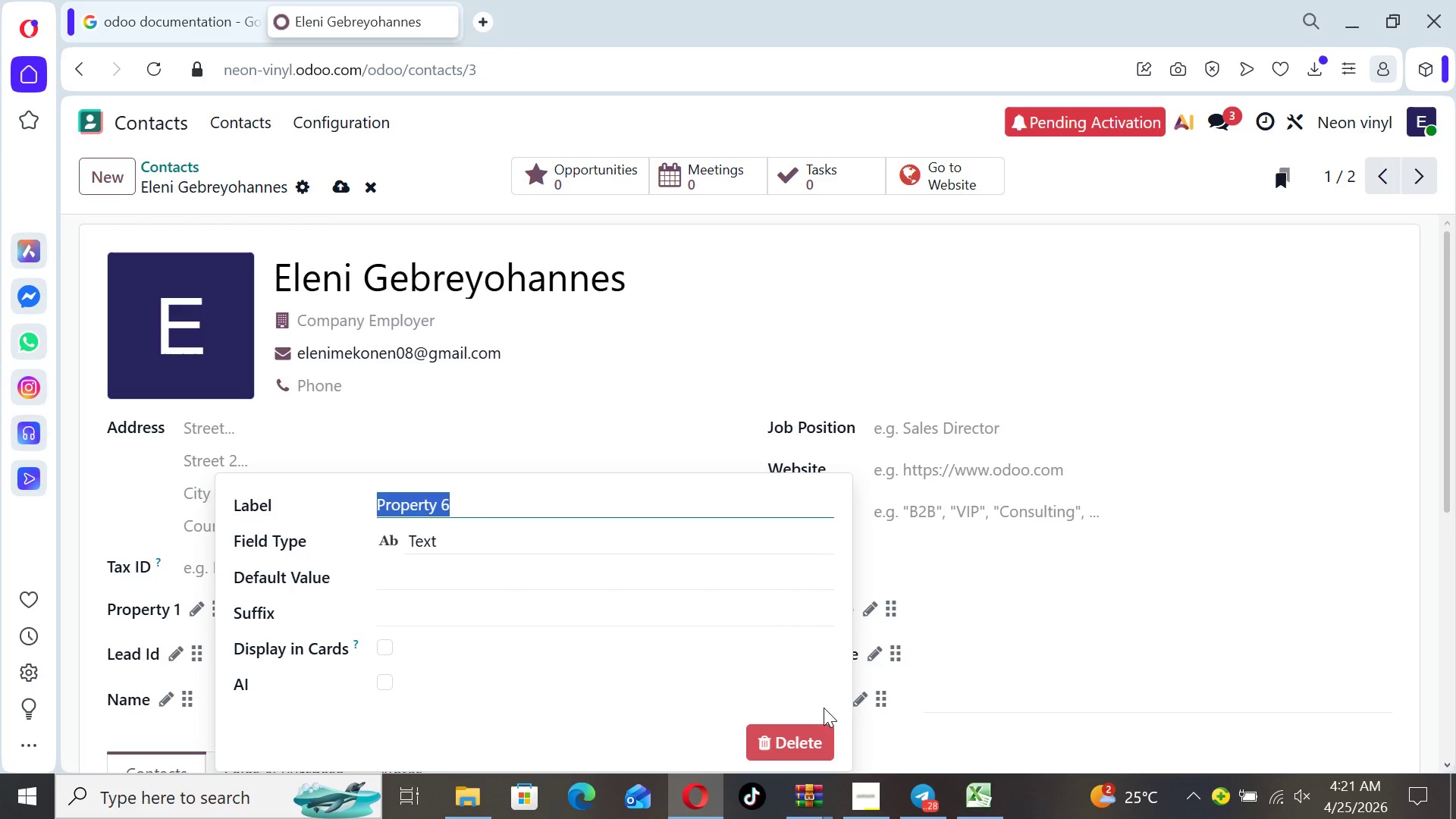 
type(Last Wrap DCat)
key(Backspace)
key(Backspace)
key(Backspace)
type(ate)
 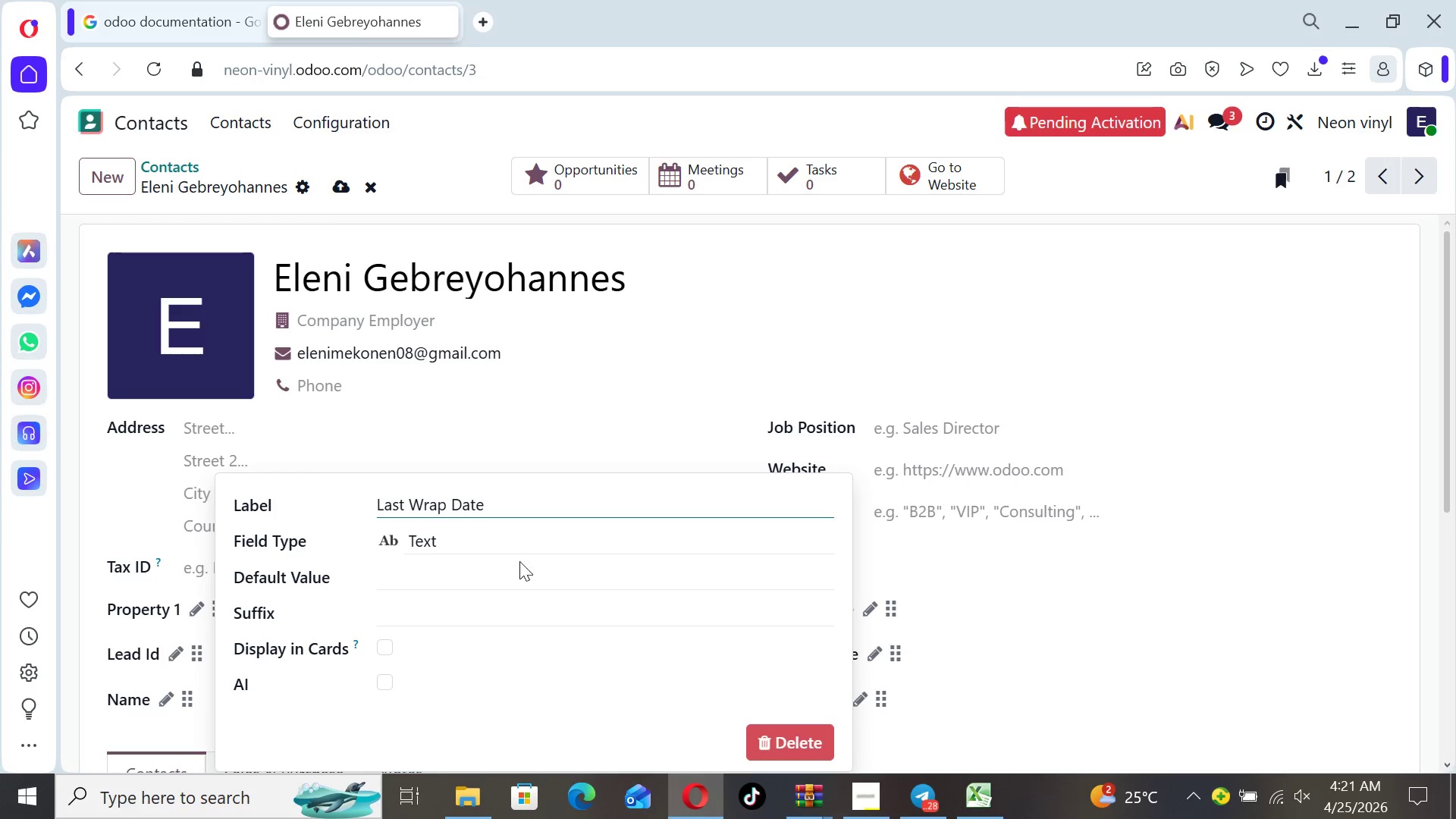 
left_click([505, 543])
 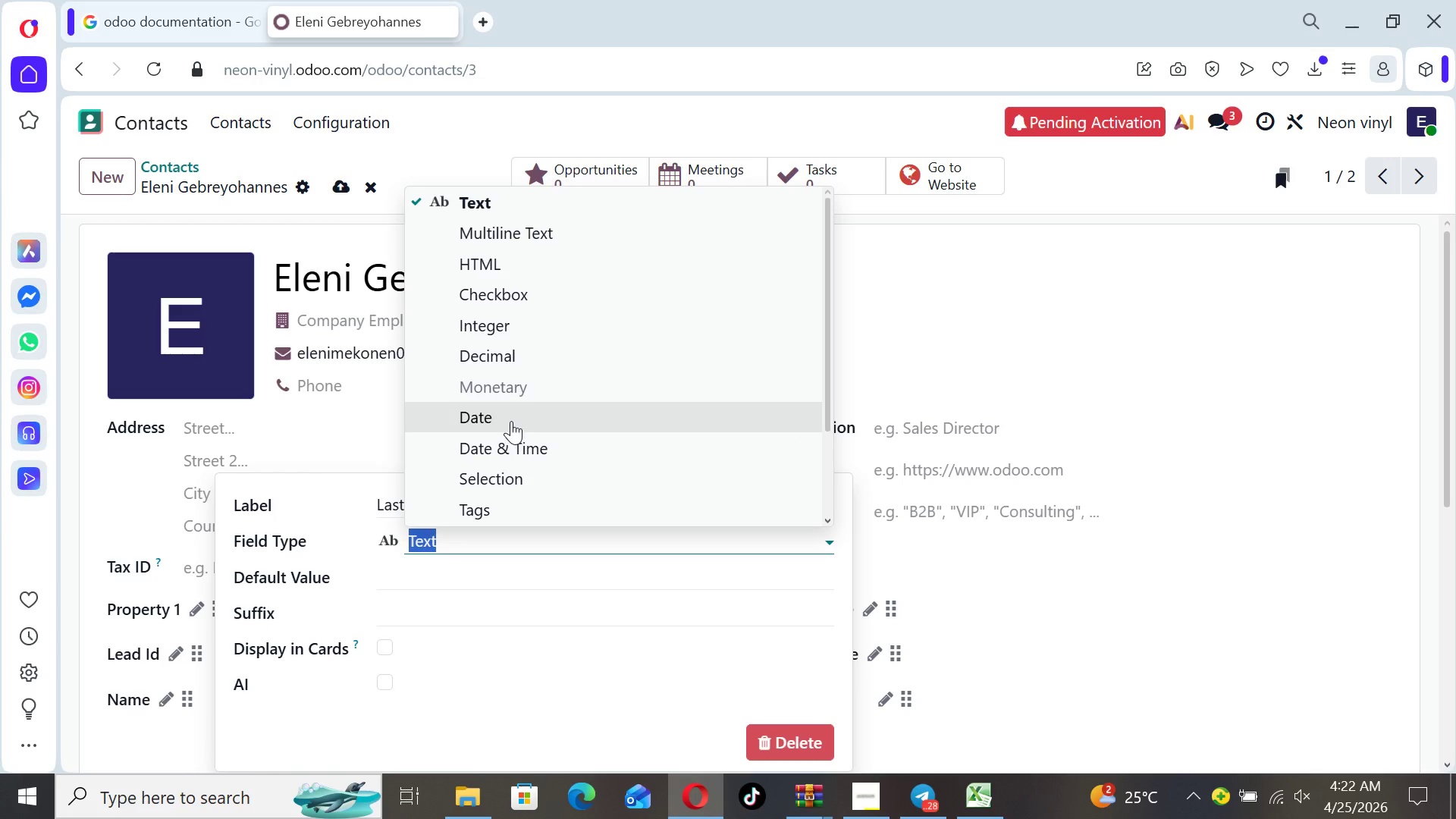 
left_click([510, 420])
 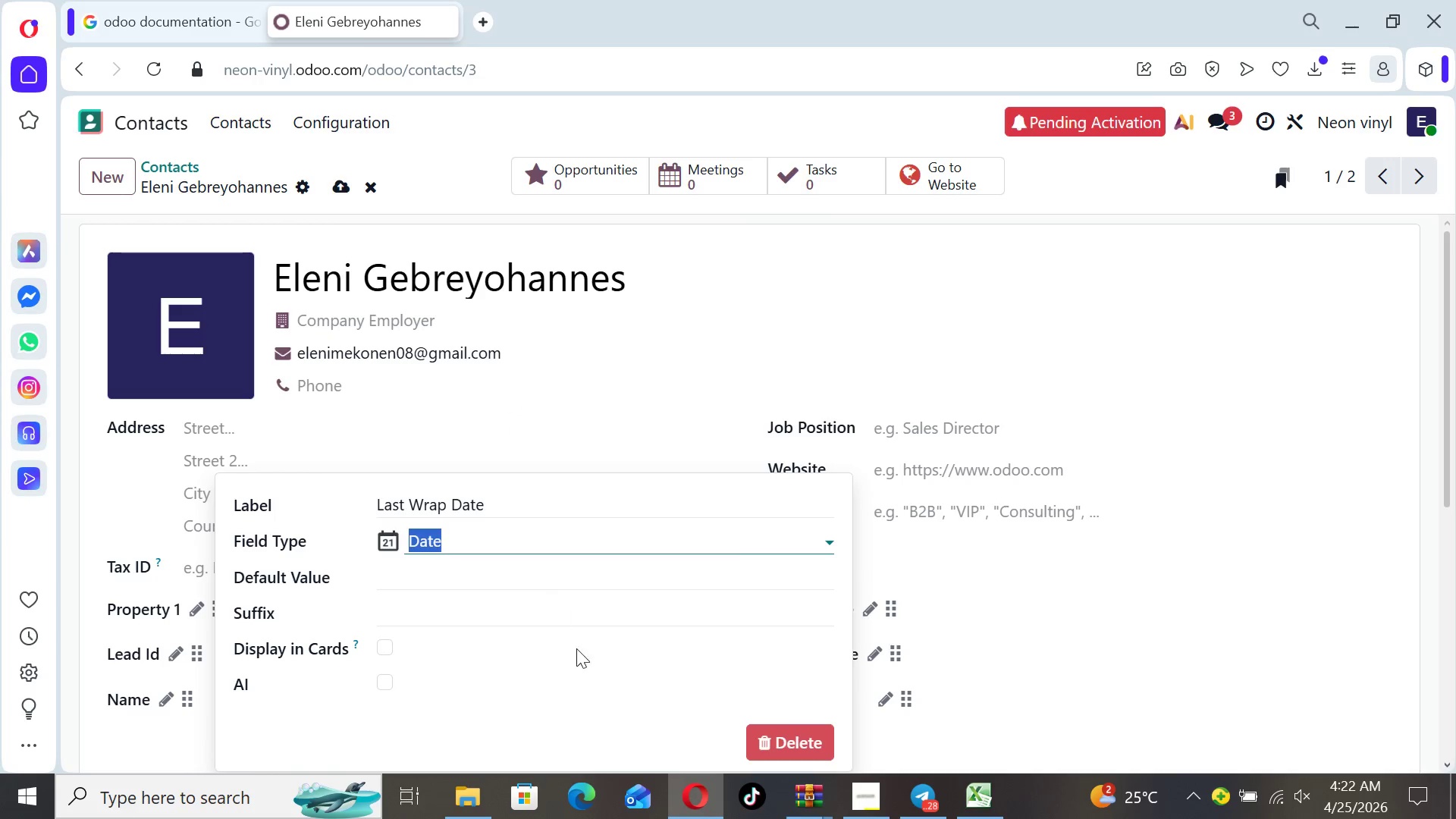 
left_click([591, 683])
 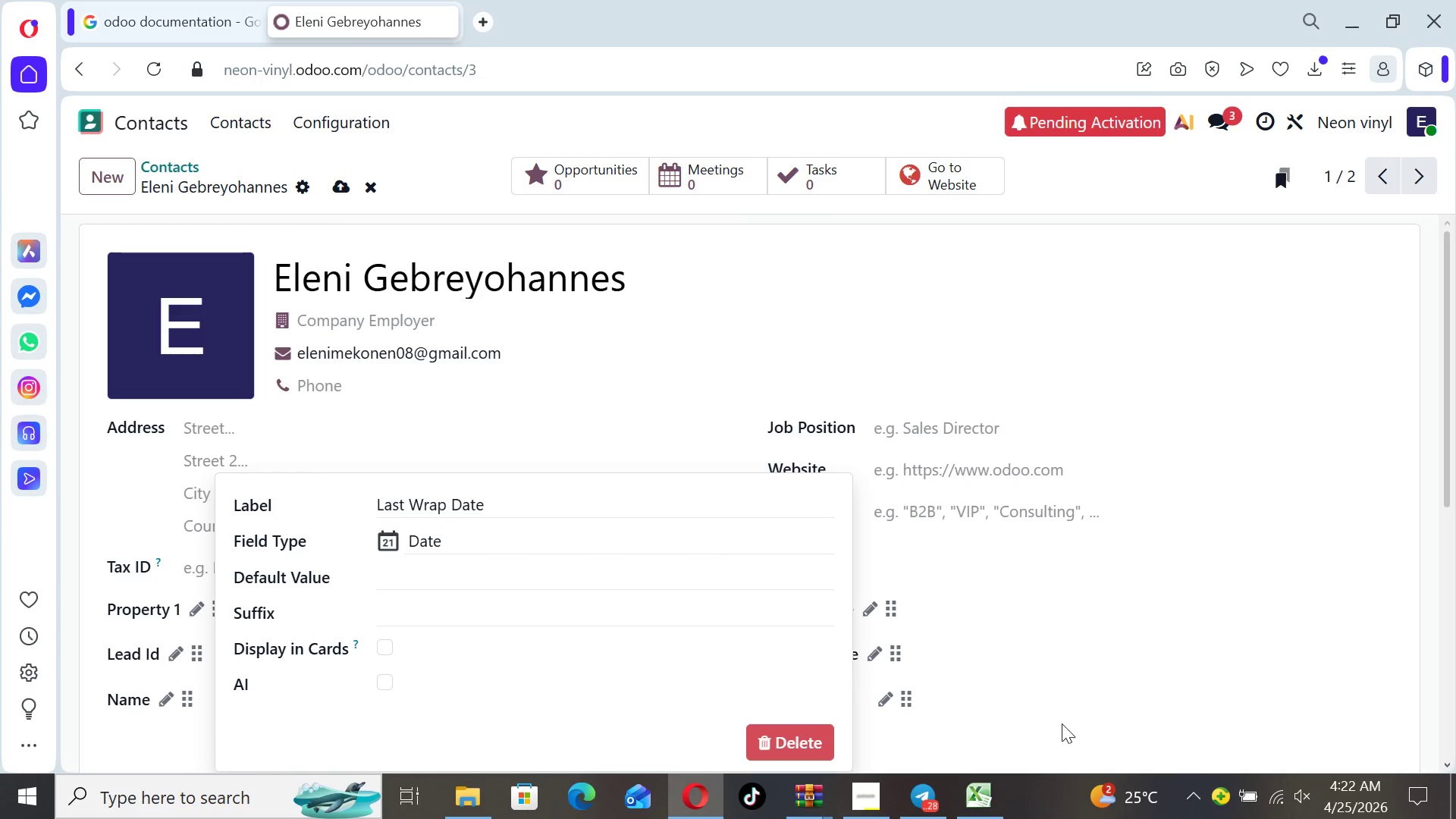 
left_click([1076, 723])
 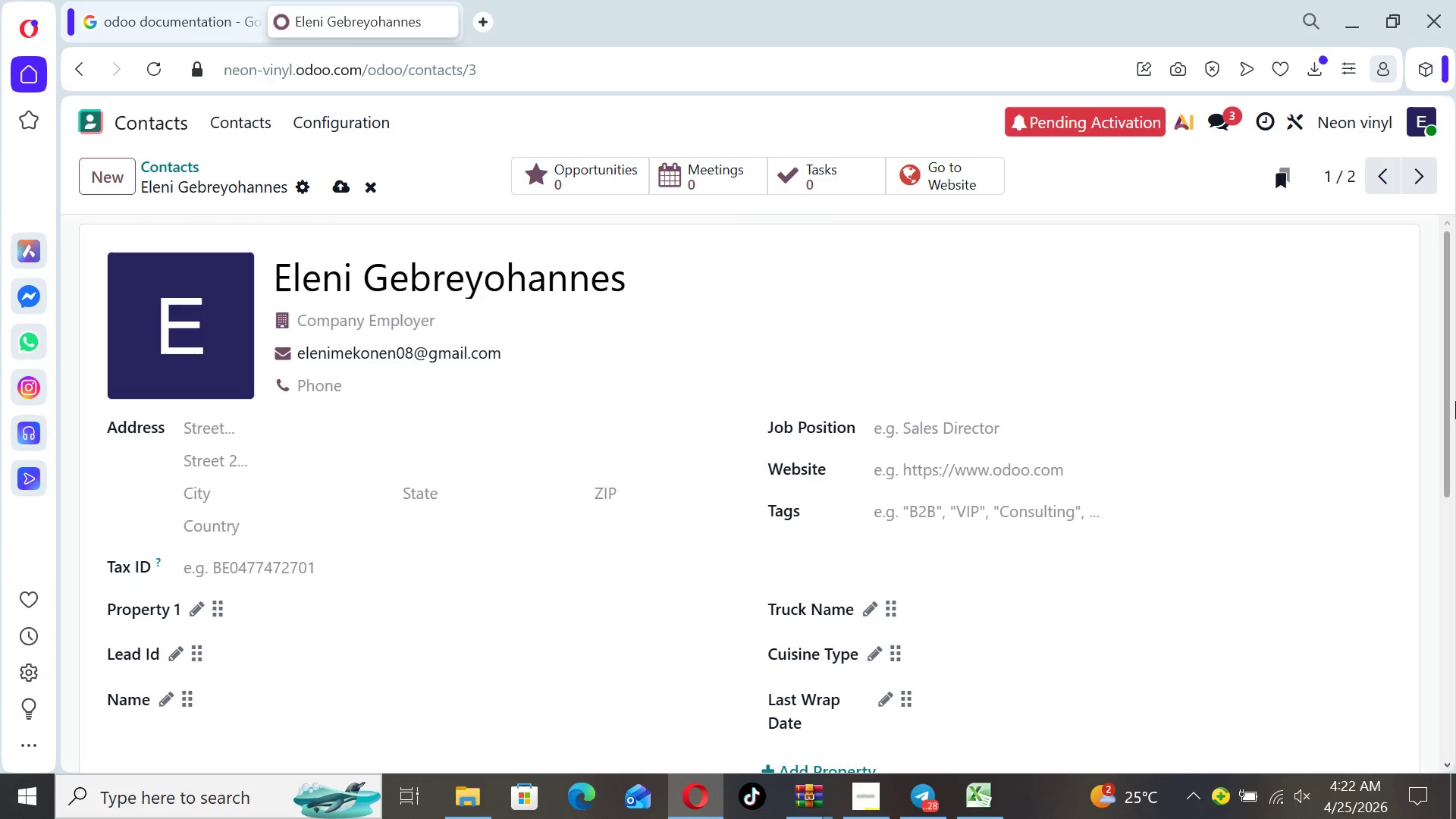 
left_click_drag(start_coordinate=[1455, 400], to_coordinate=[1450, 578])
 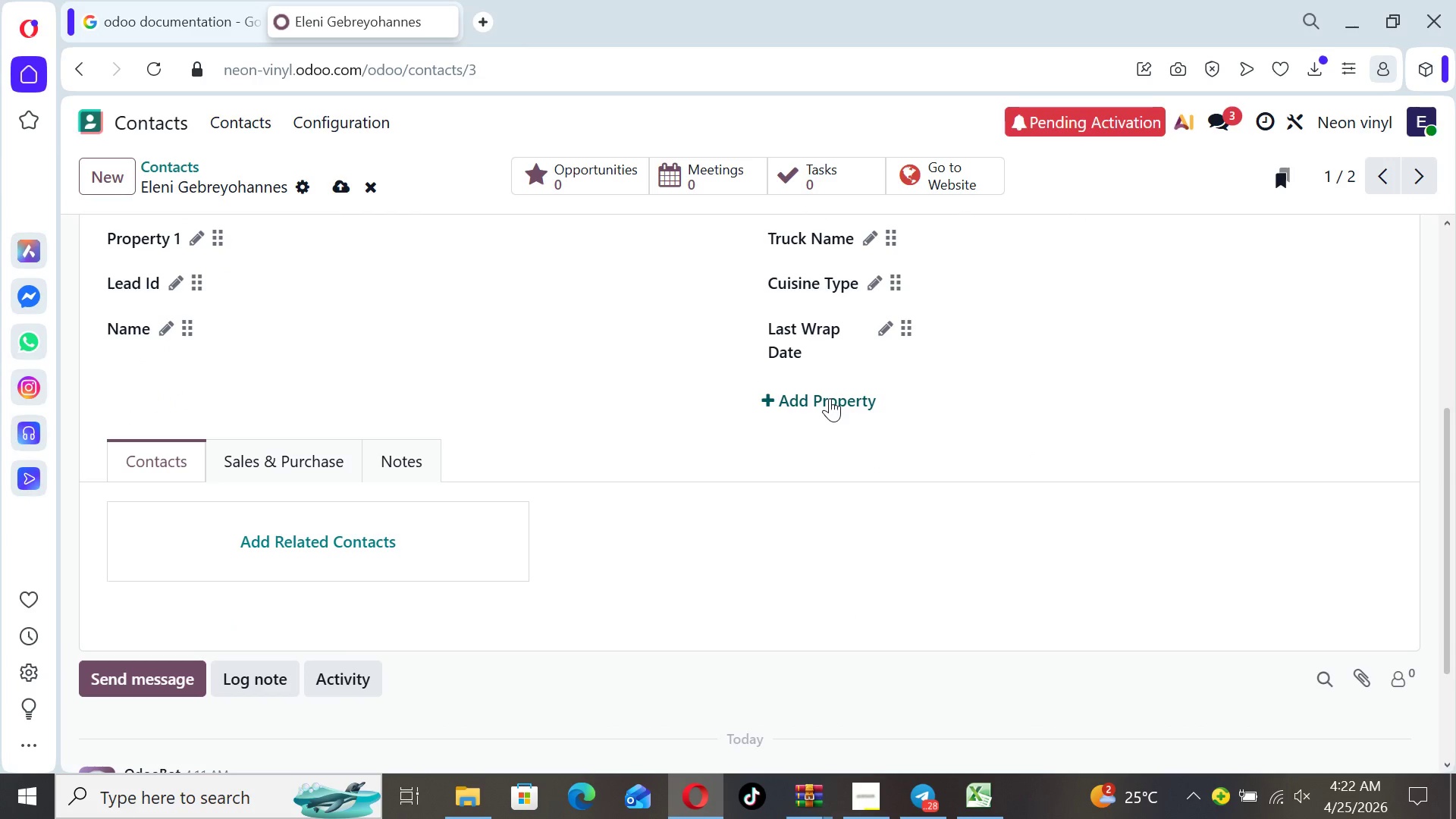 
left_click([797, 398])
 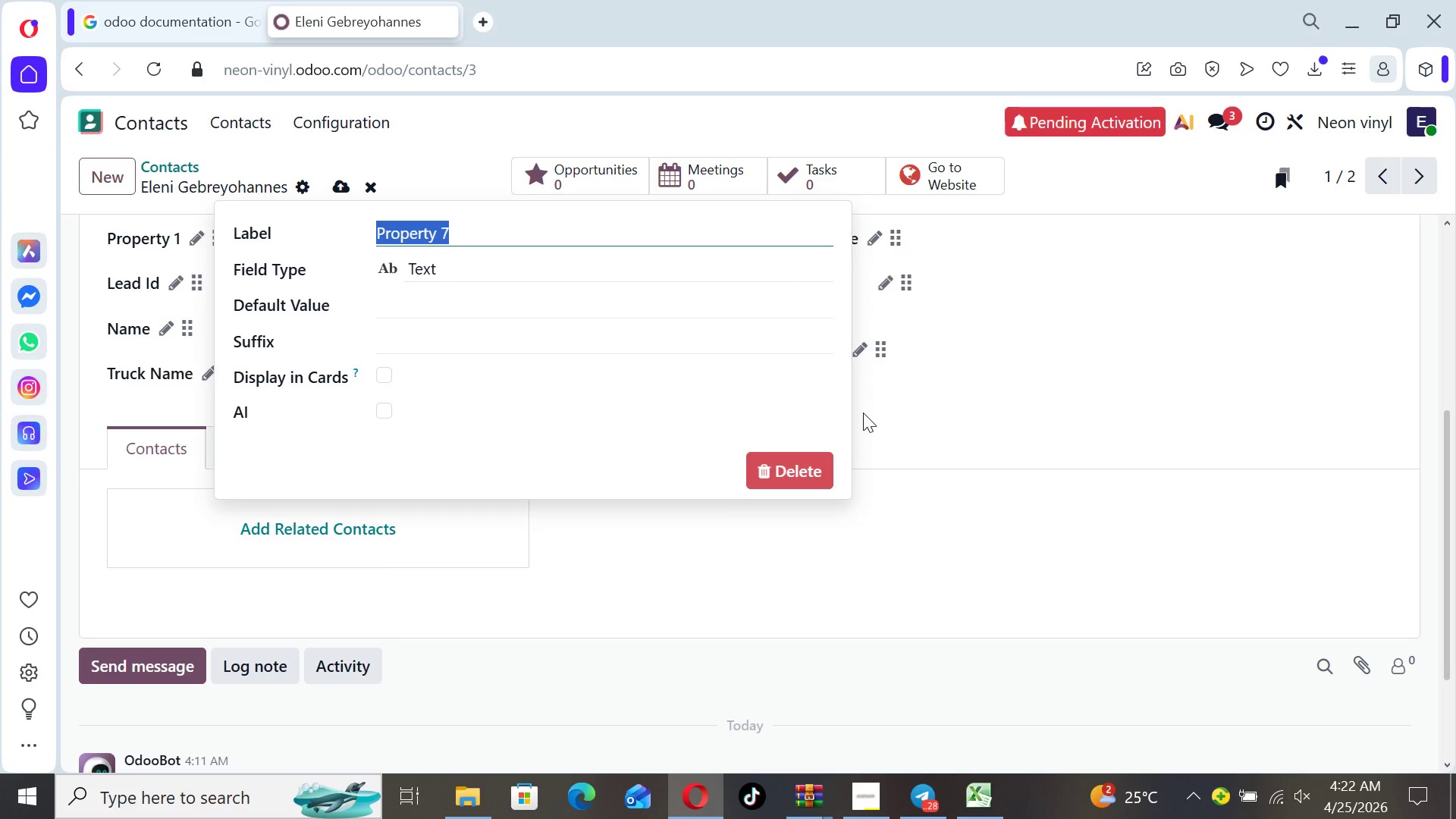 
type(Current Condci\)
key(Backspace)
key(Backspace)
key(Backspace)
type(ition nStore)
 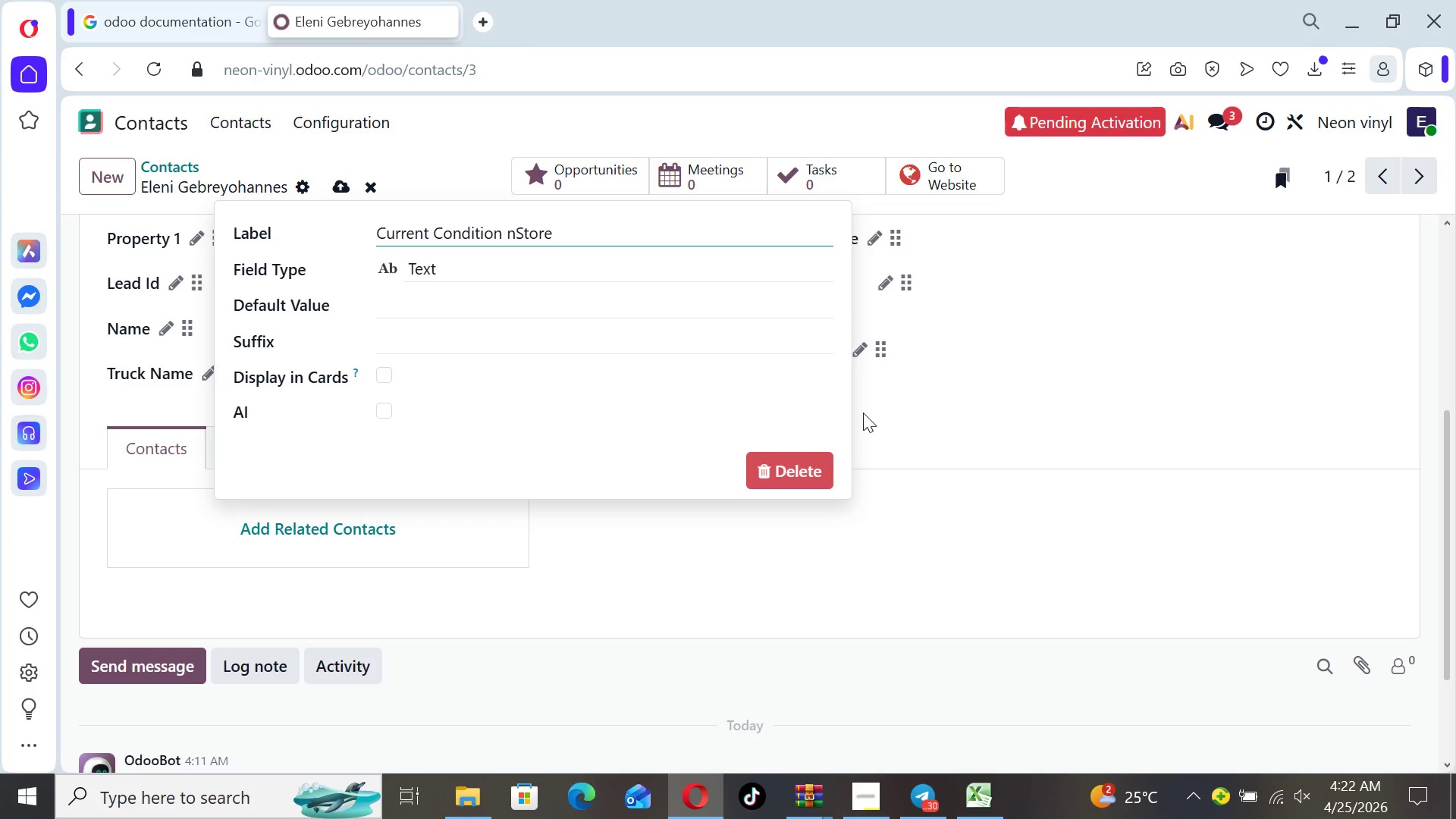 
key(ArrowLeft)
 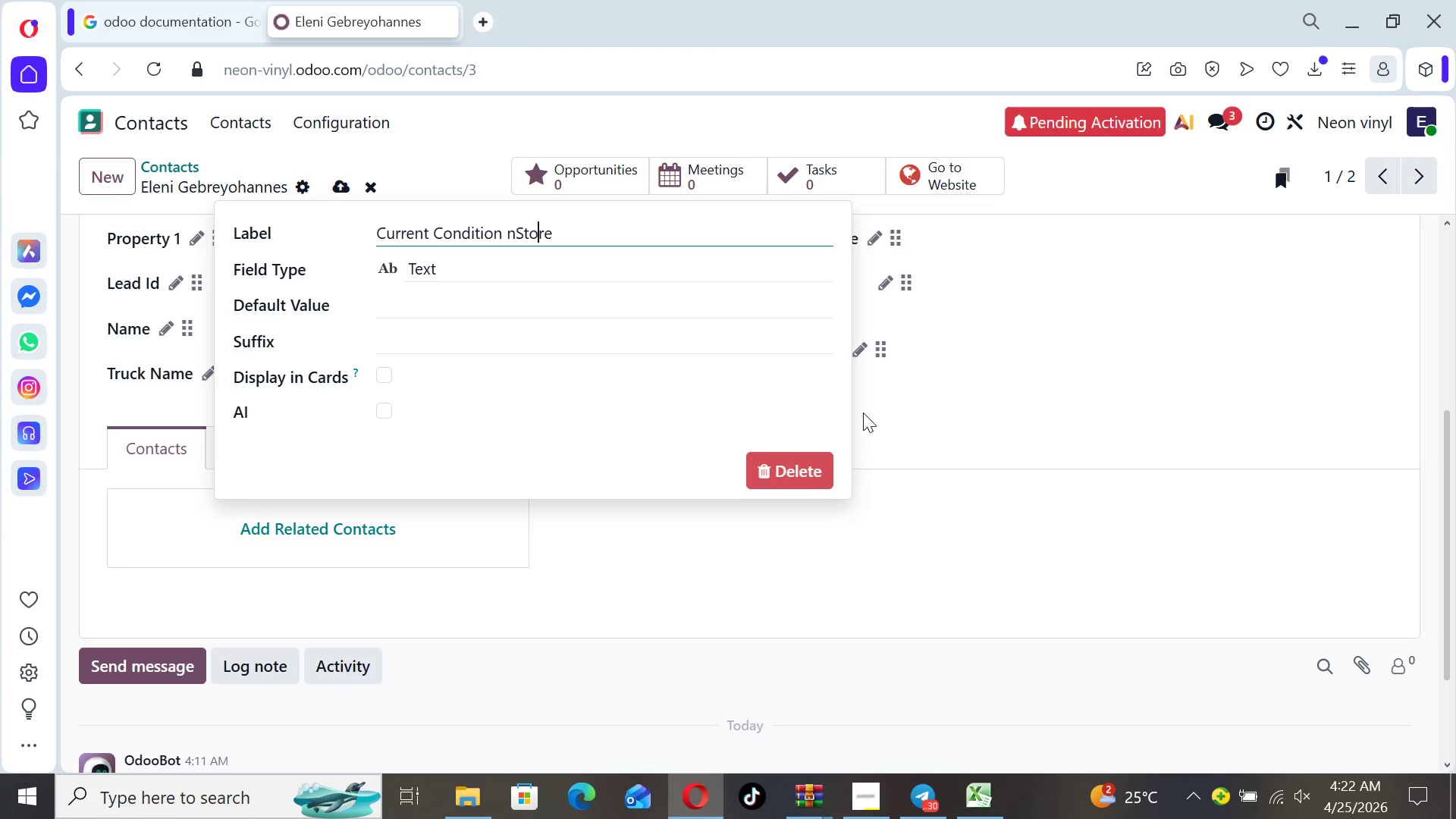 
key(ArrowLeft)
 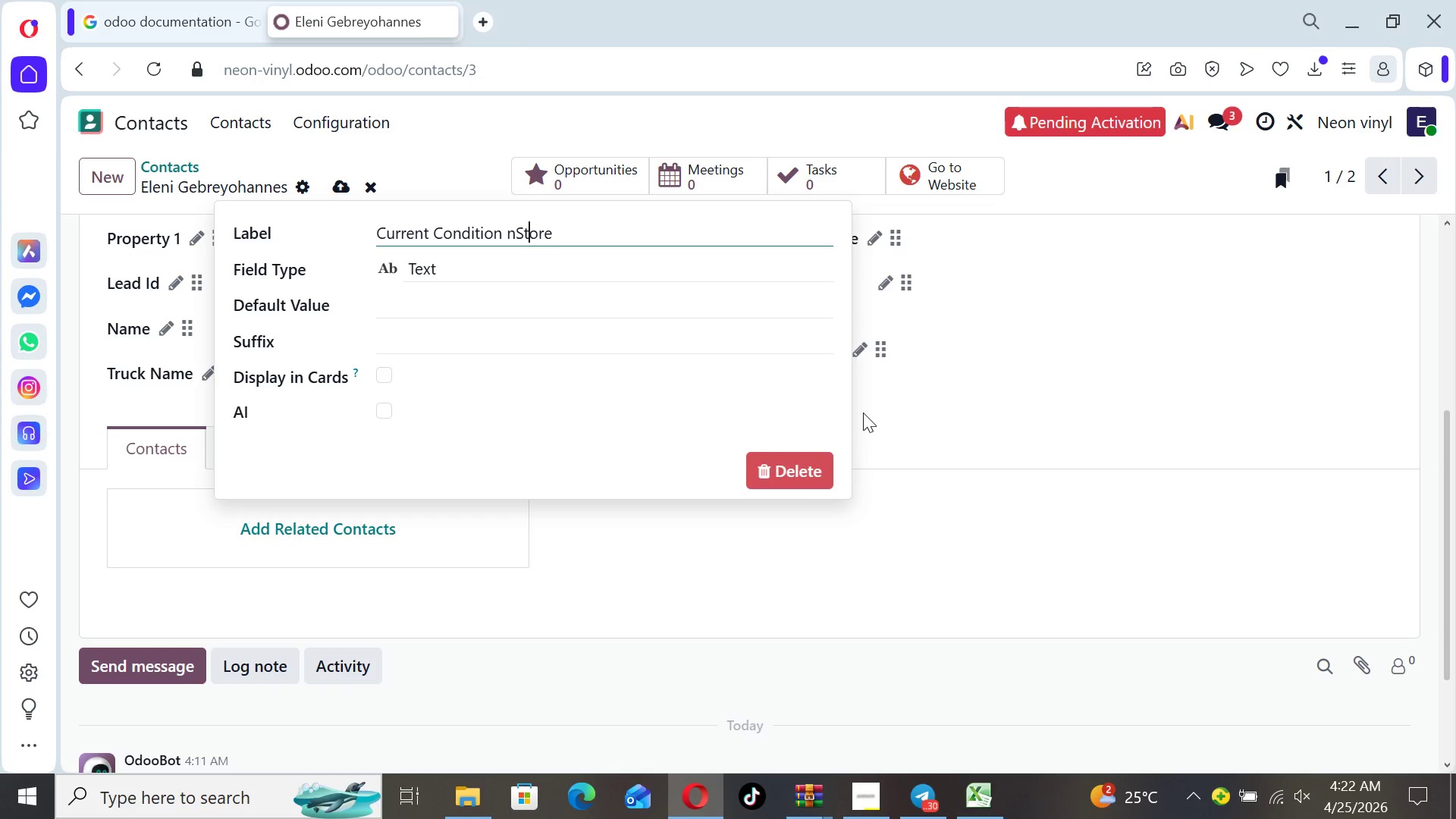 
key(ArrowLeft)
 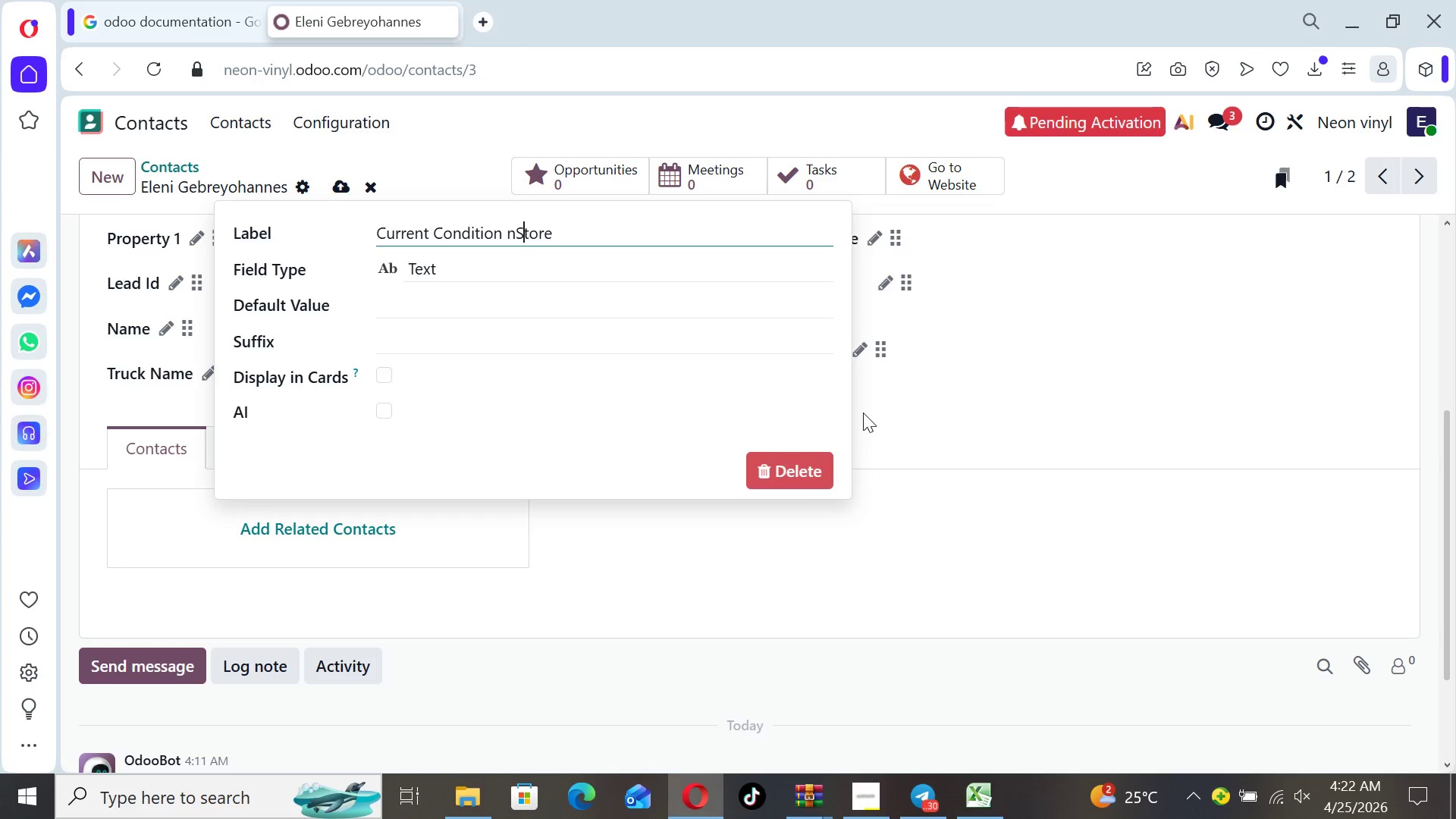 
key(ArrowLeft)
 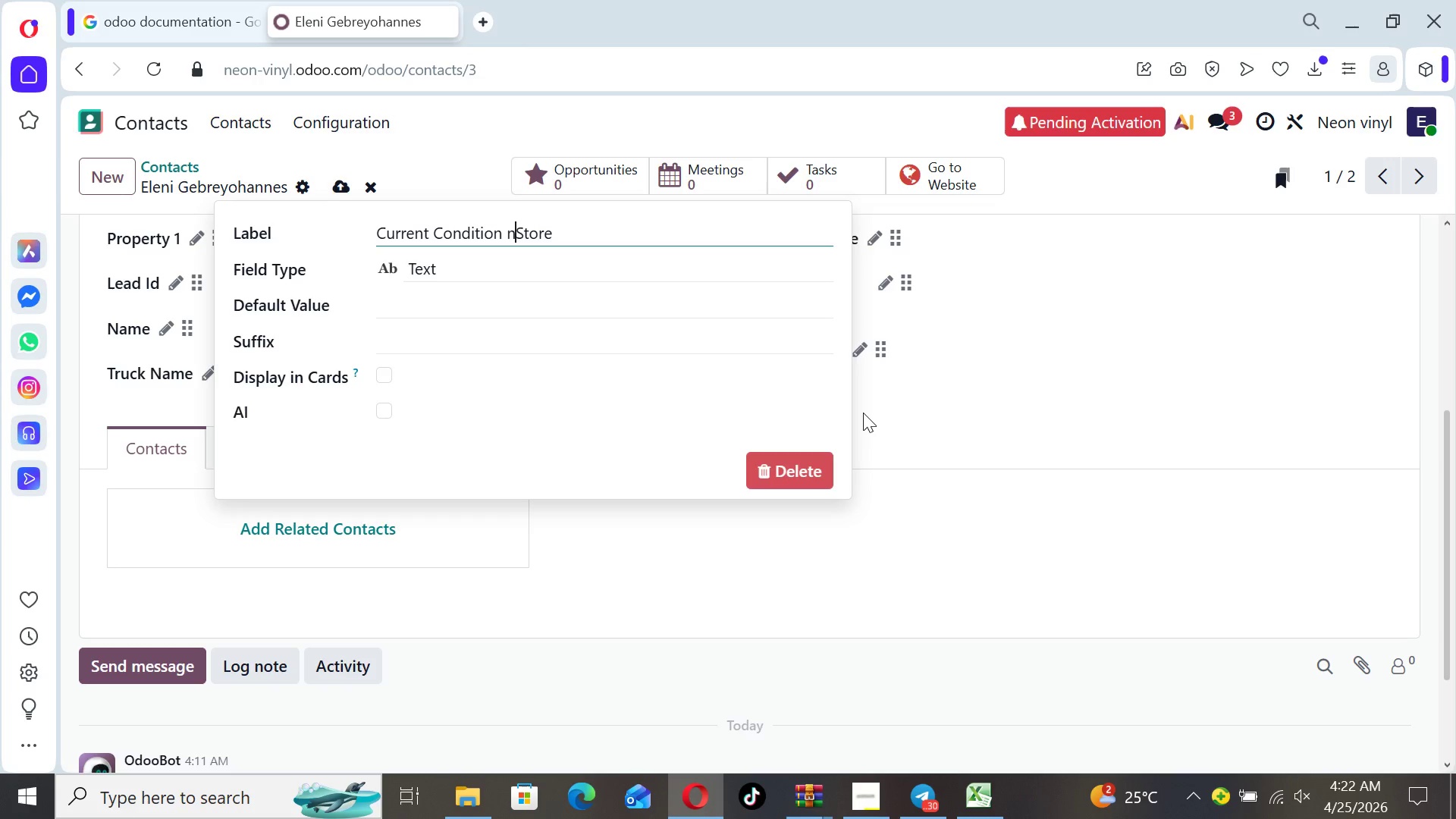 
key(ArrowLeft)
 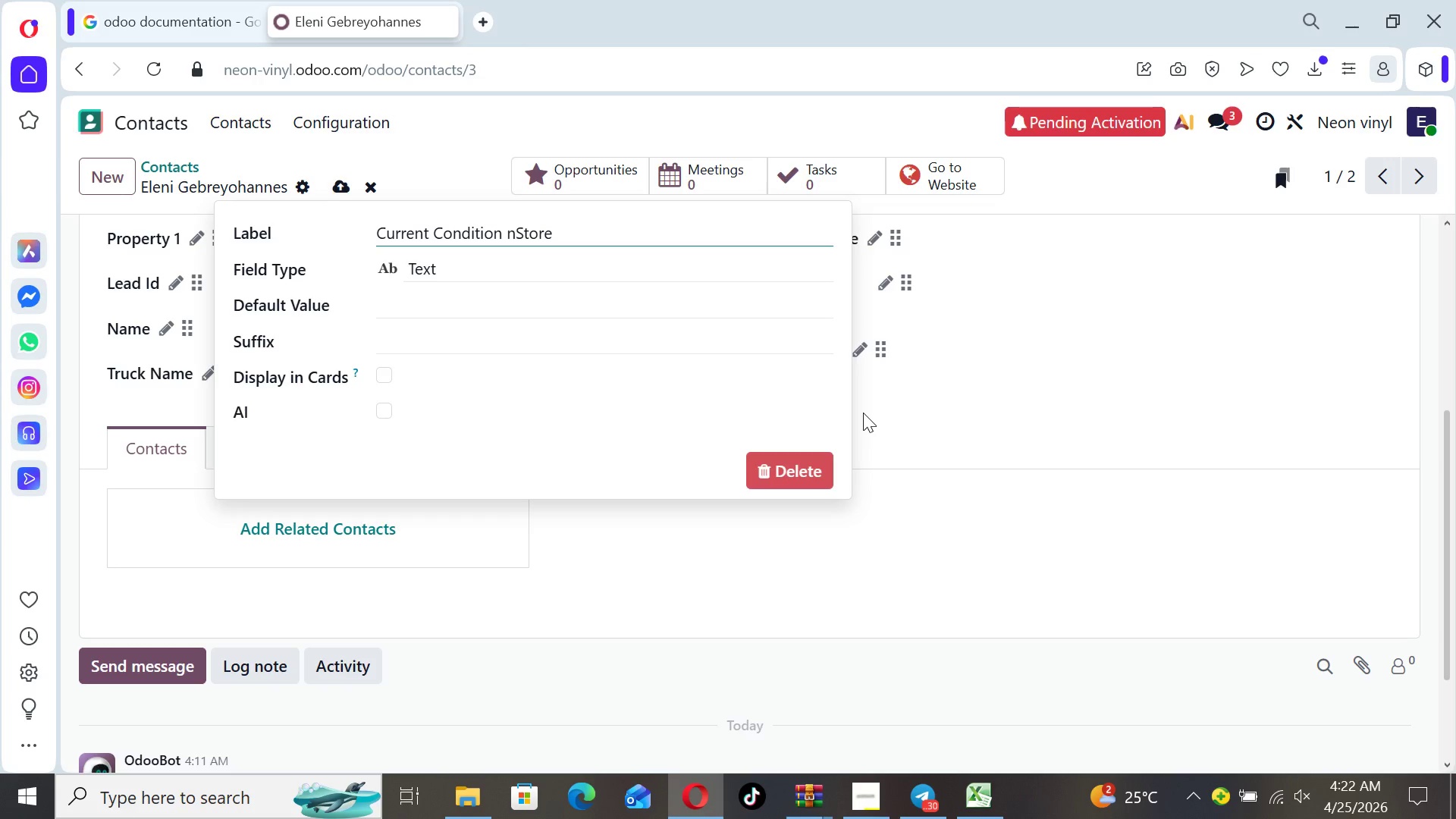 
key(Backspace)
 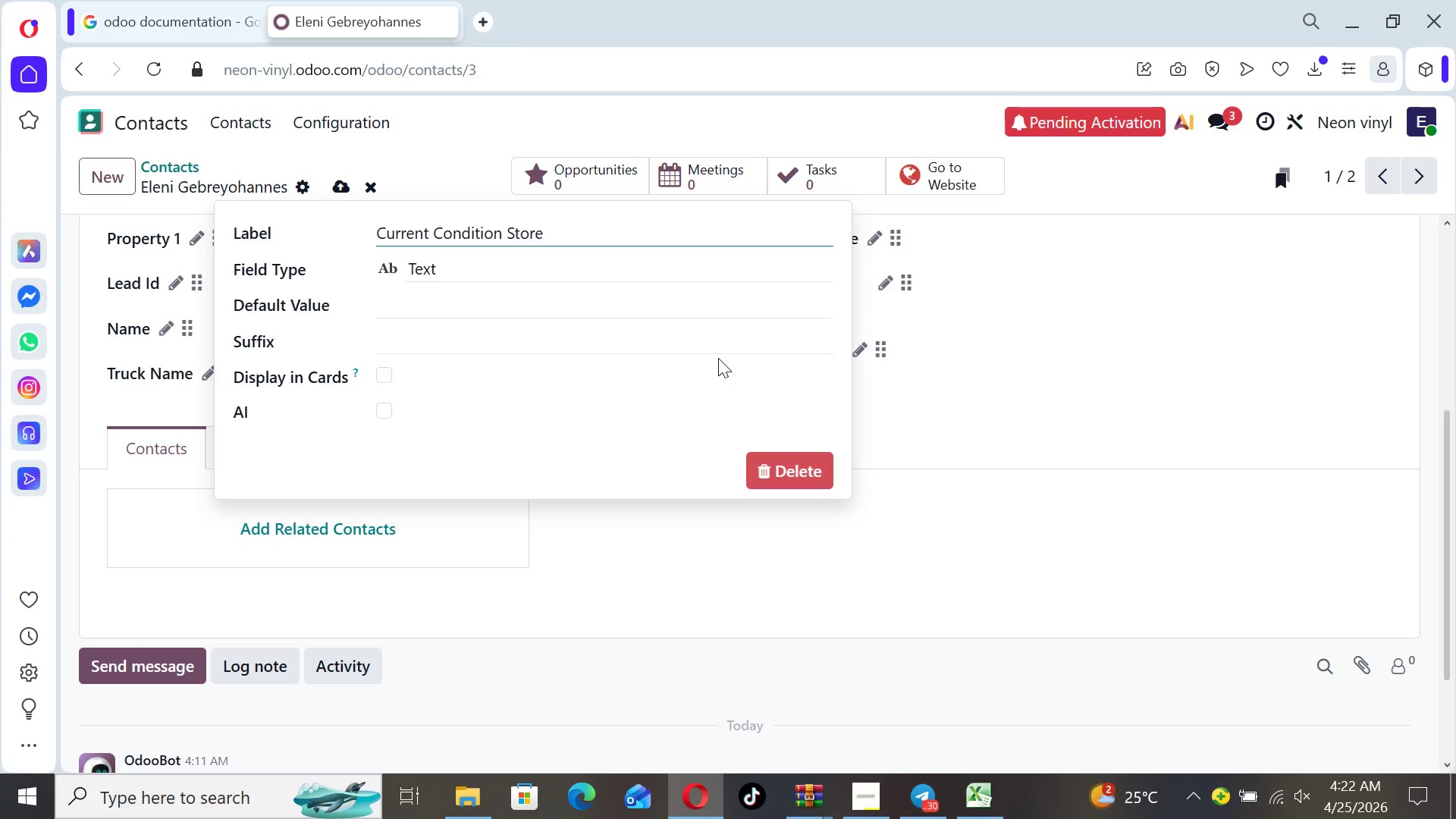 
wait(9.06)
 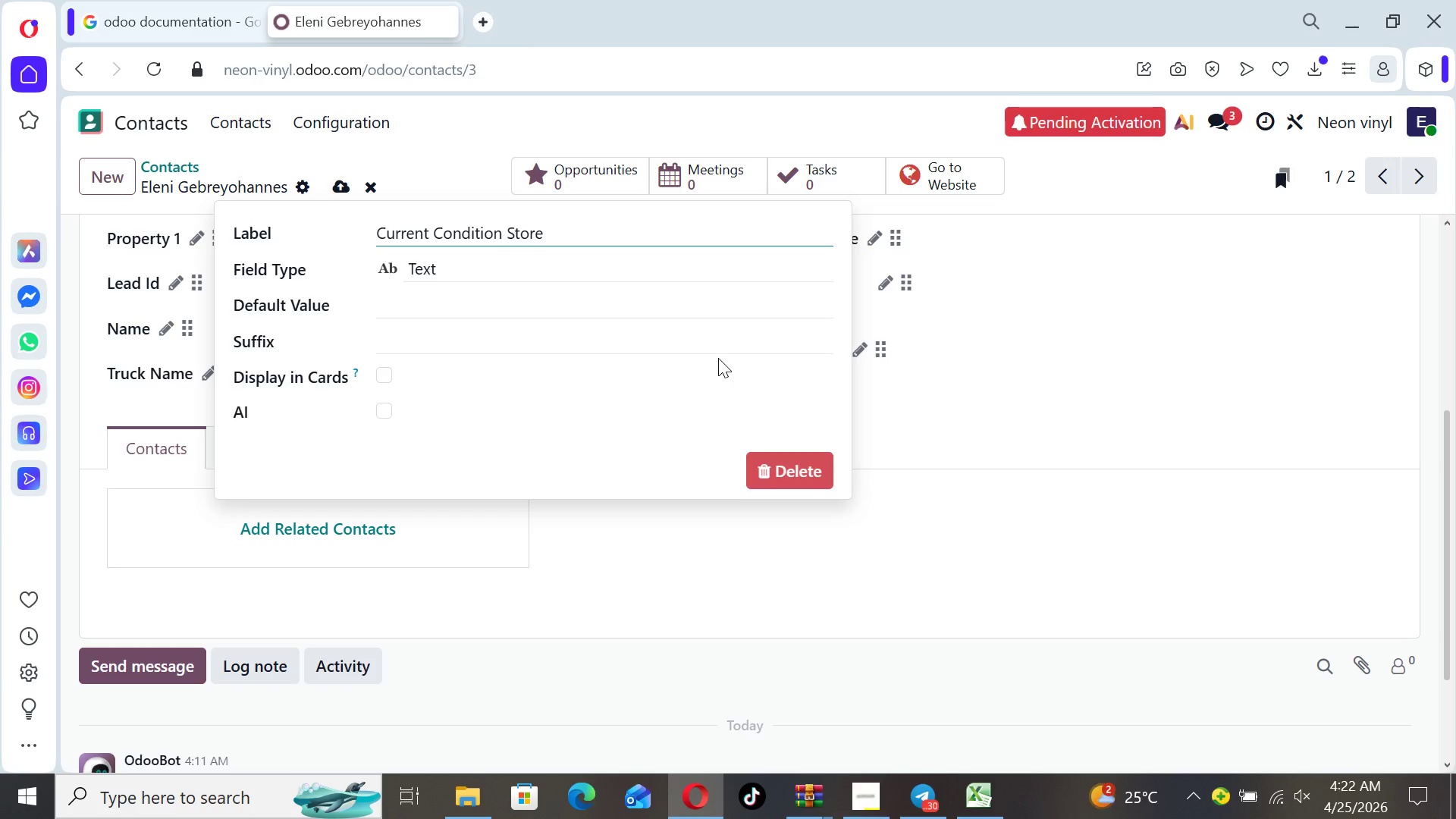 
left_click([524, 259])
 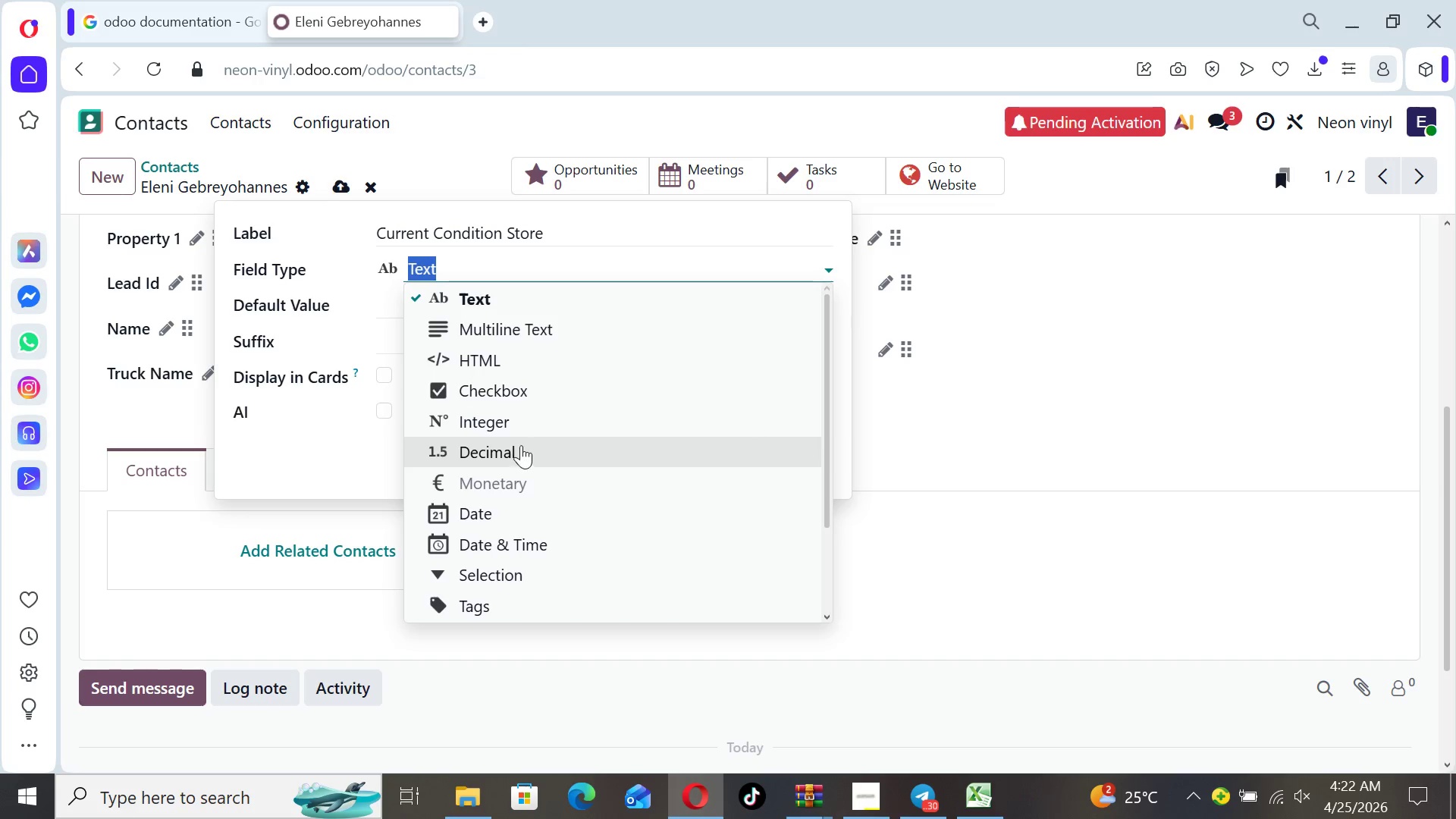 
left_click([516, 429])
 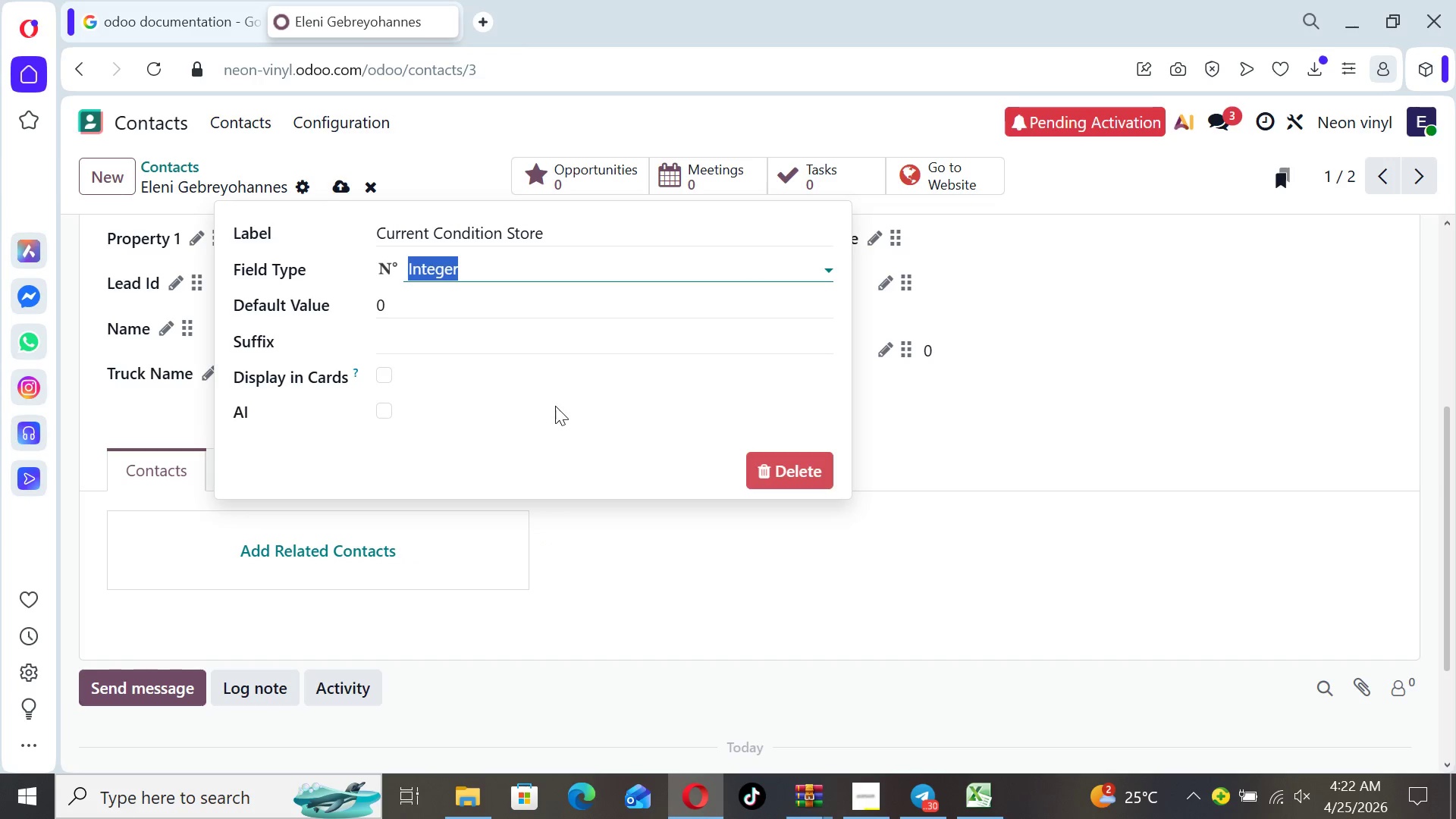 
left_click([557, 404])
 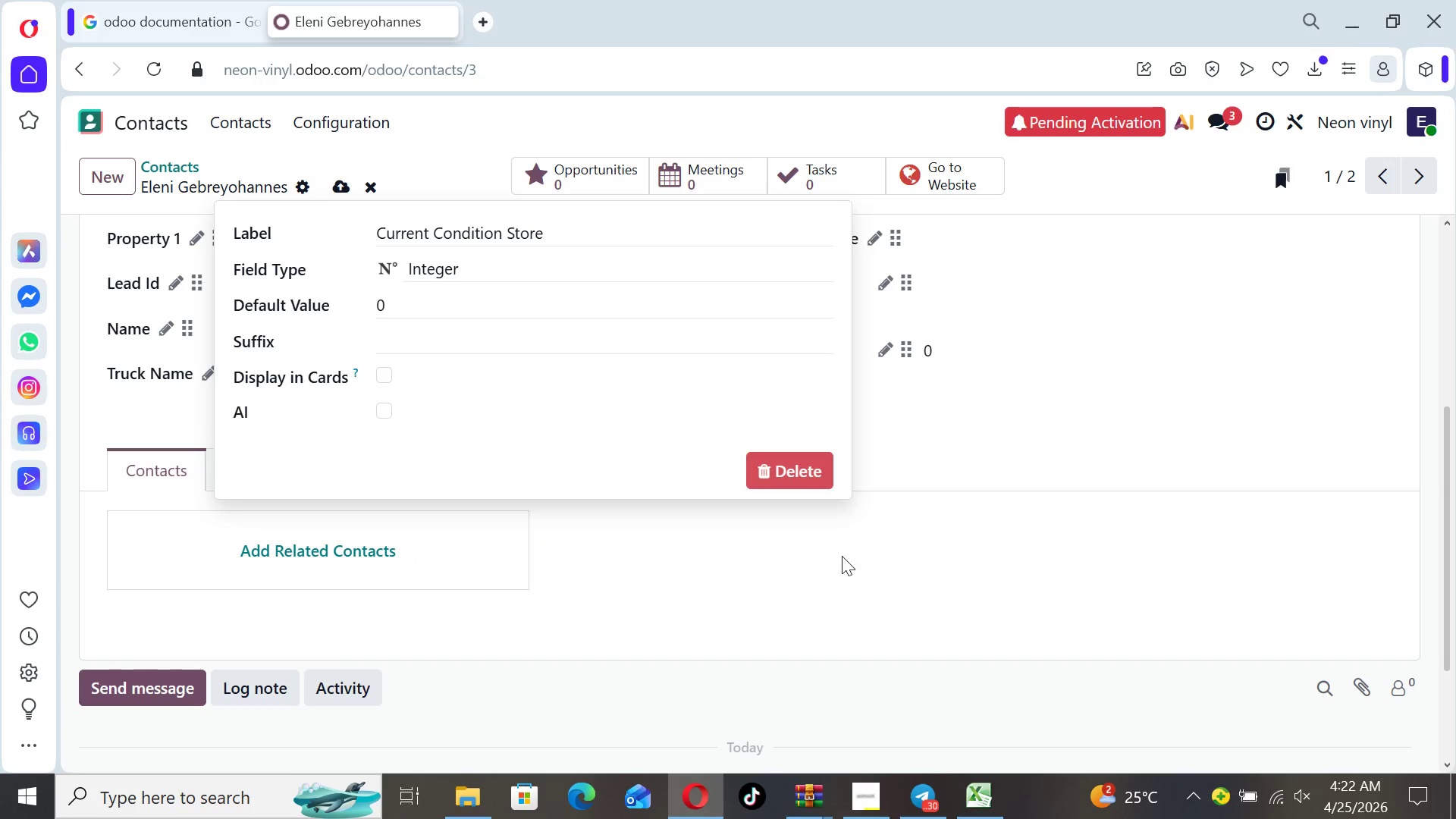 
left_click([846, 562])
 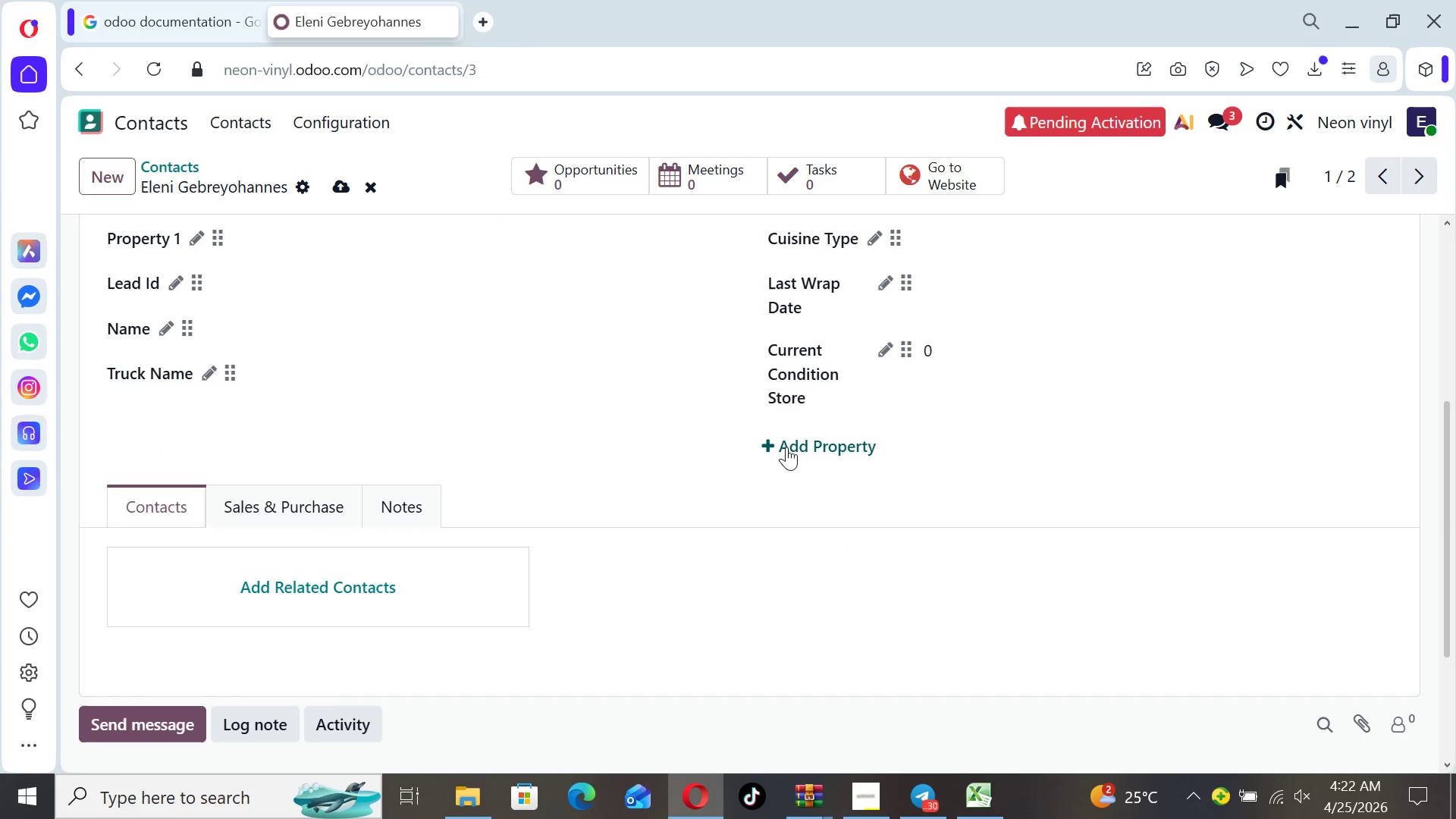 
left_click([786, 444])
 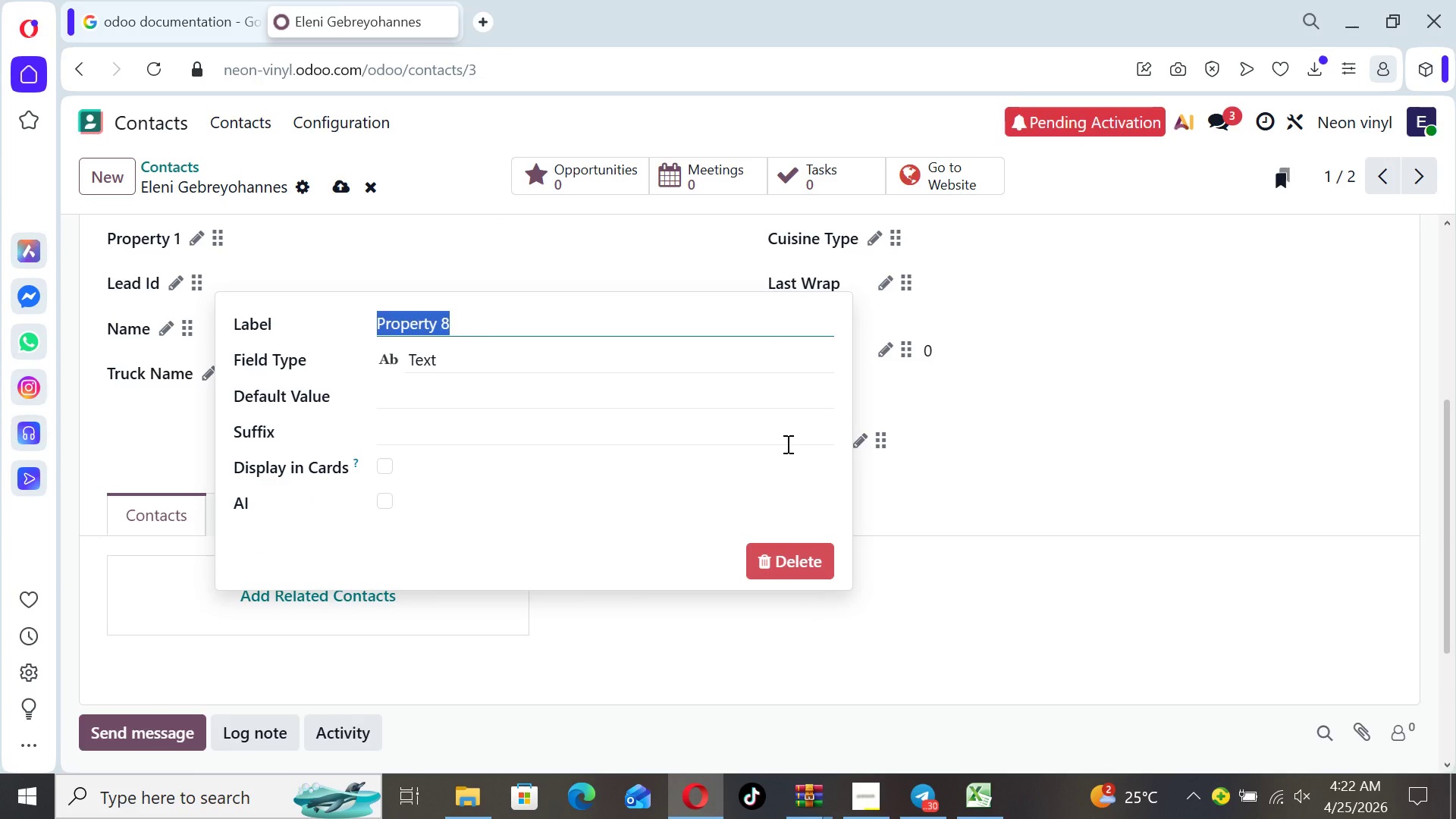 
type(Primary Festiv al)
 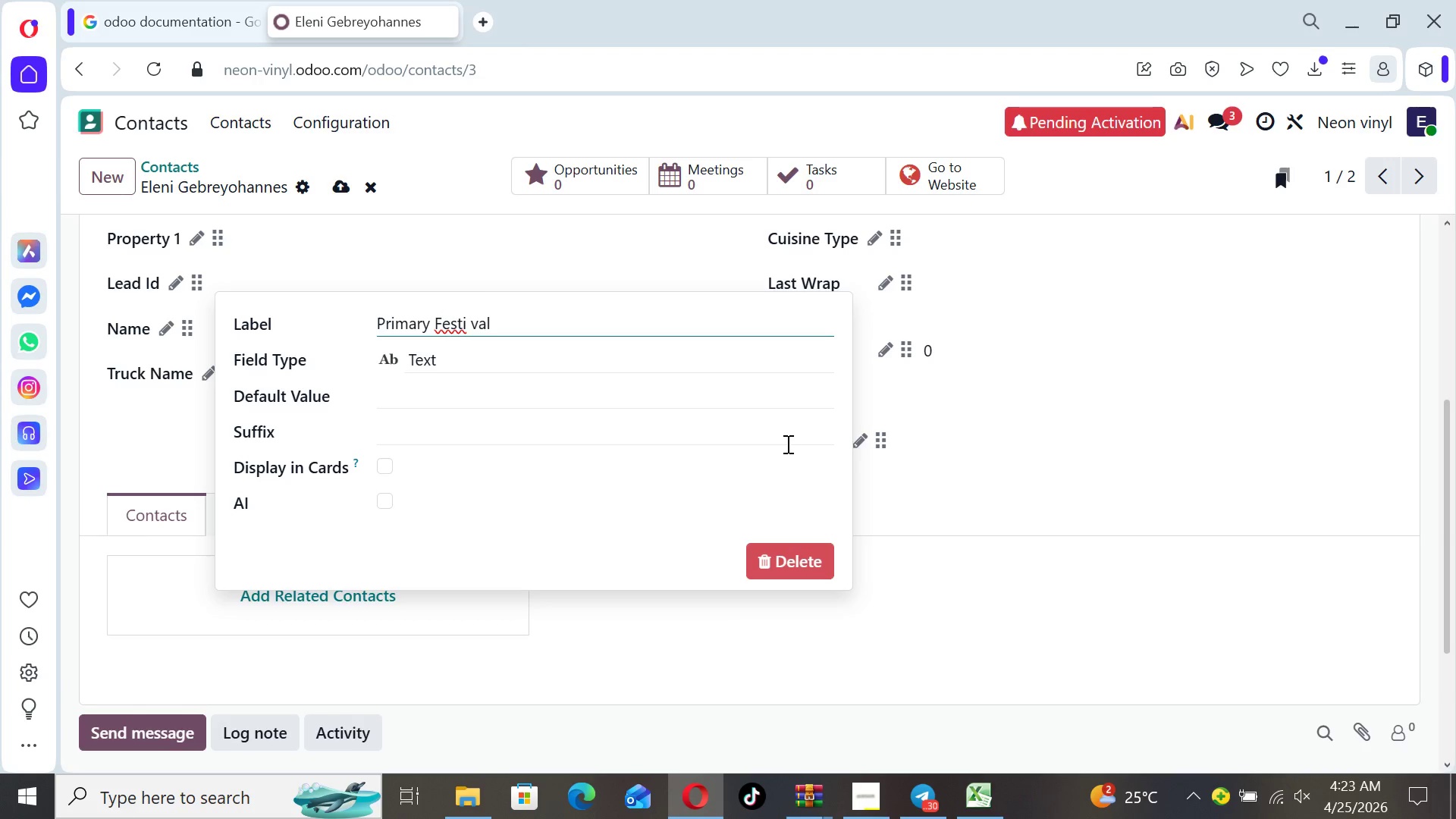 
key(ArrowLeft)
 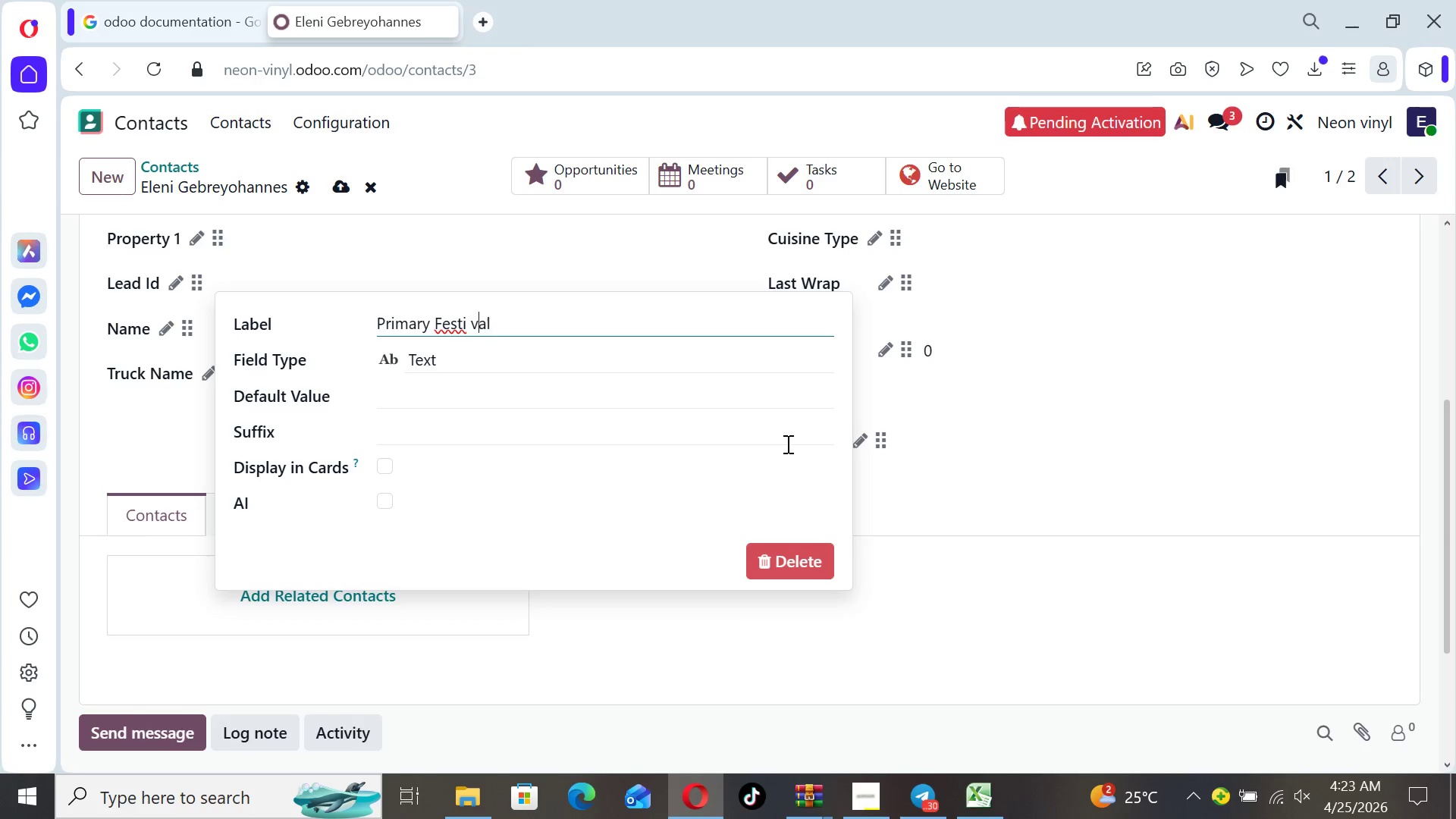 
key(ArrowLeft)
 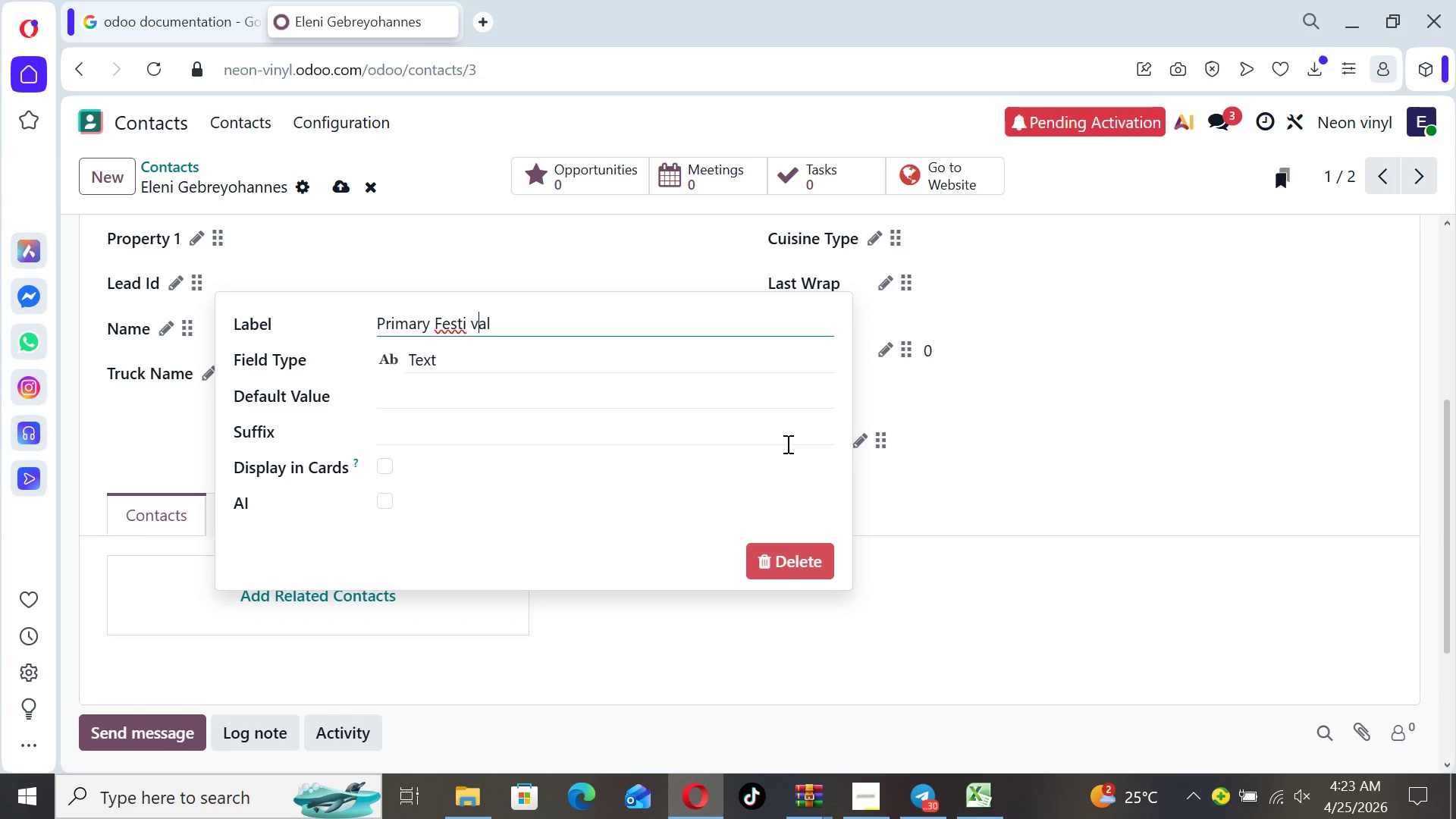 
key(ArrowLeft)
 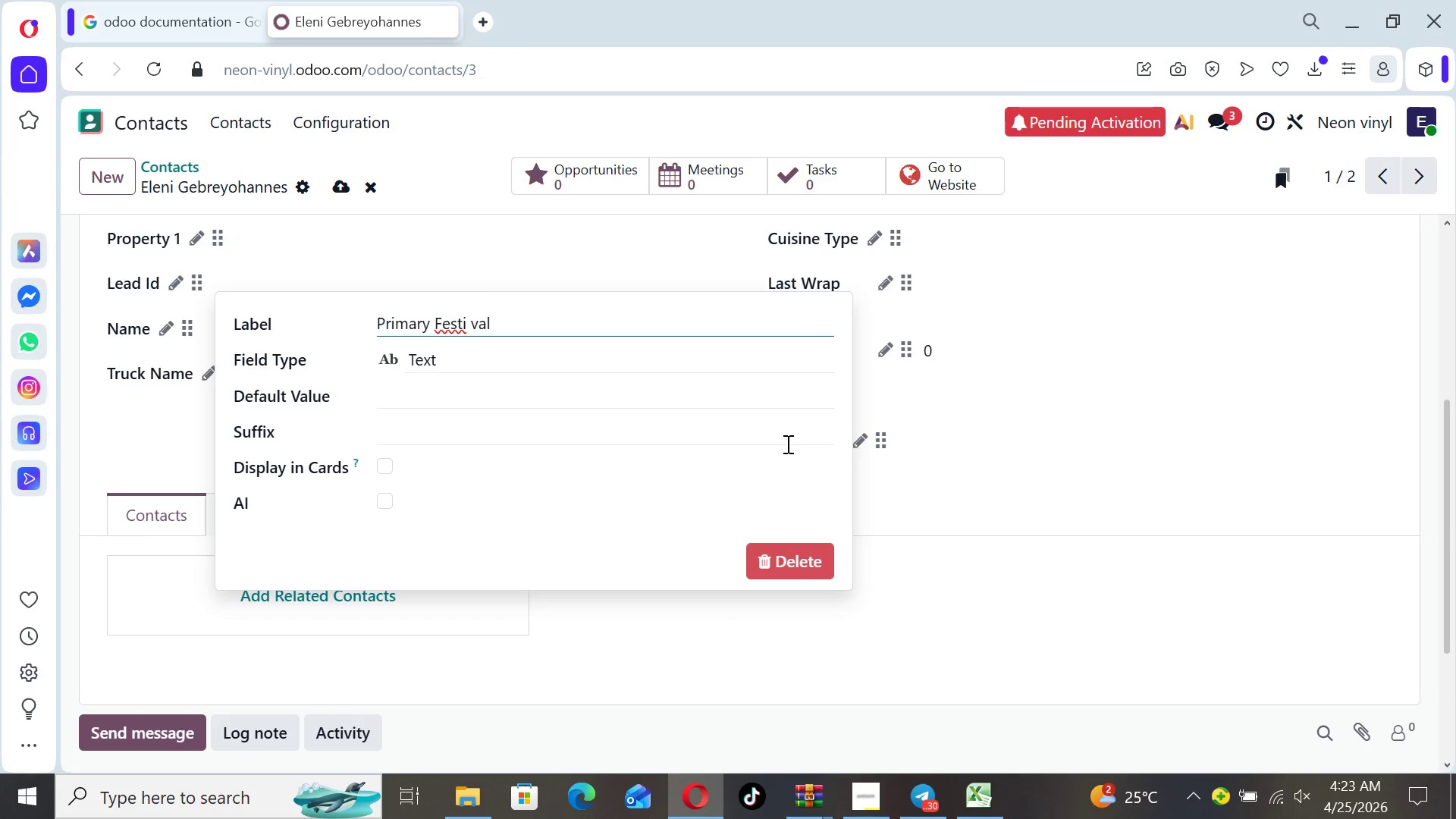 
key(Backspace)
 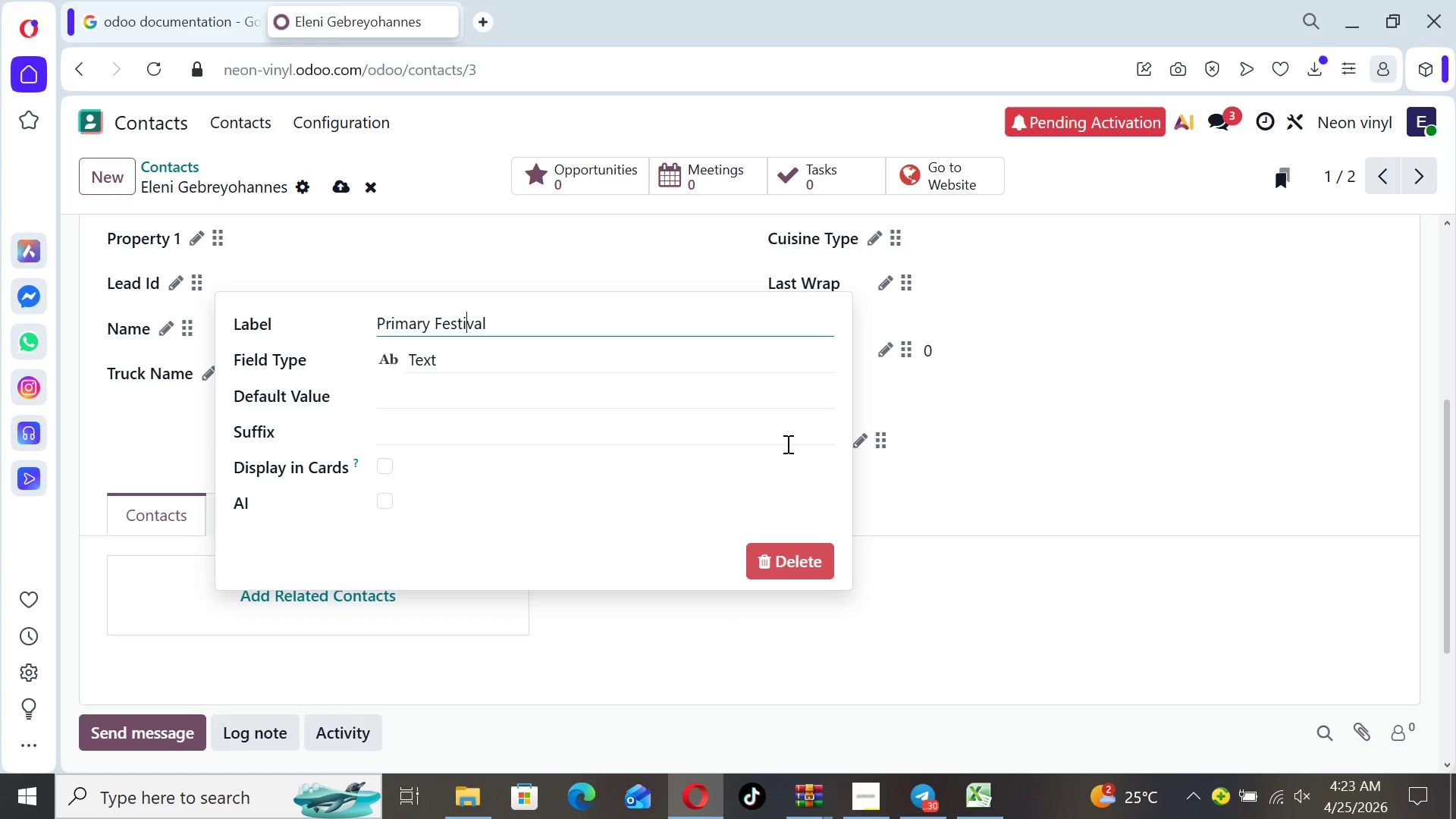 
wait(5.95)
 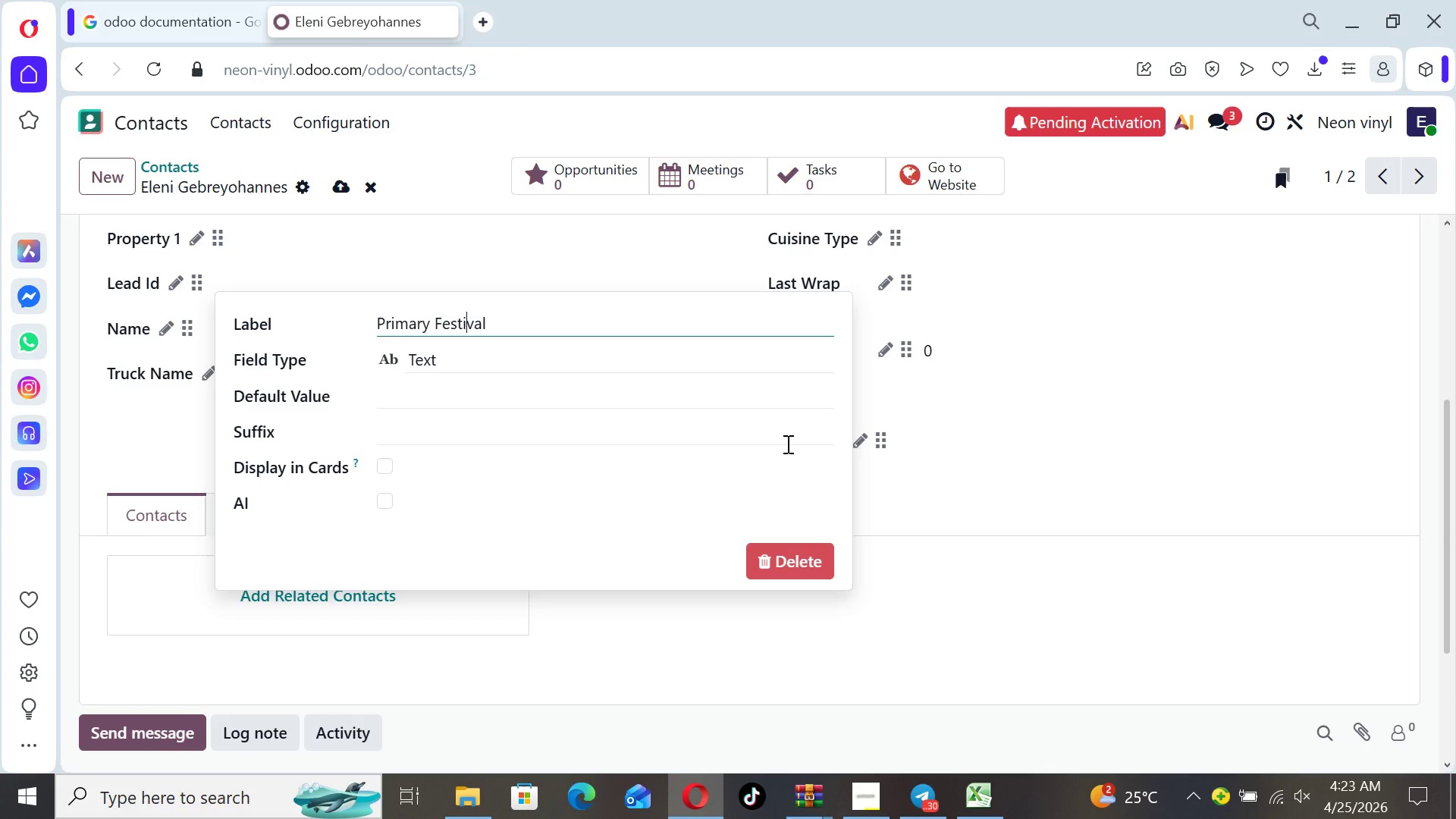 
left_click([590, 468])
 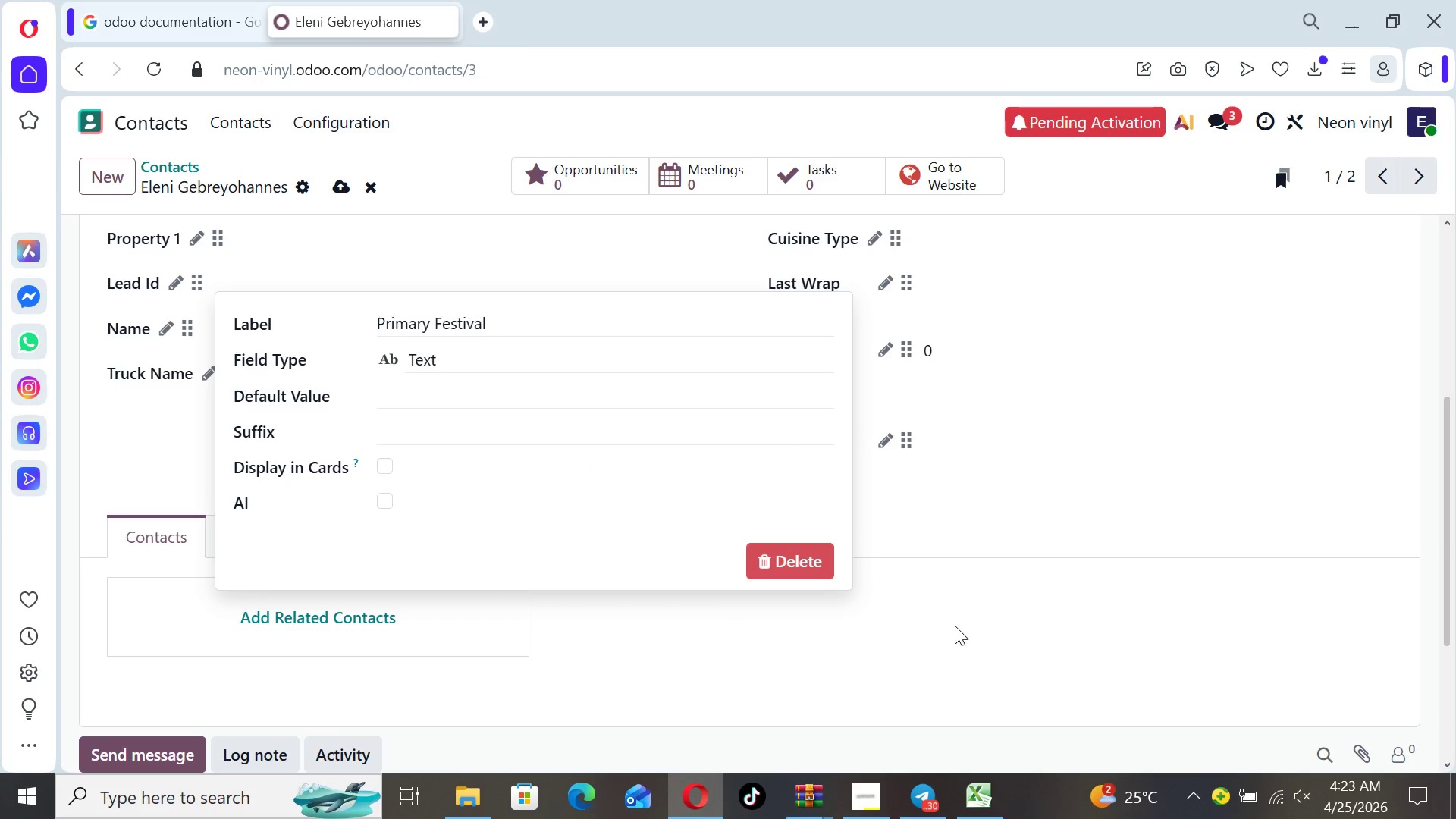 
left_click([956, 626])
 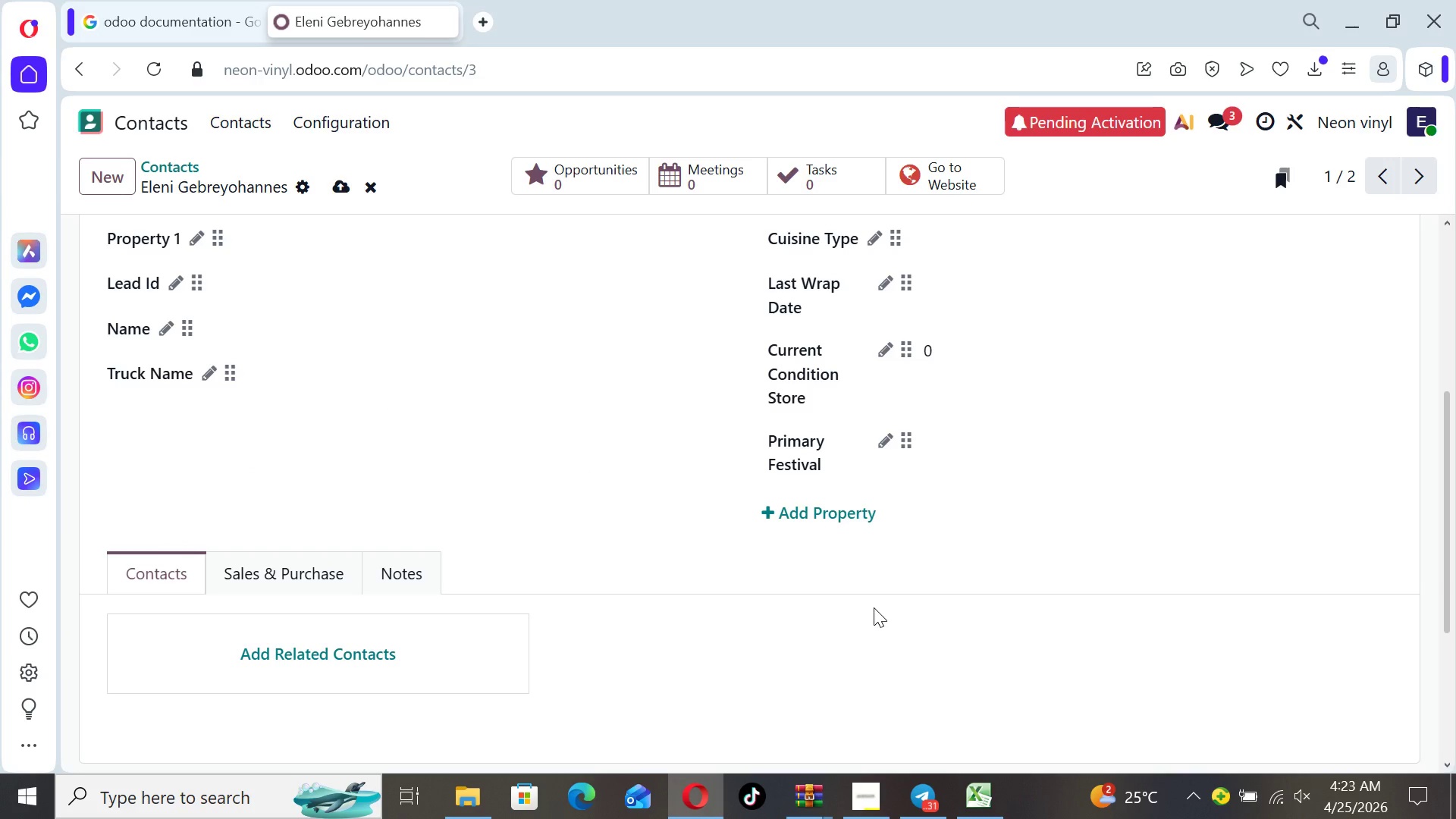 
wait(13.23)
 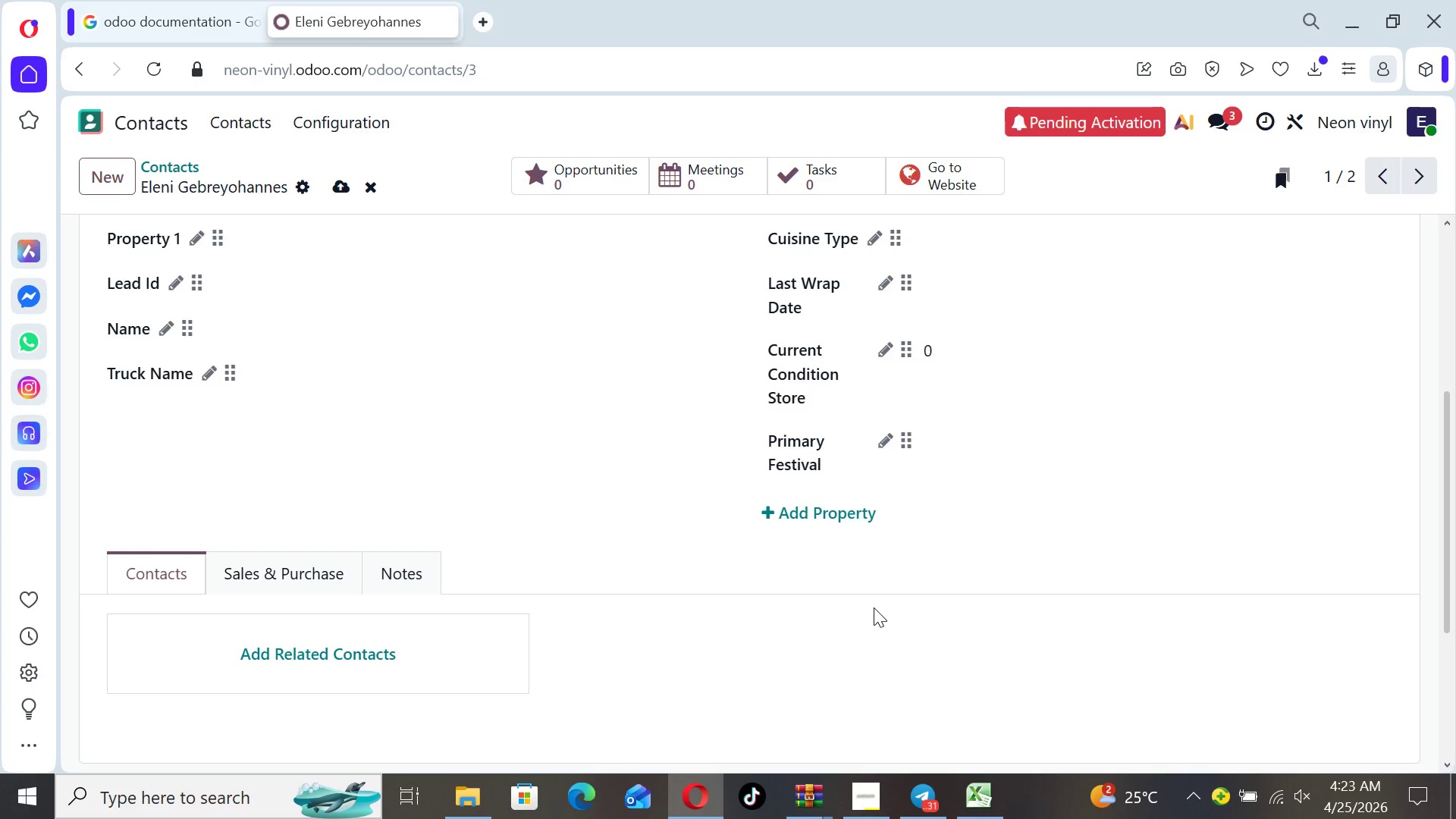 
left_click([339, 190])
 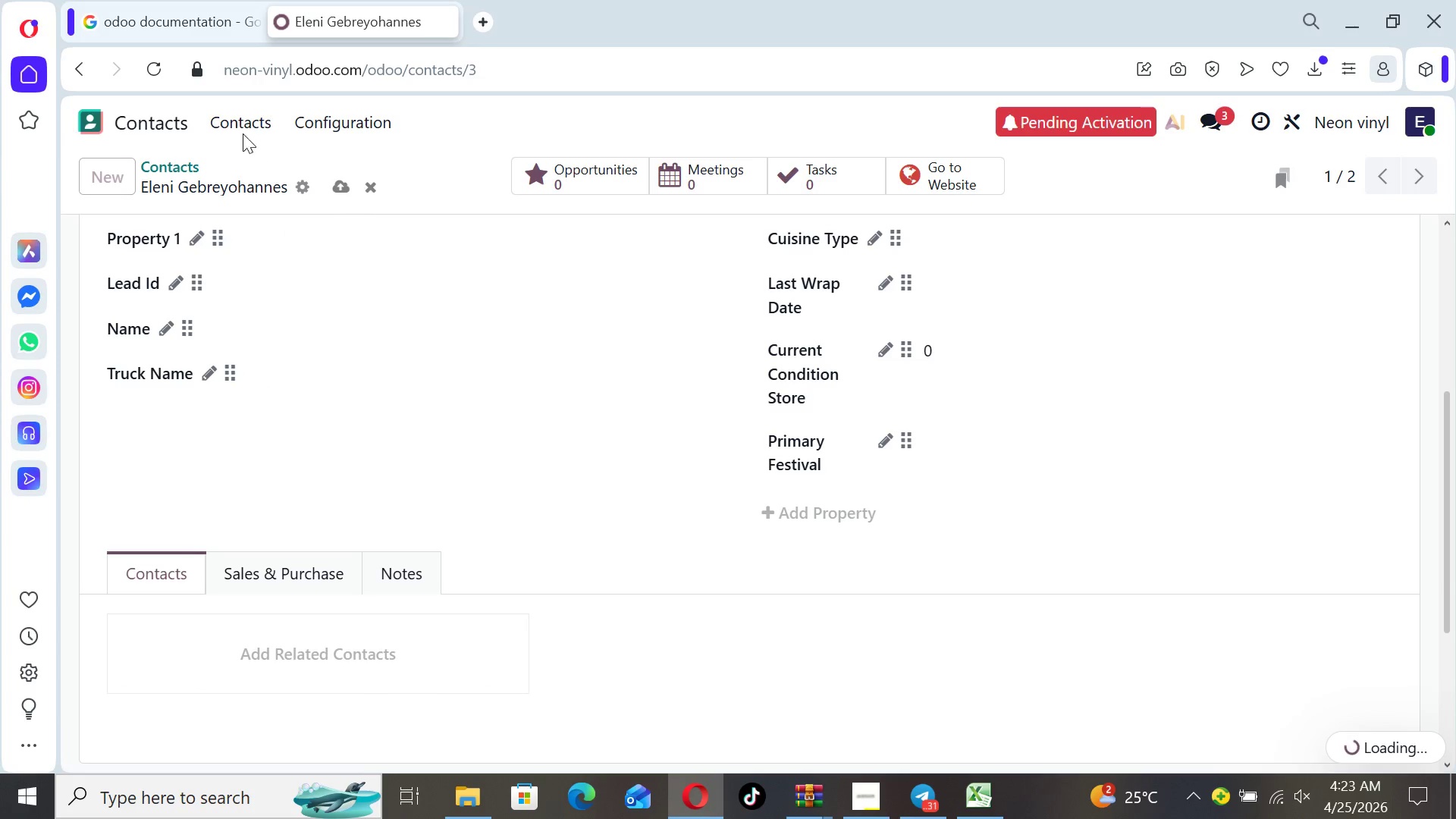 
left_click([237, 124])
 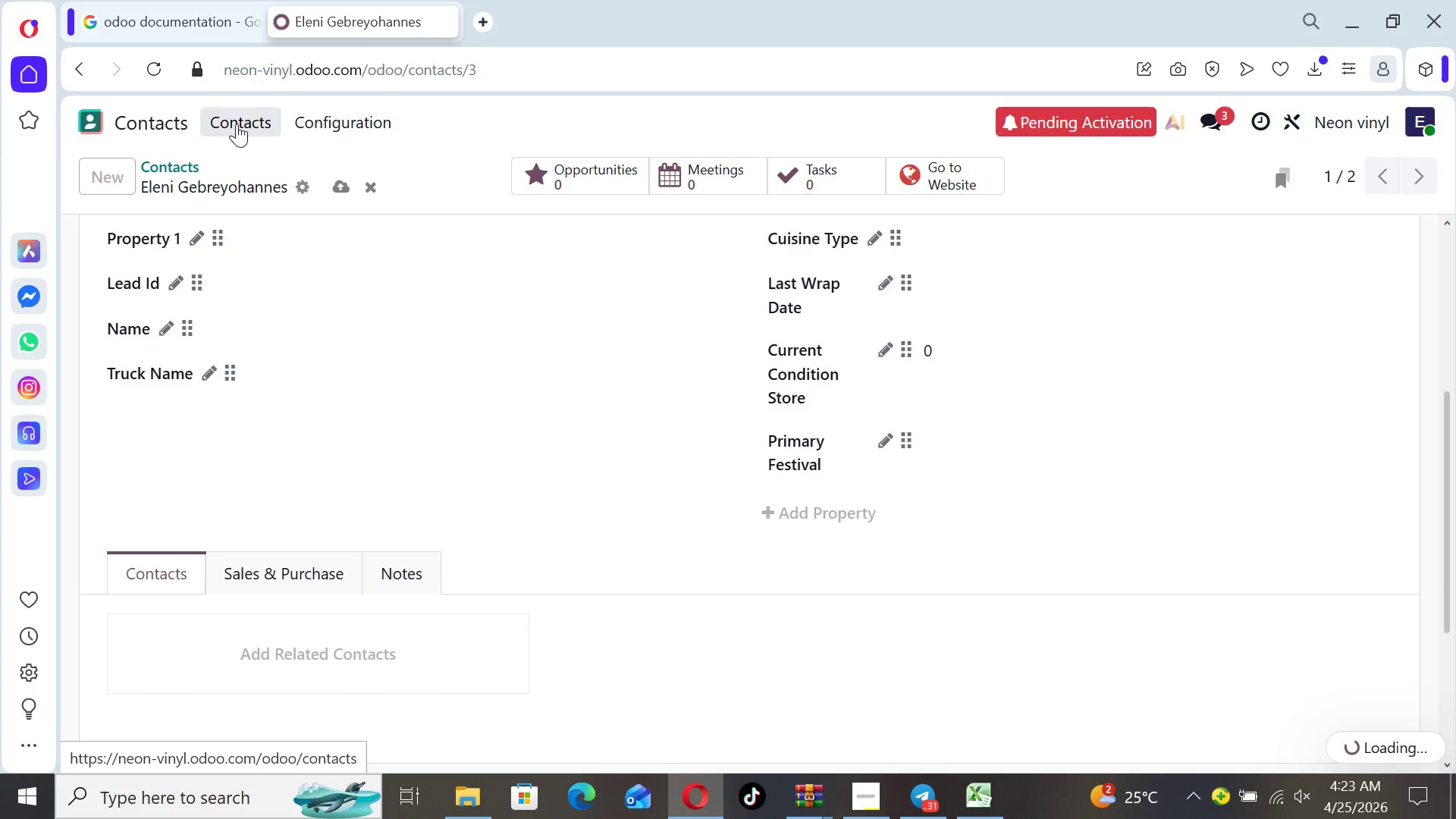 
mouse_move([313, 268])
 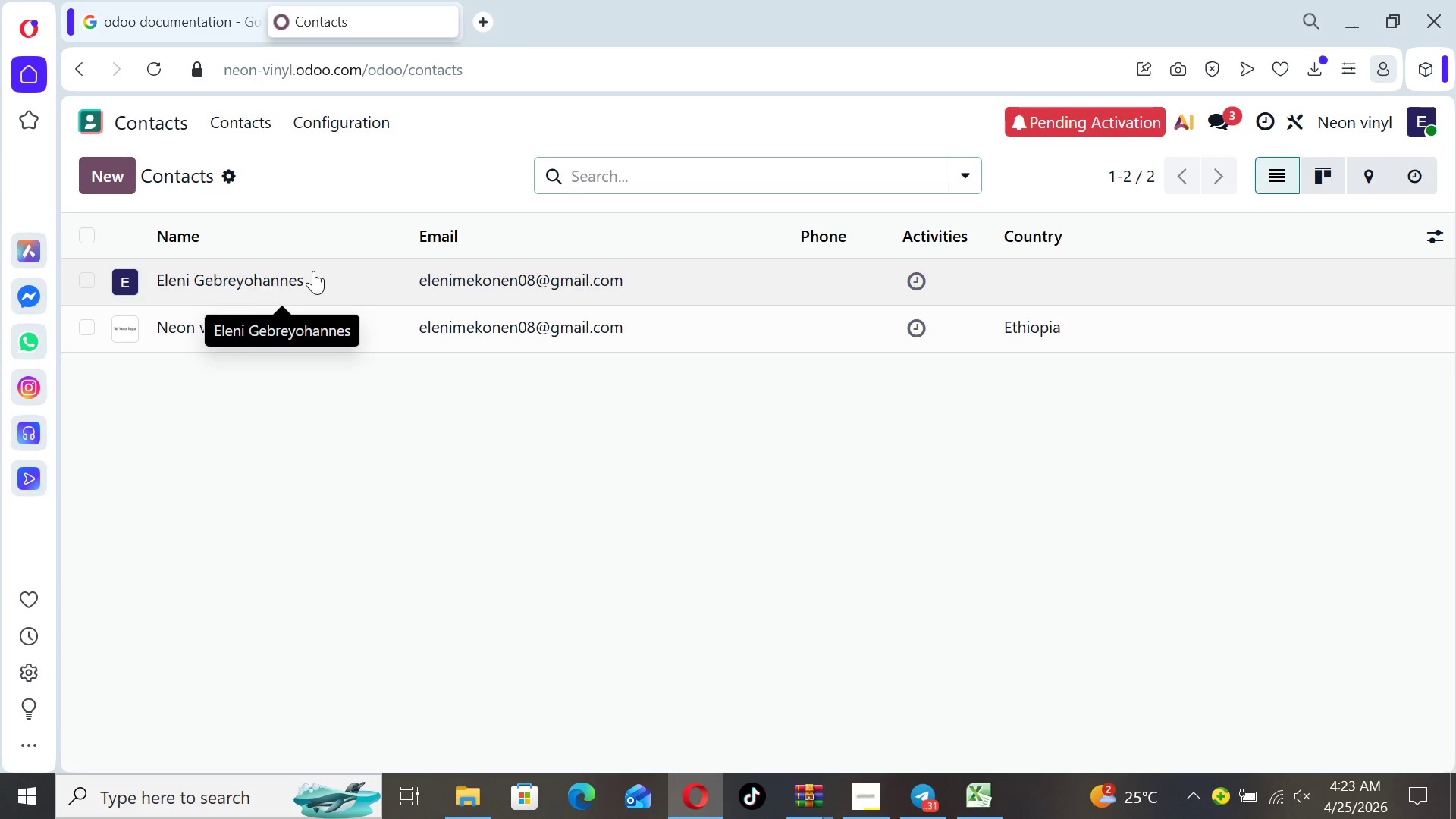 
left_click([313, 271])
 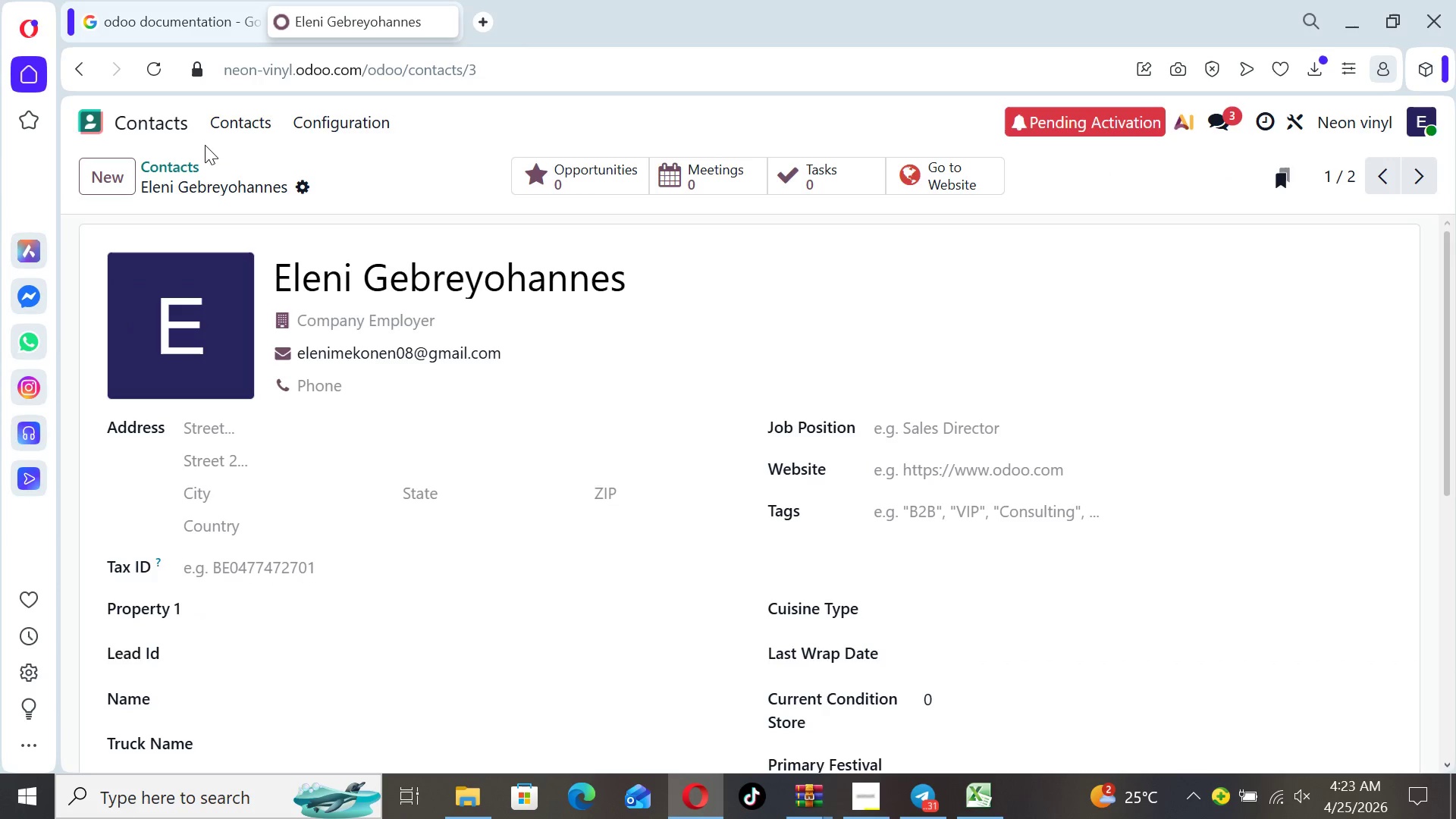 
left_click([212, 130])
 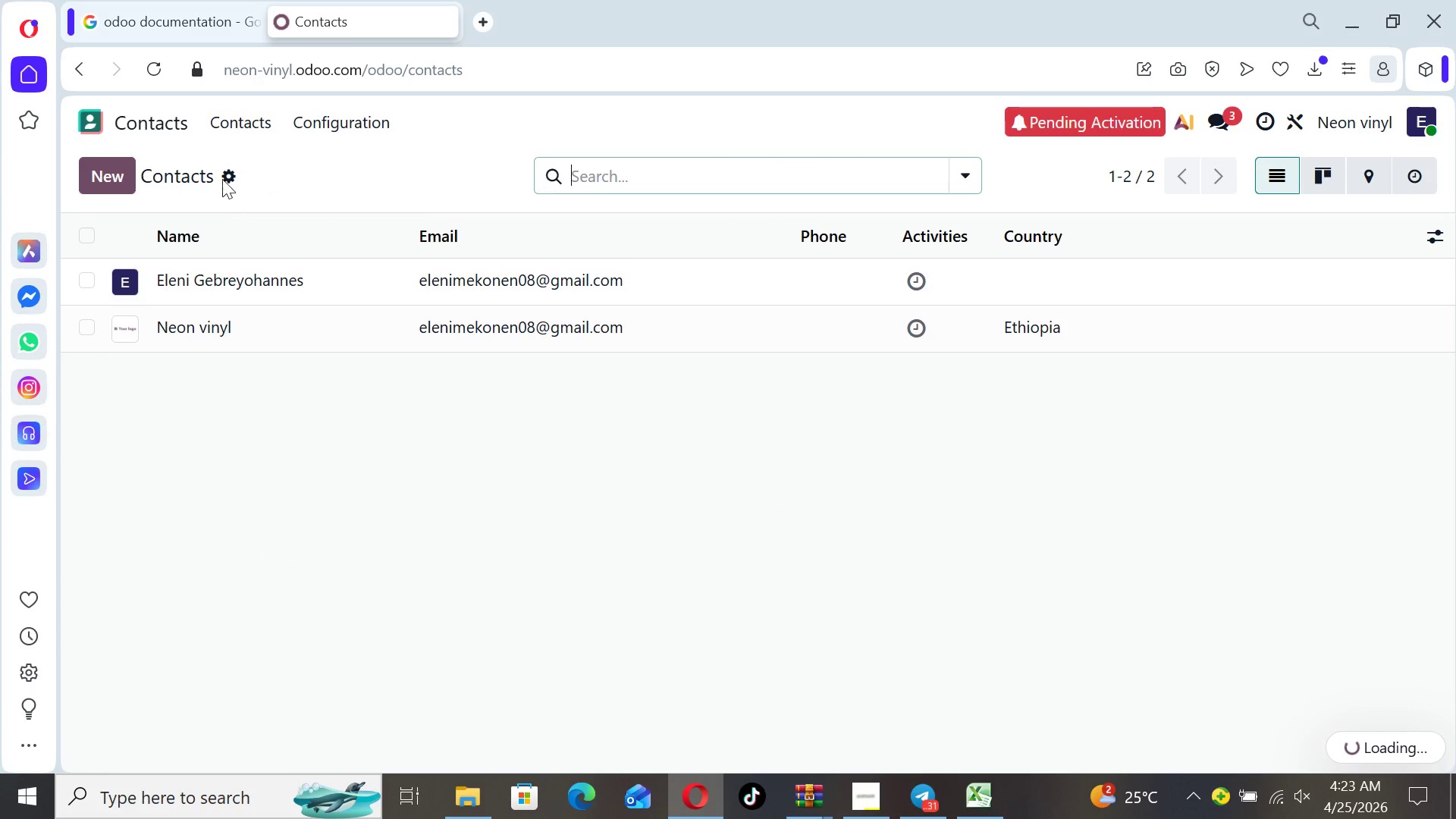 
left_click([222, 178])
 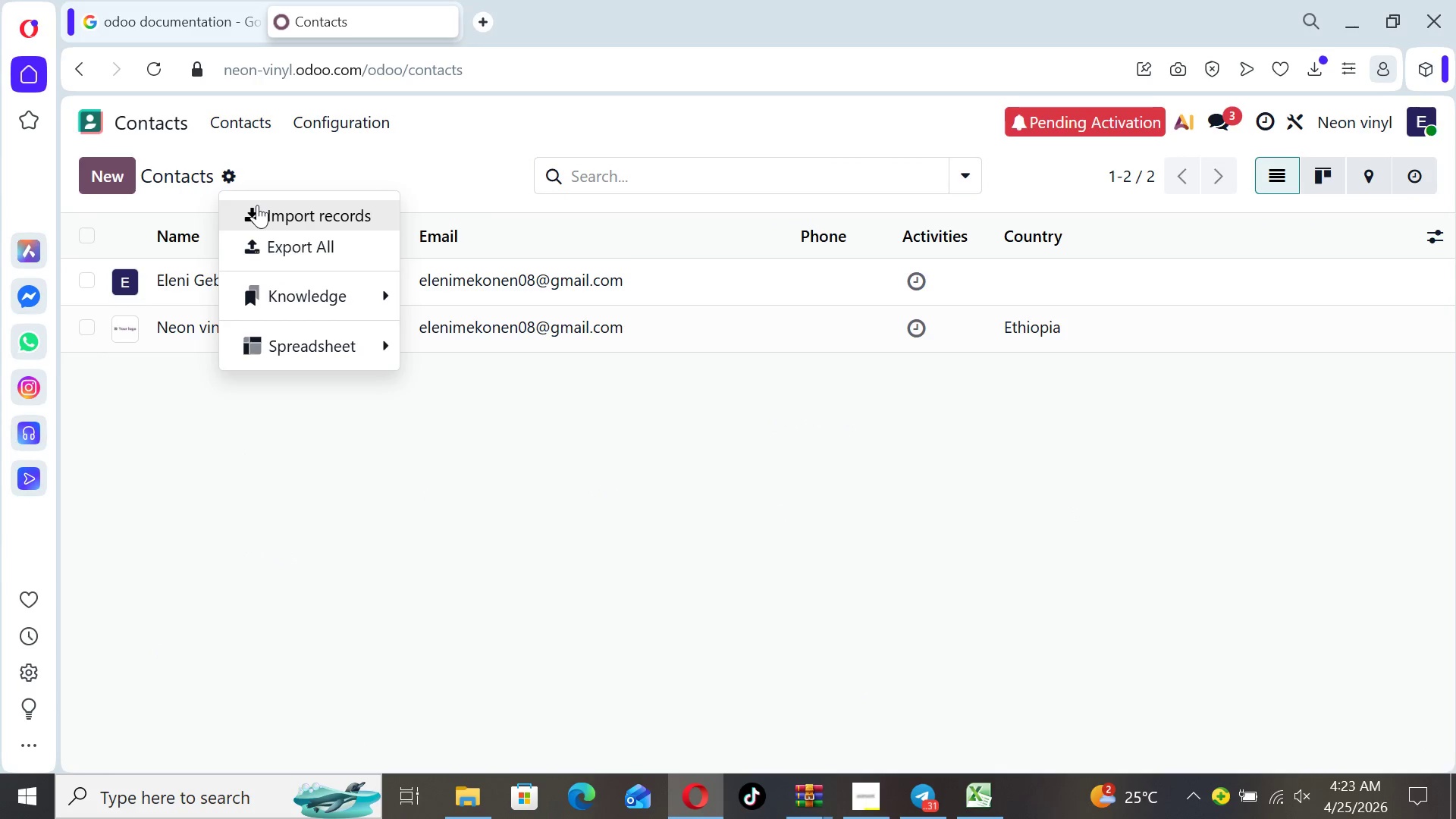 
left_click([260, 212])
 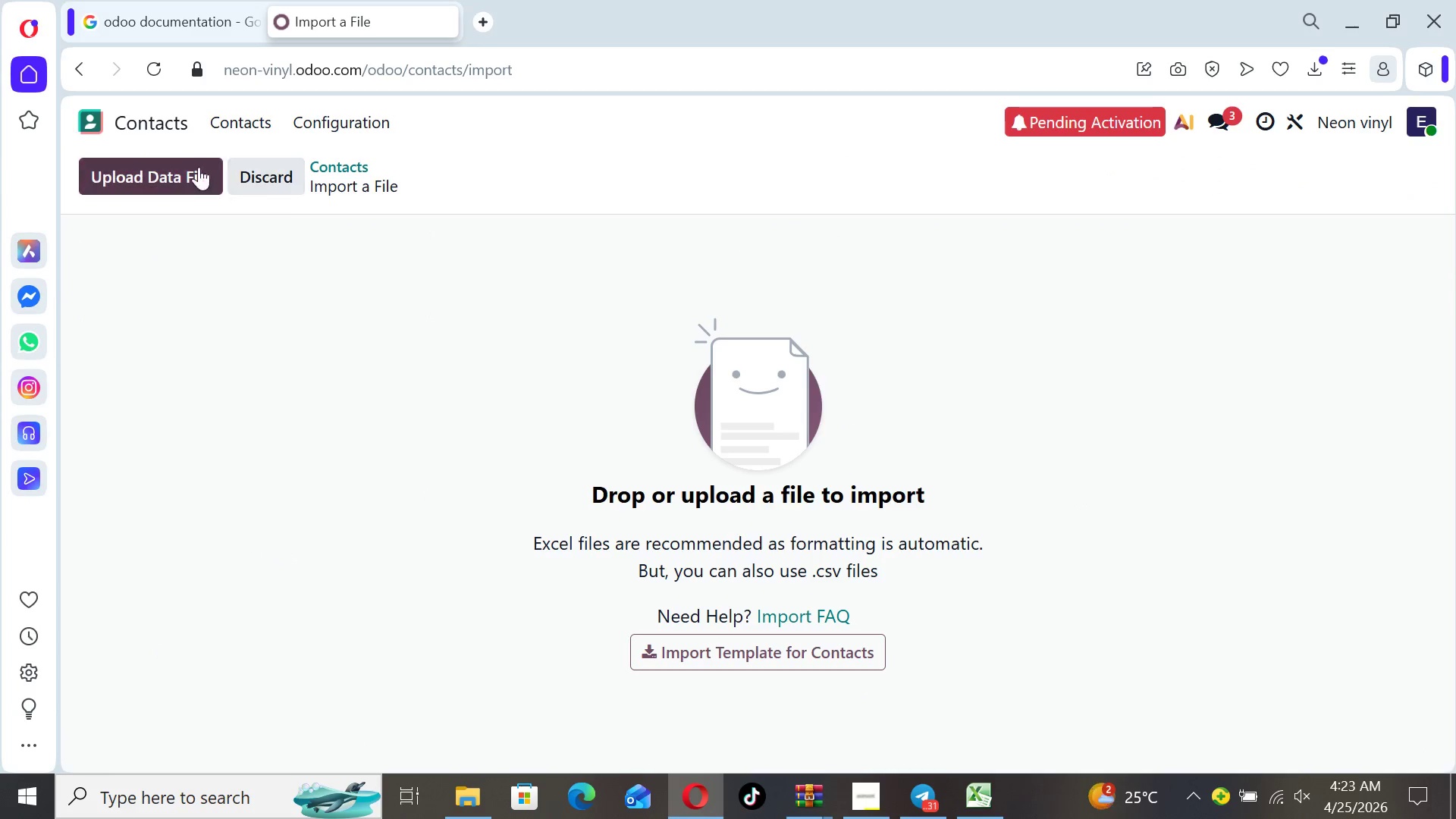 
left_click([190, 163])
 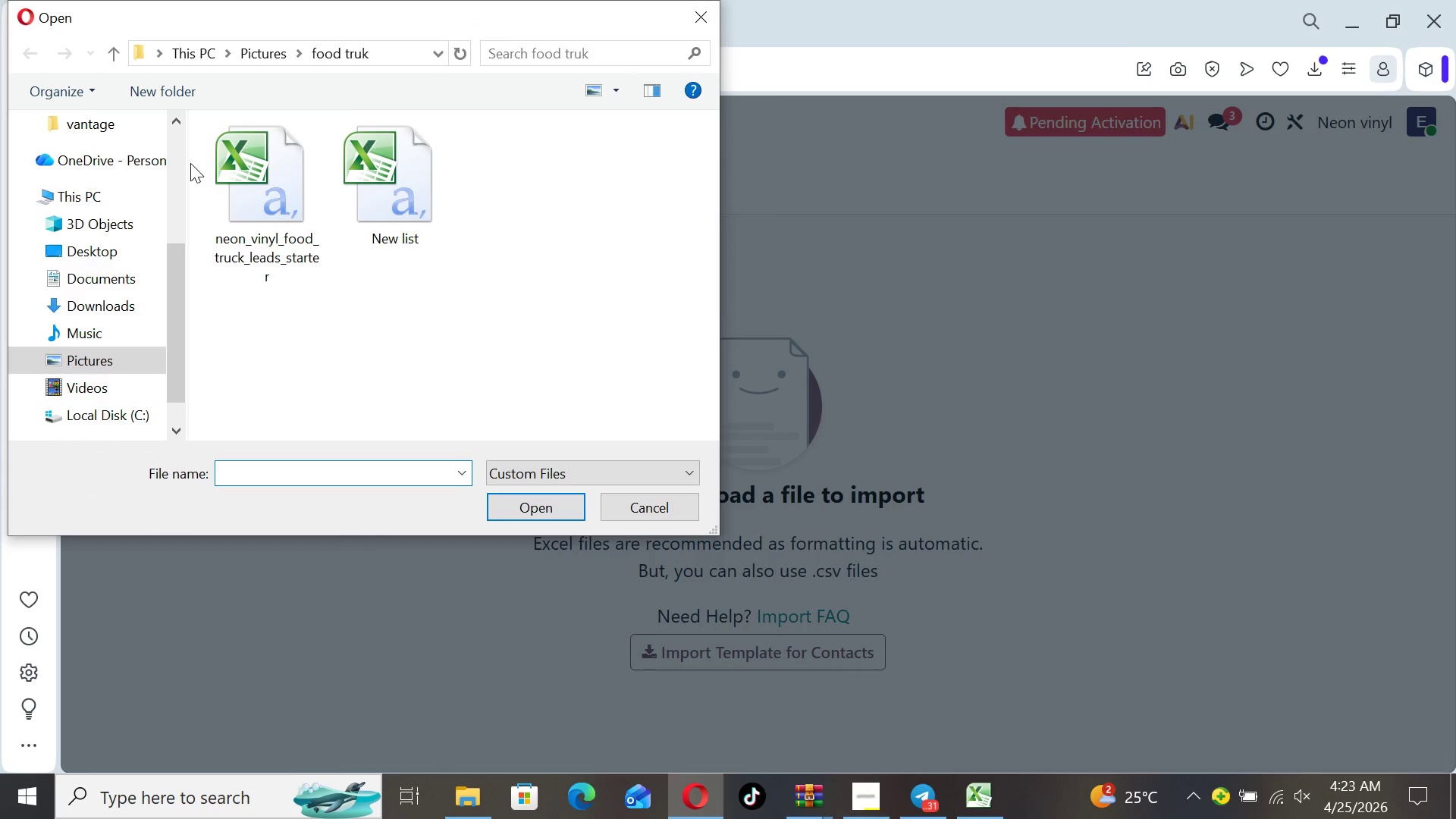 
left_click([239, 190])
 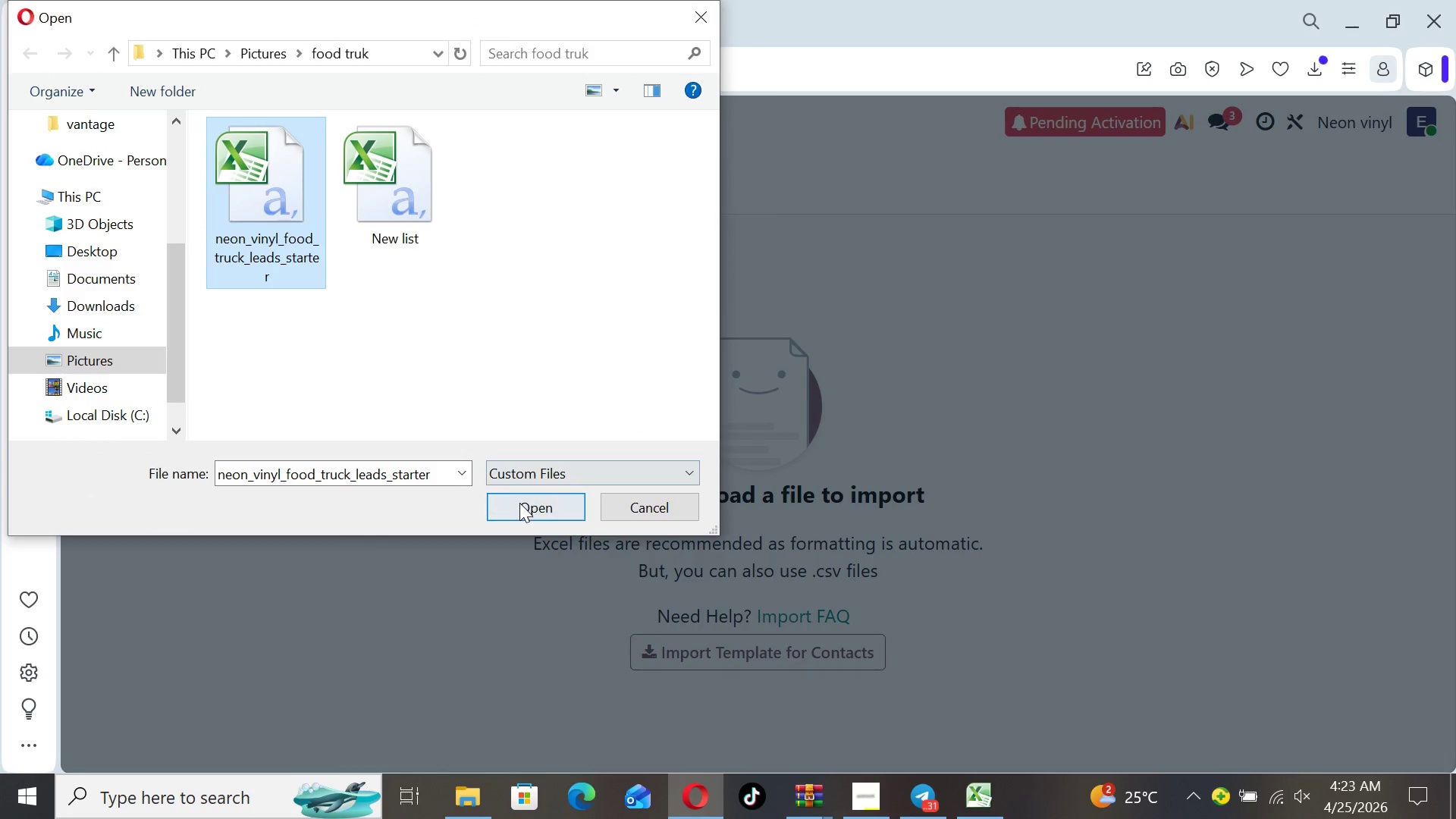 
left_click([520, 505])
 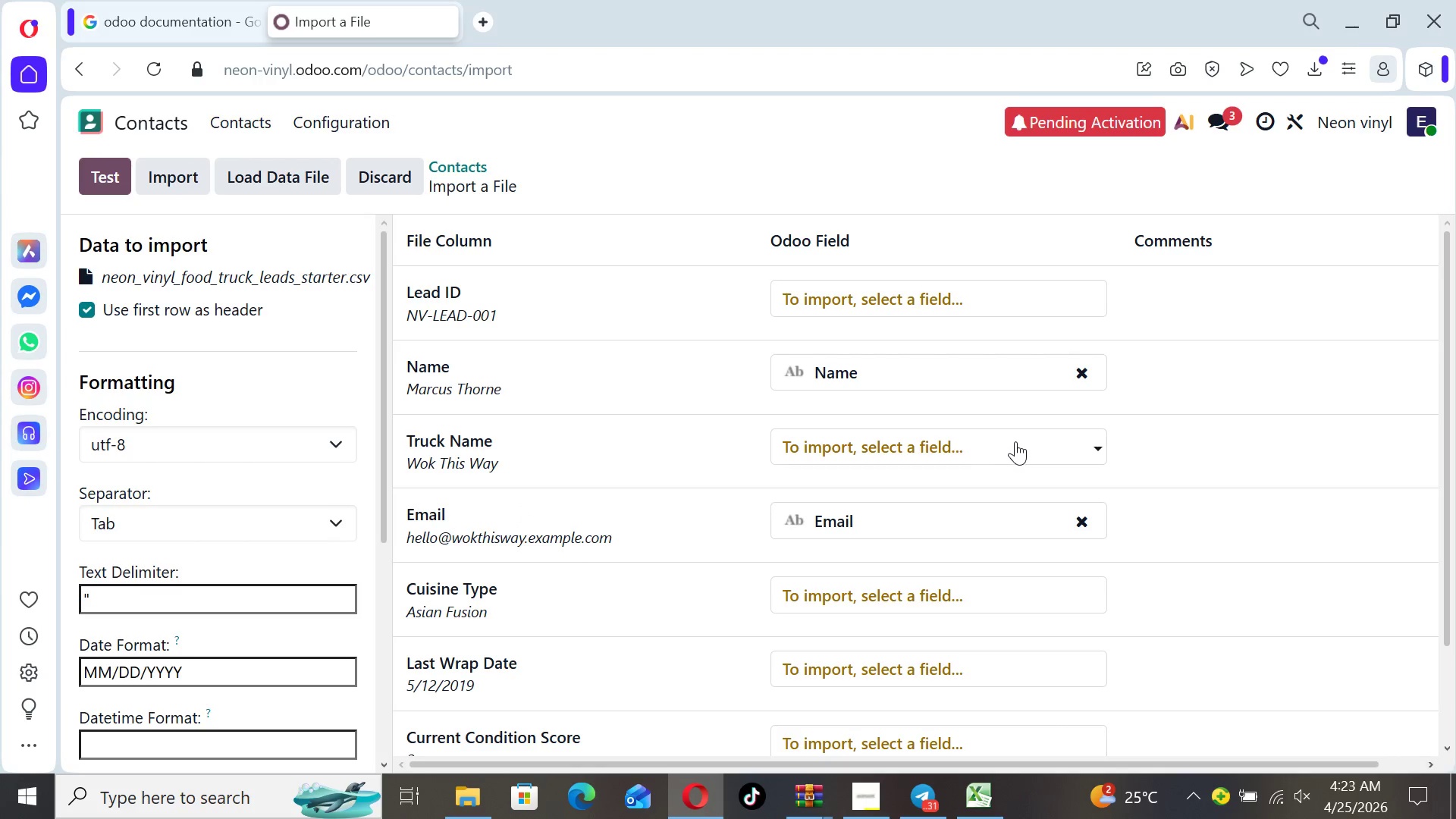 
wait(7.73)
 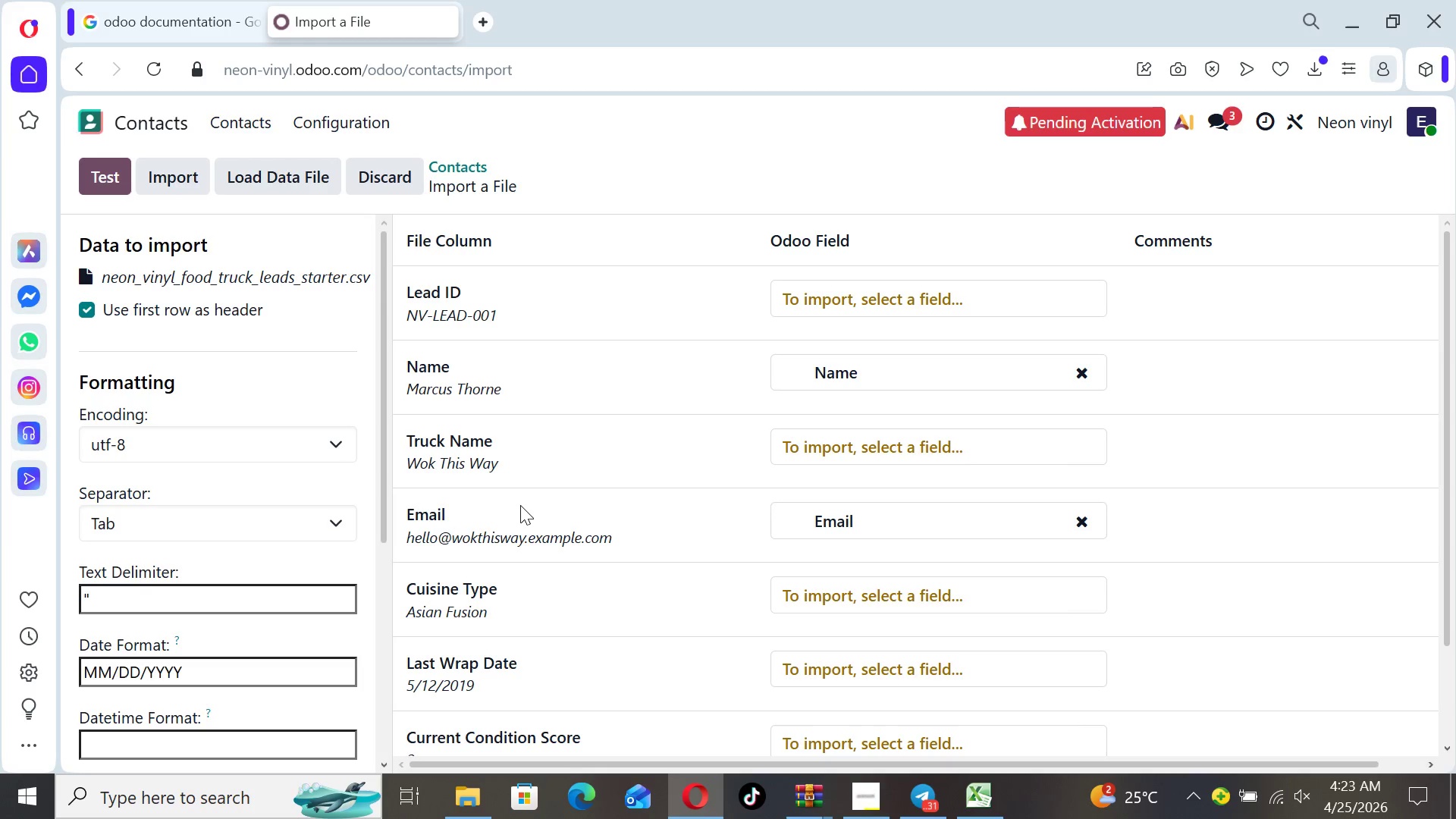 
left_click([1004, 297])
 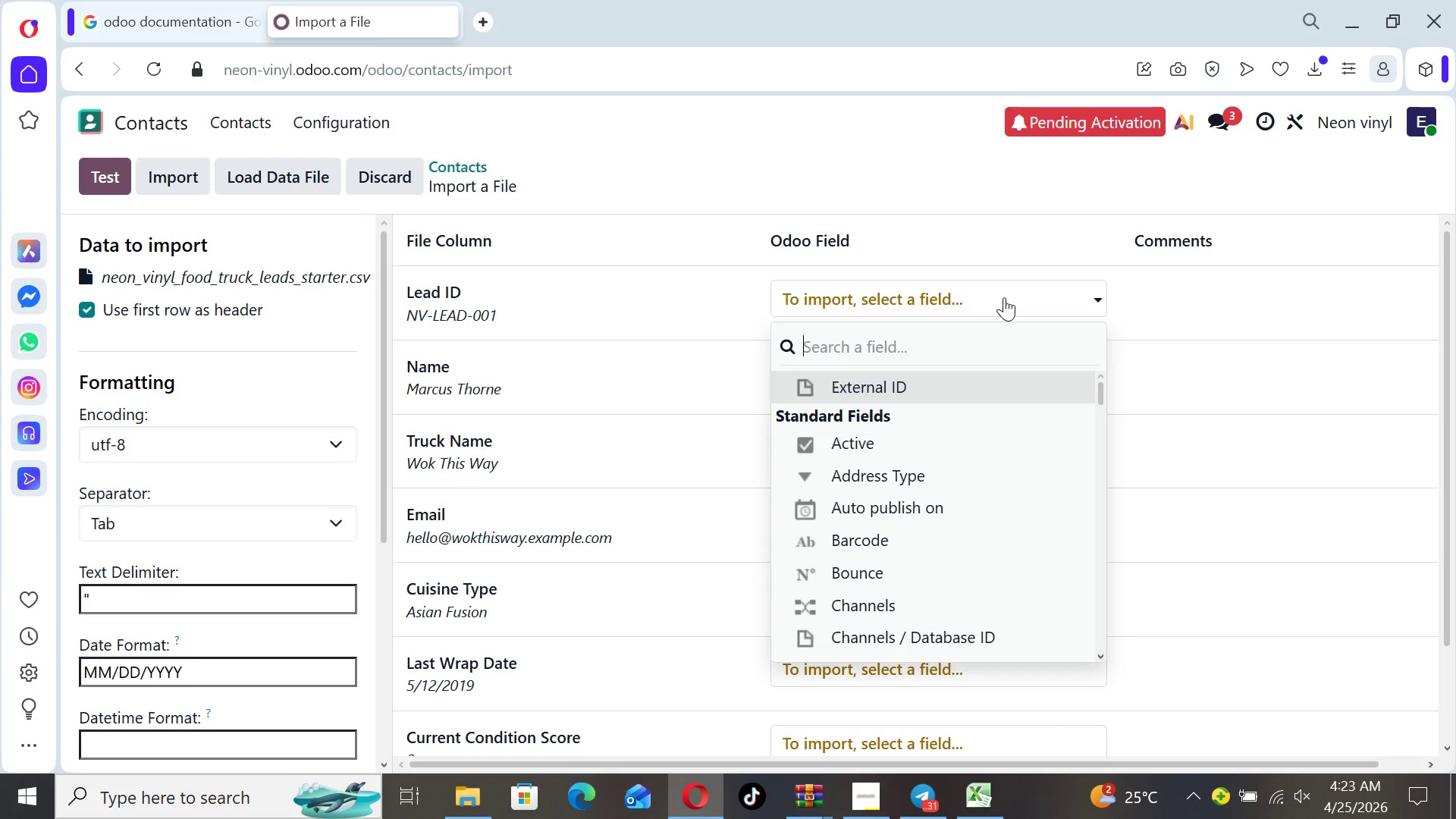 
type(lea)
 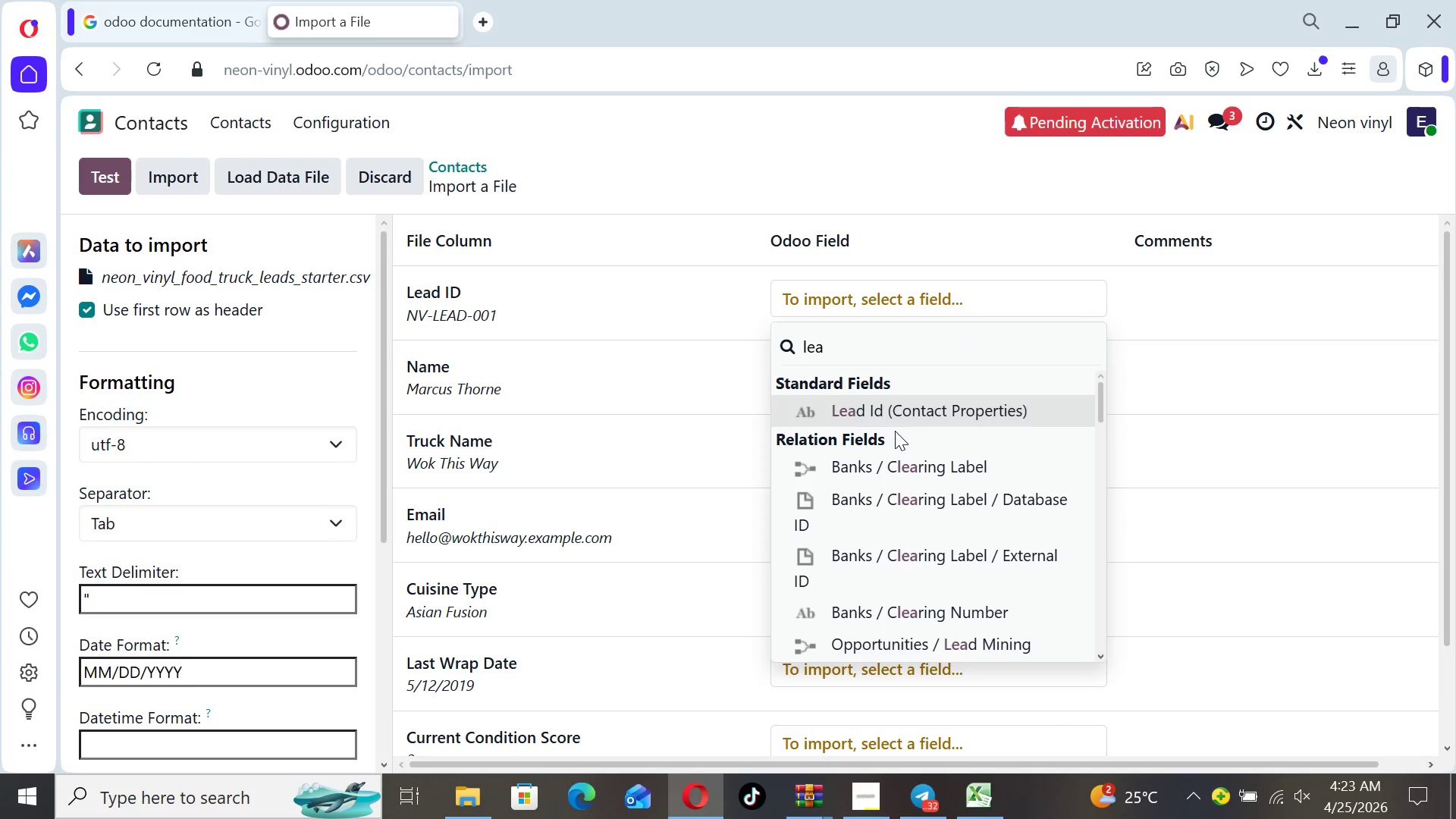 
left_click([895, 419])
 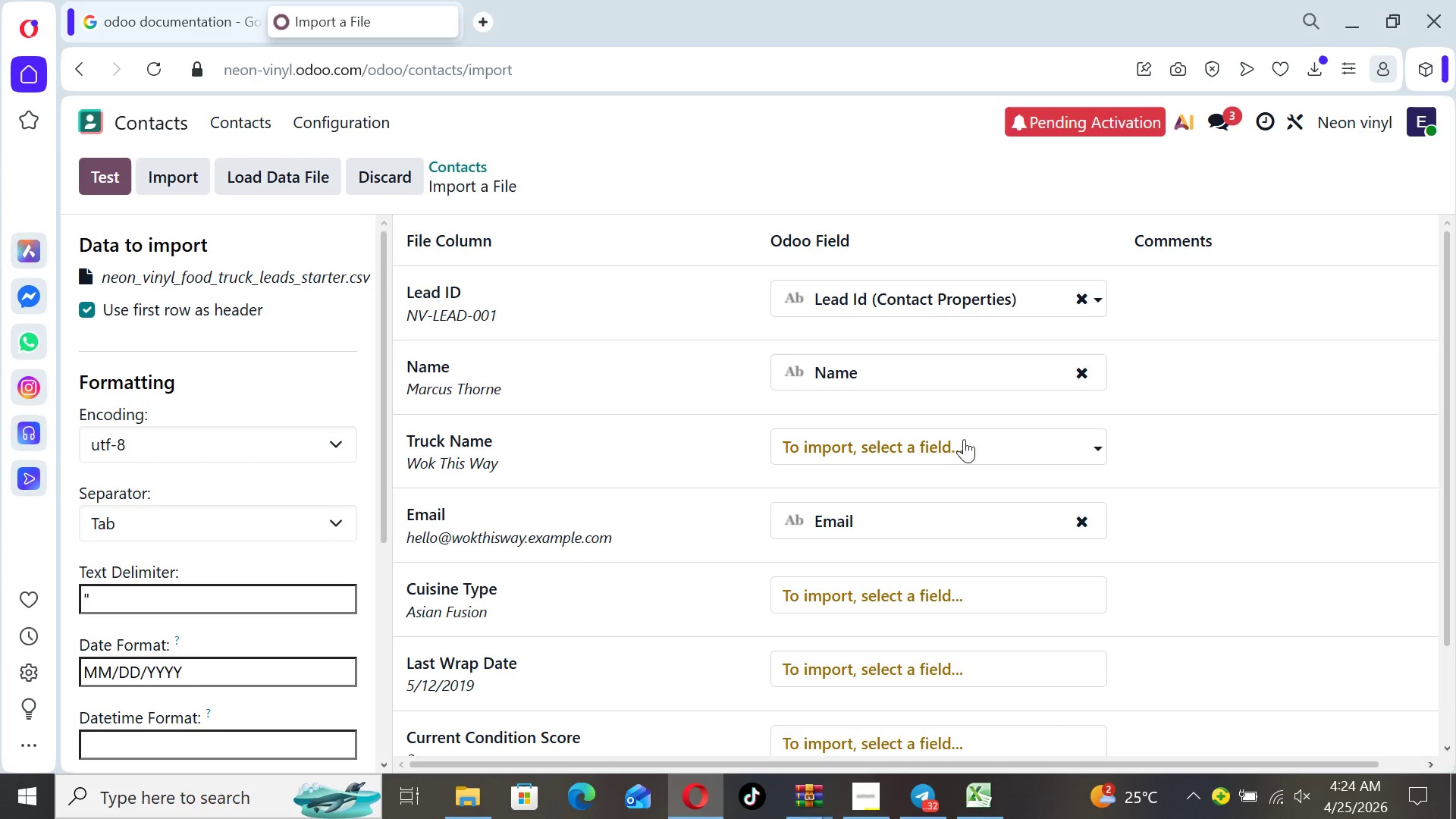 
left_click([987, 456])
 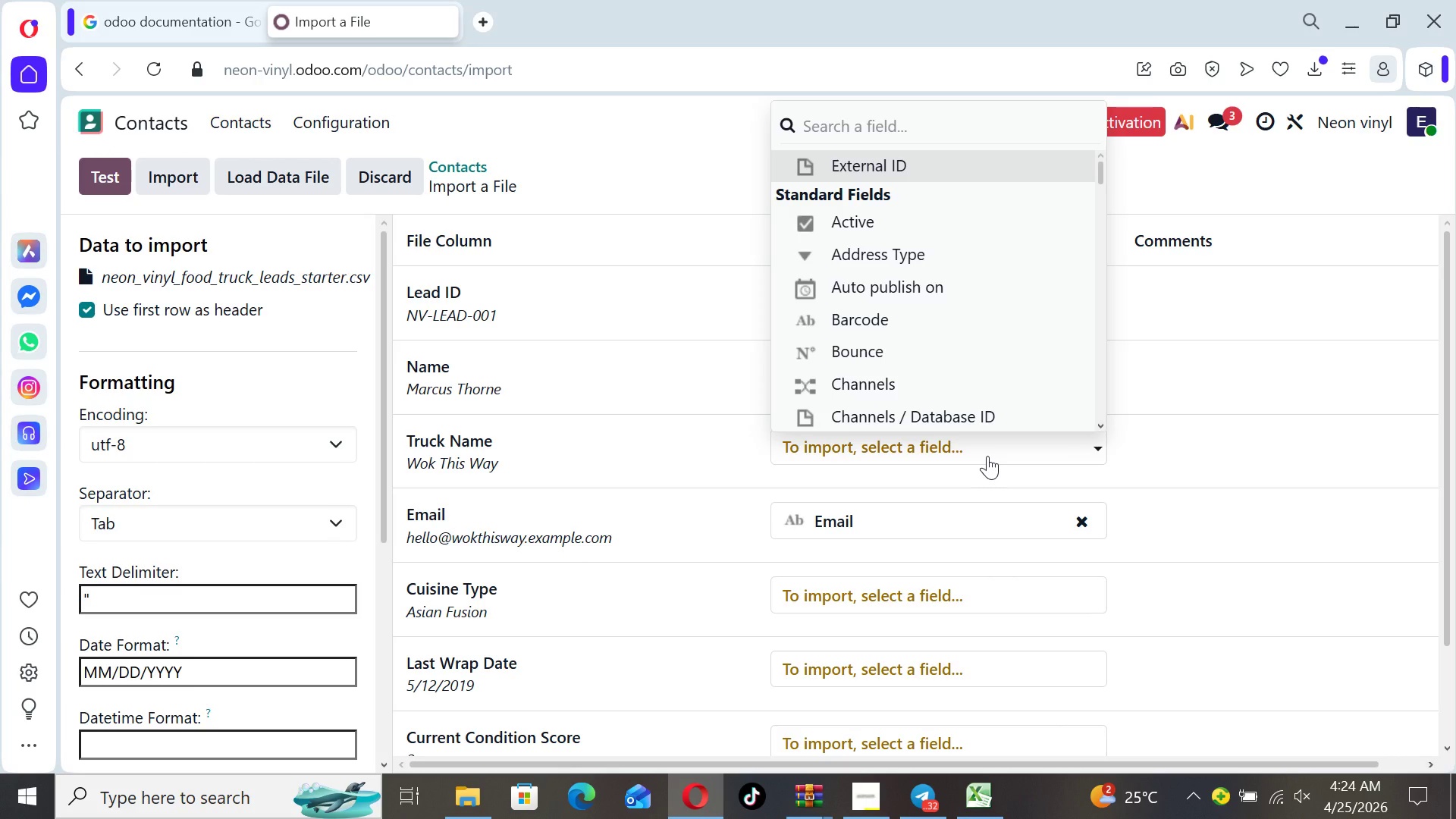 
type(tru)
 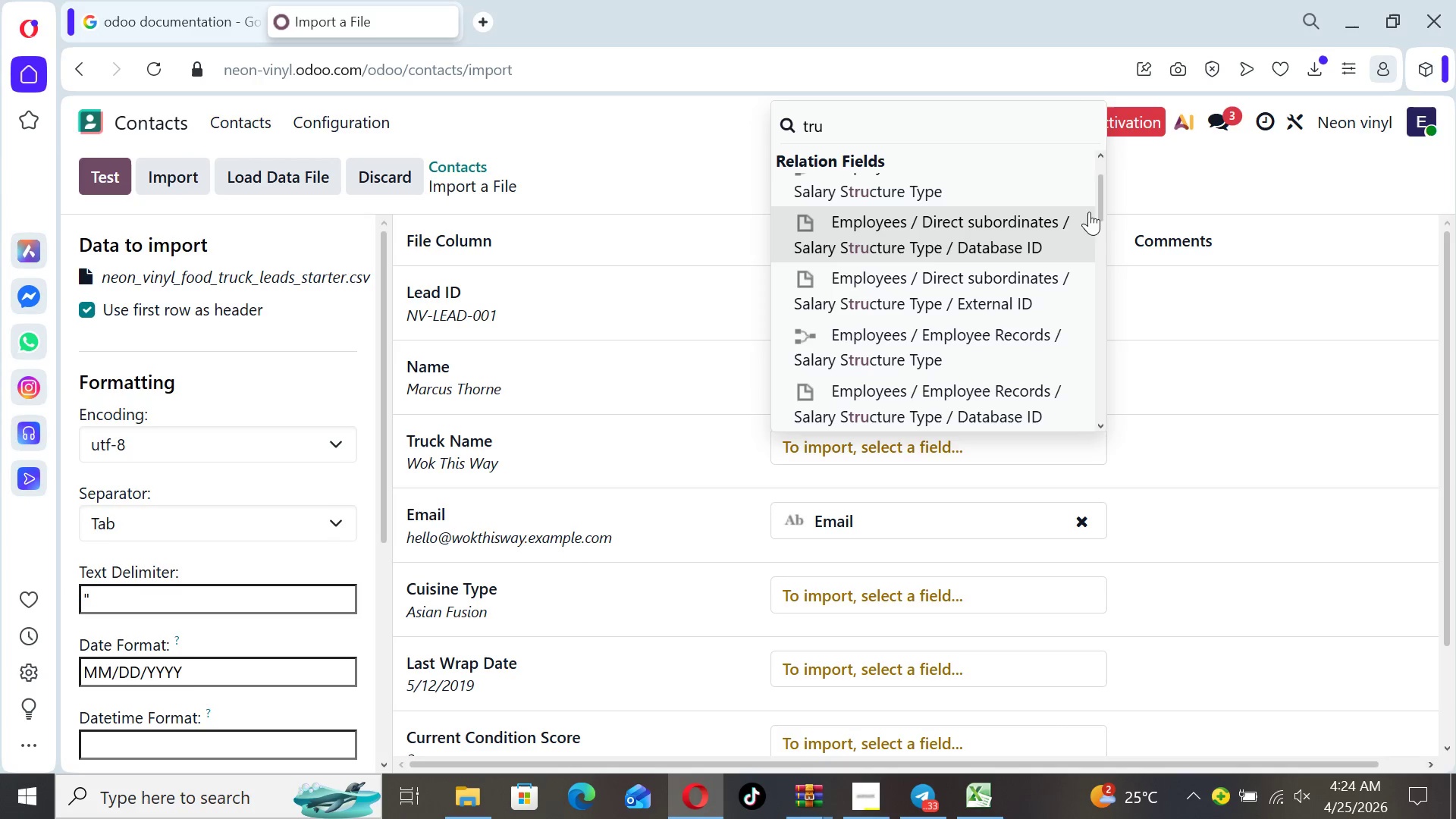 
wait(5.05)
 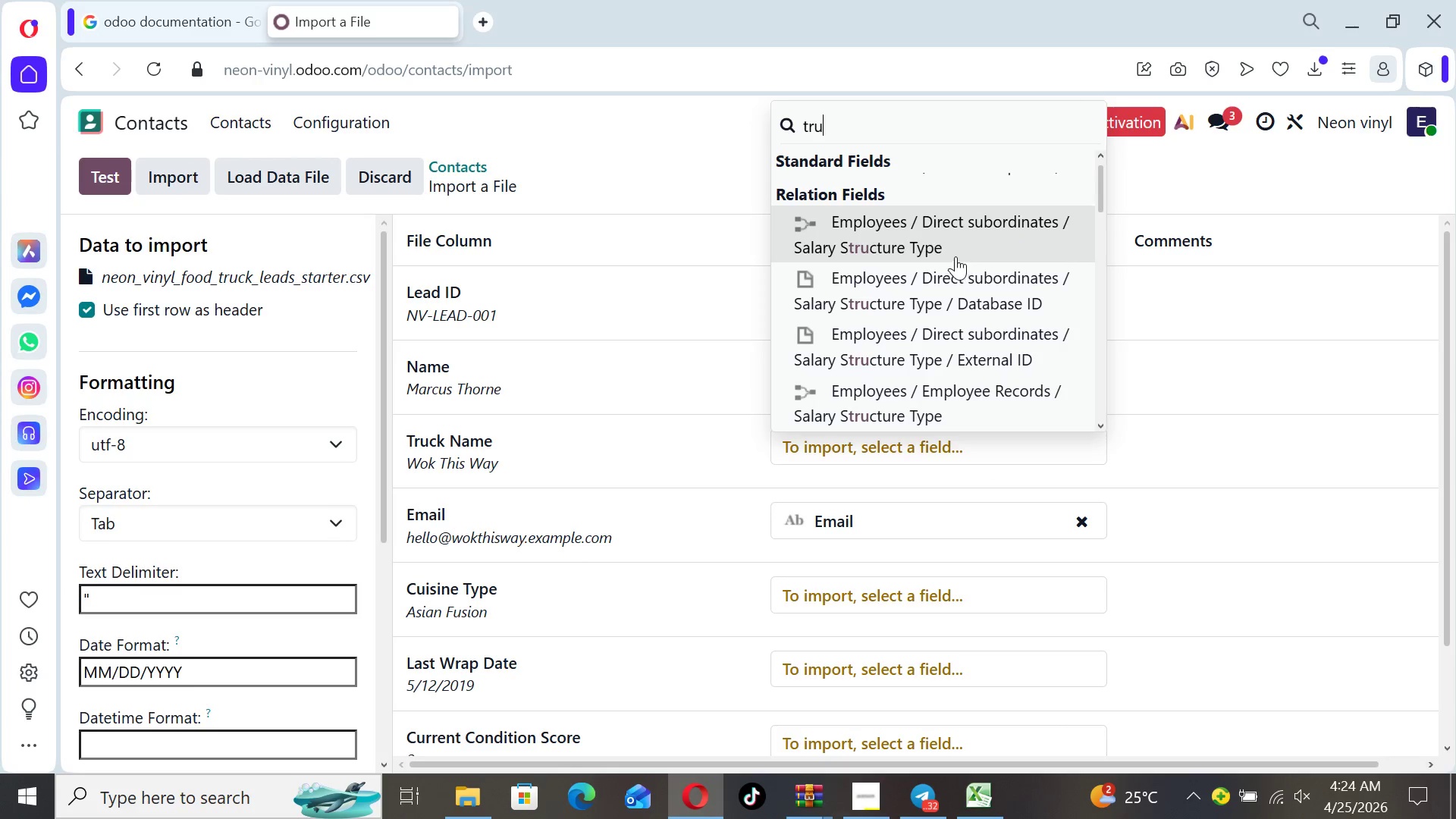 
left_click_drag(start_coordinate=[1100, 212], to_coordinate=[1102, 295])
 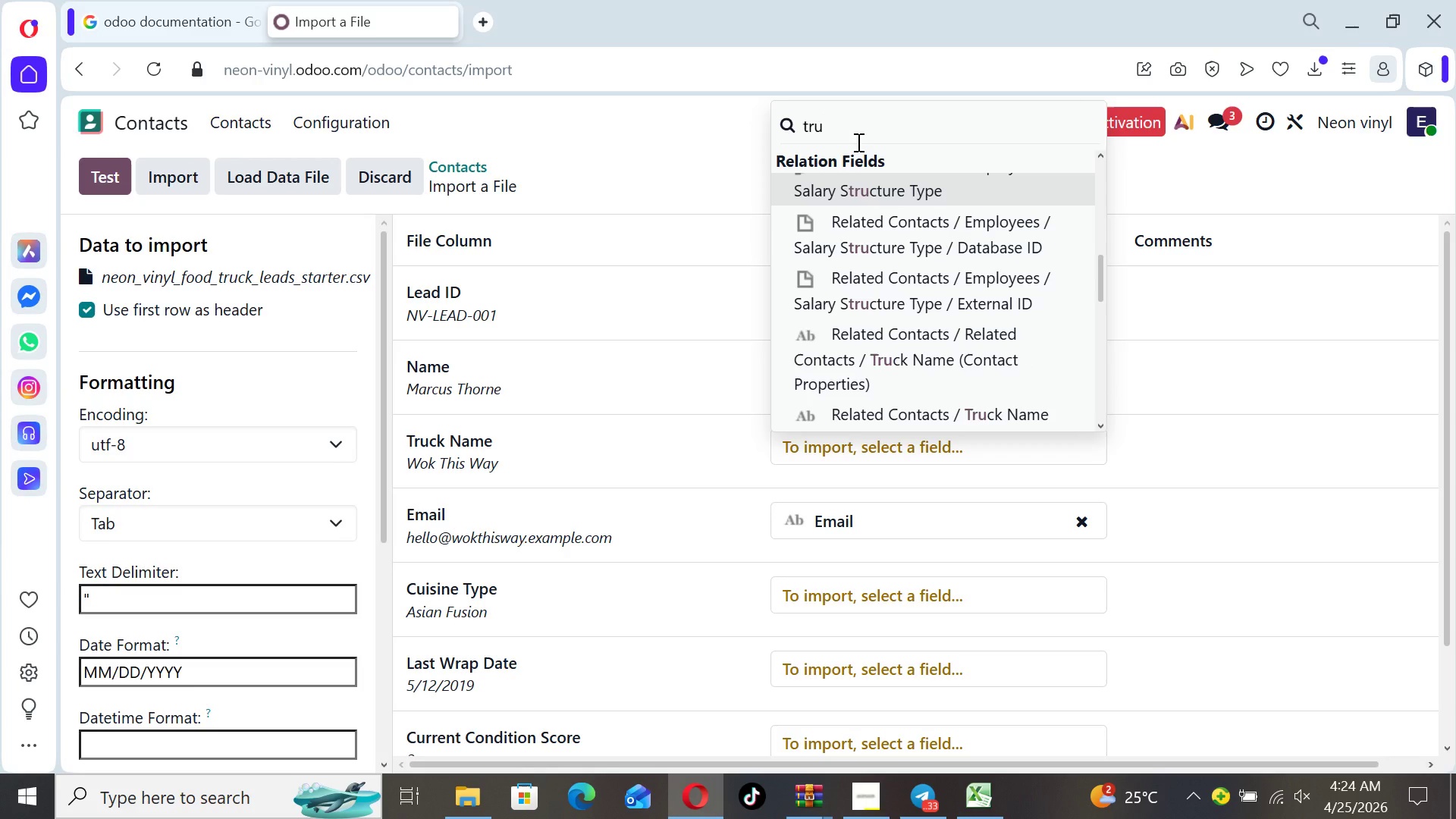 
type(ck)
 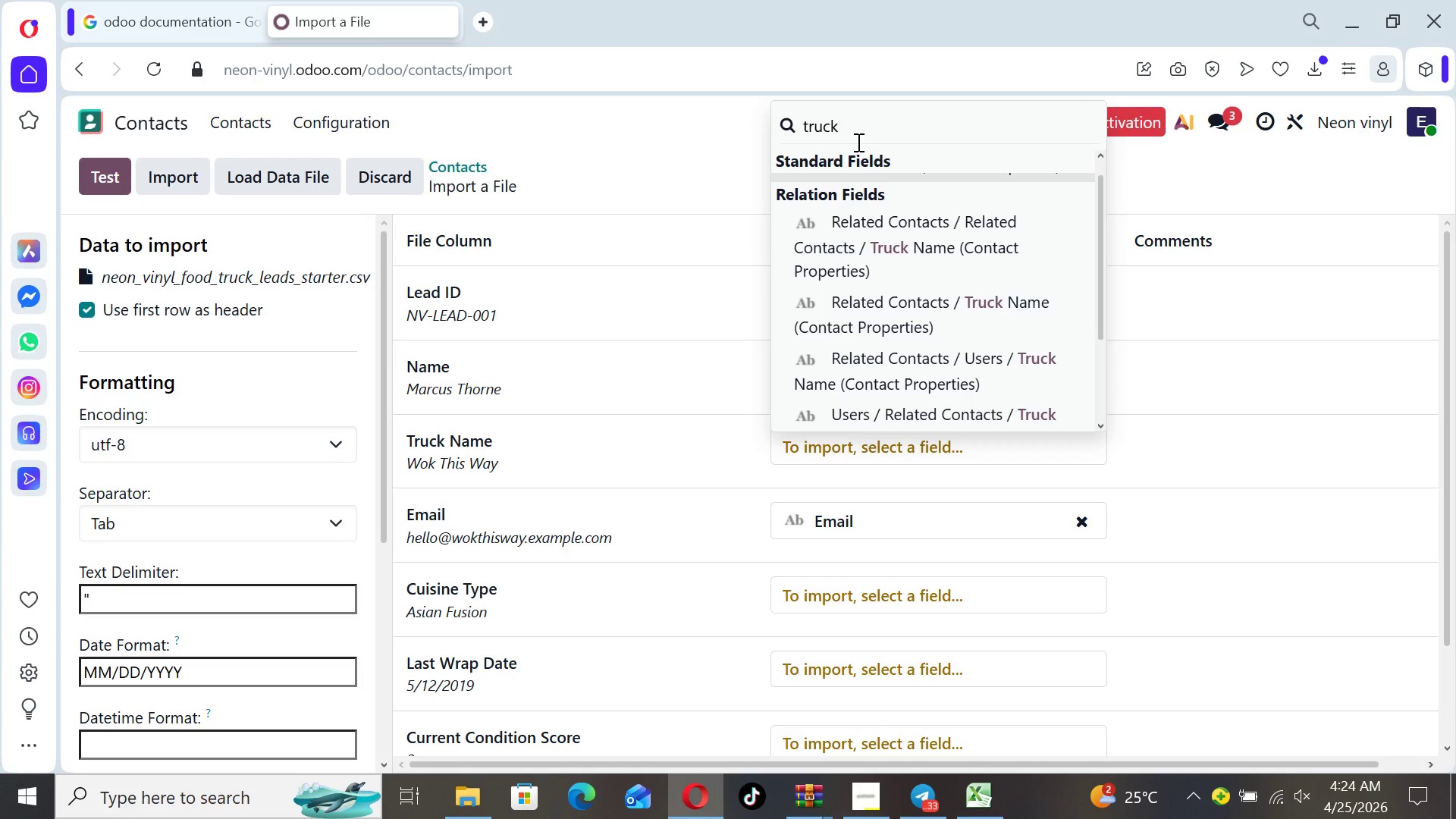 
key(Space)
 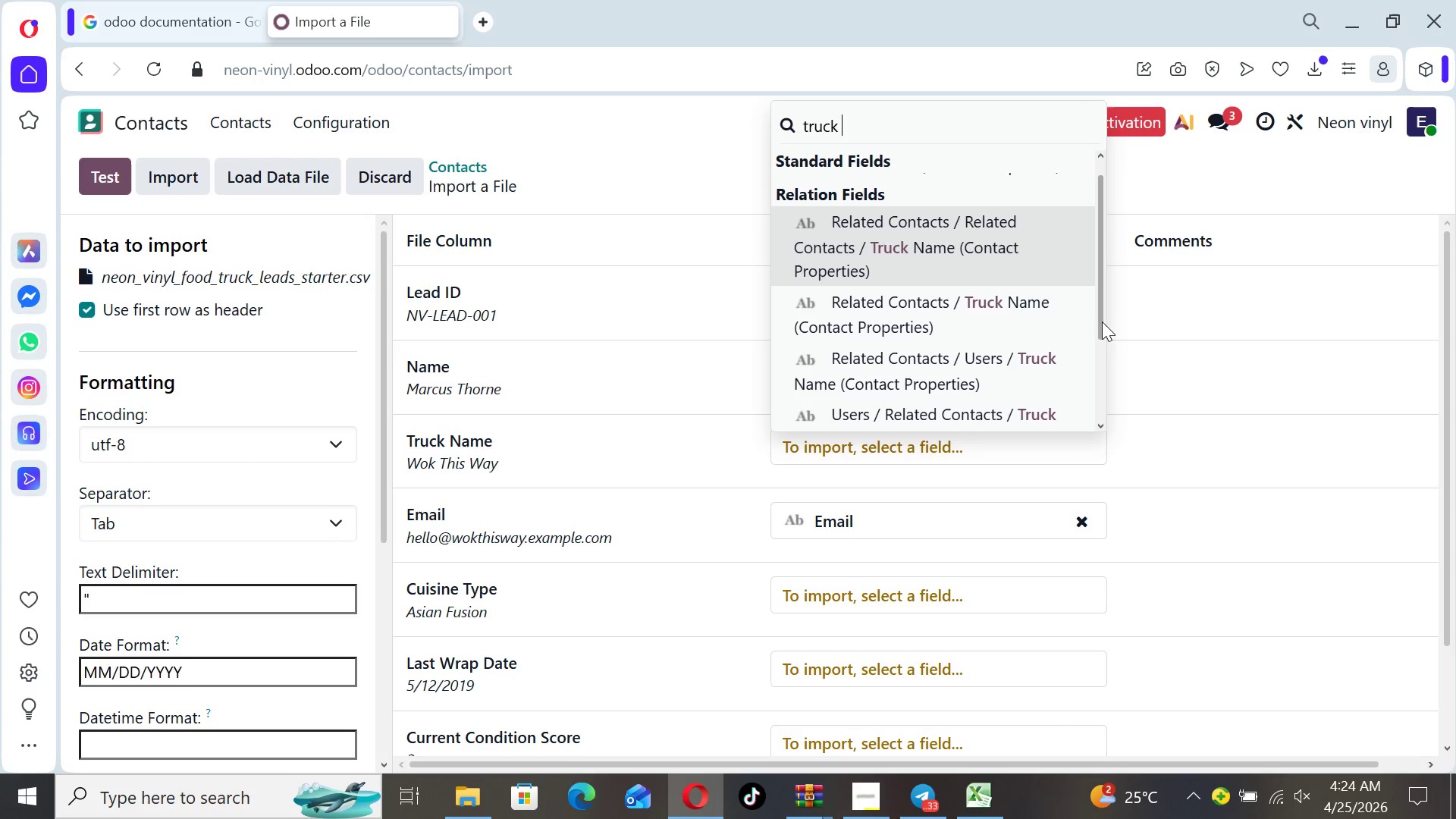 
wait(7.44)
 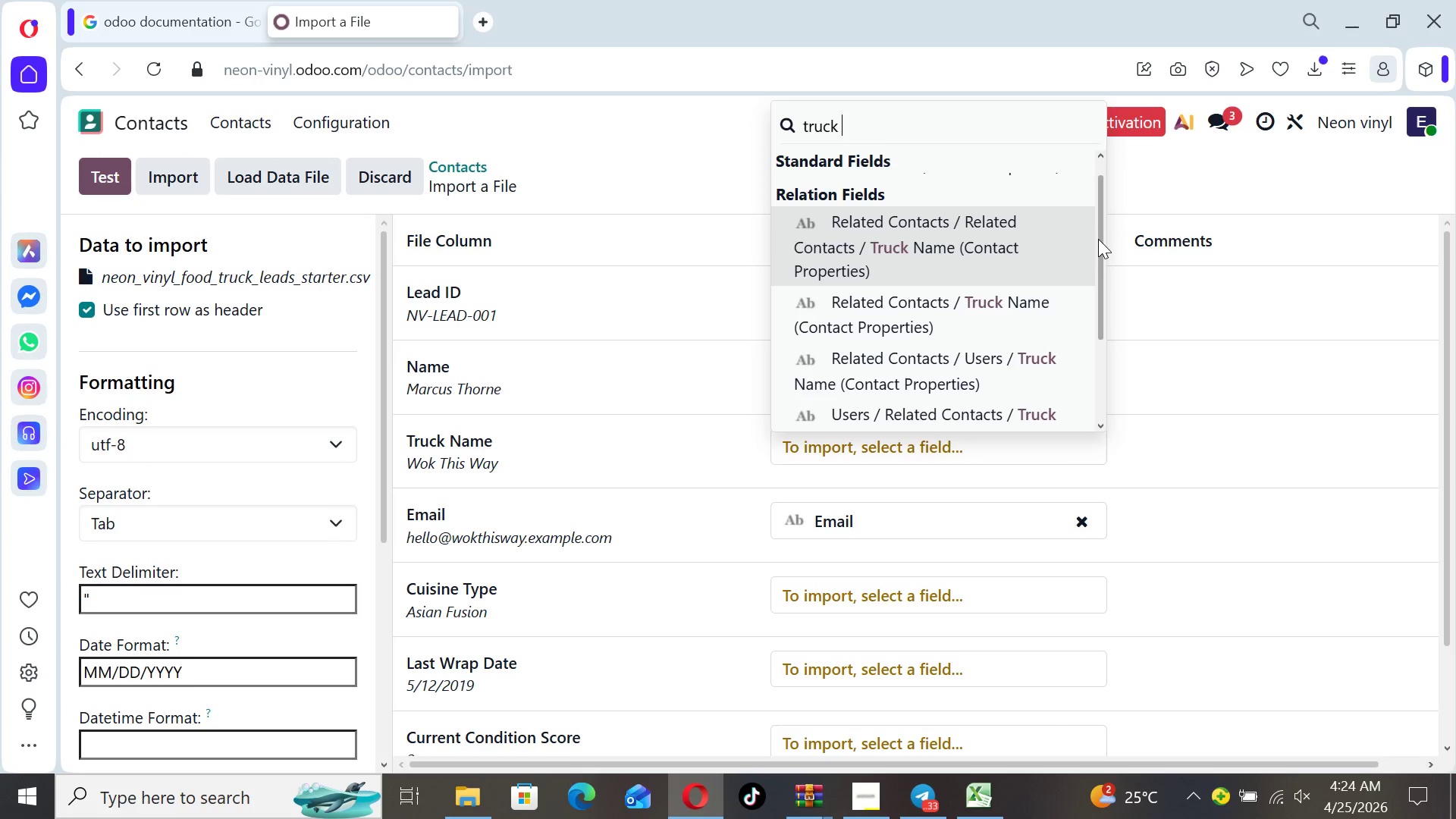 
left_click_drag(start_coordinate=[1099, 300], to_coordinate=[1090, 155])
 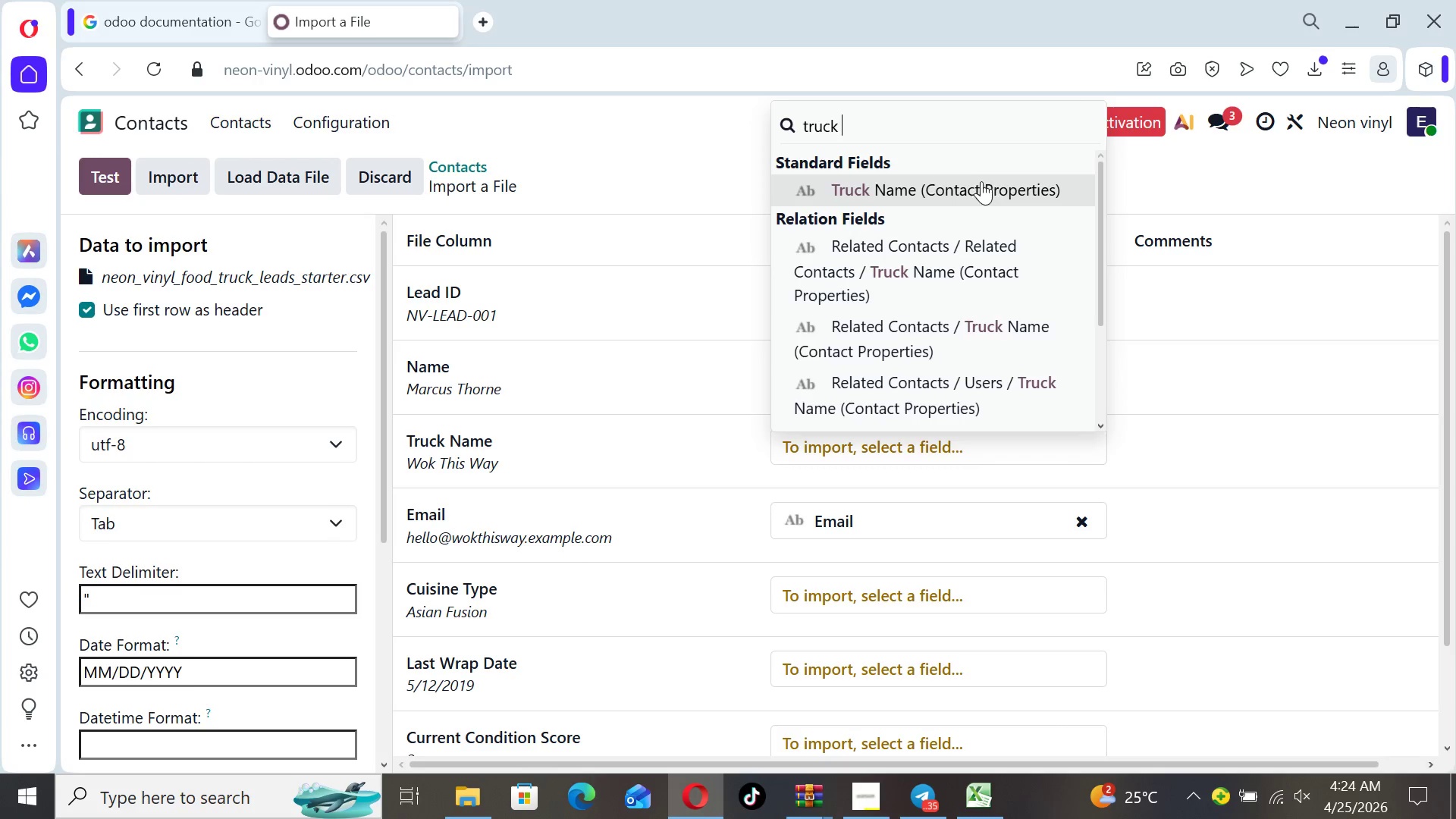 
left_click([981, 181])
 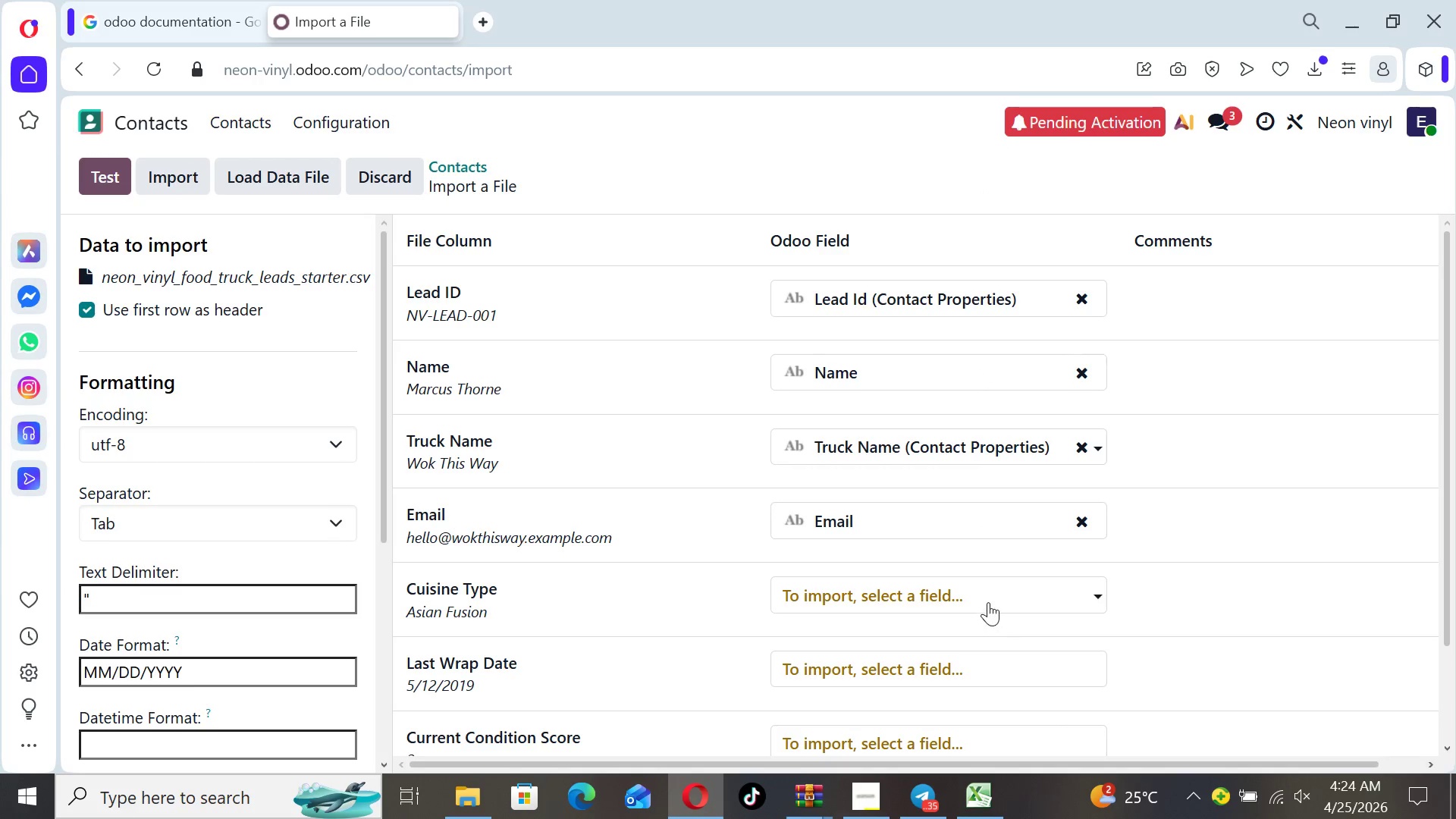 
left_click([987, 598])
 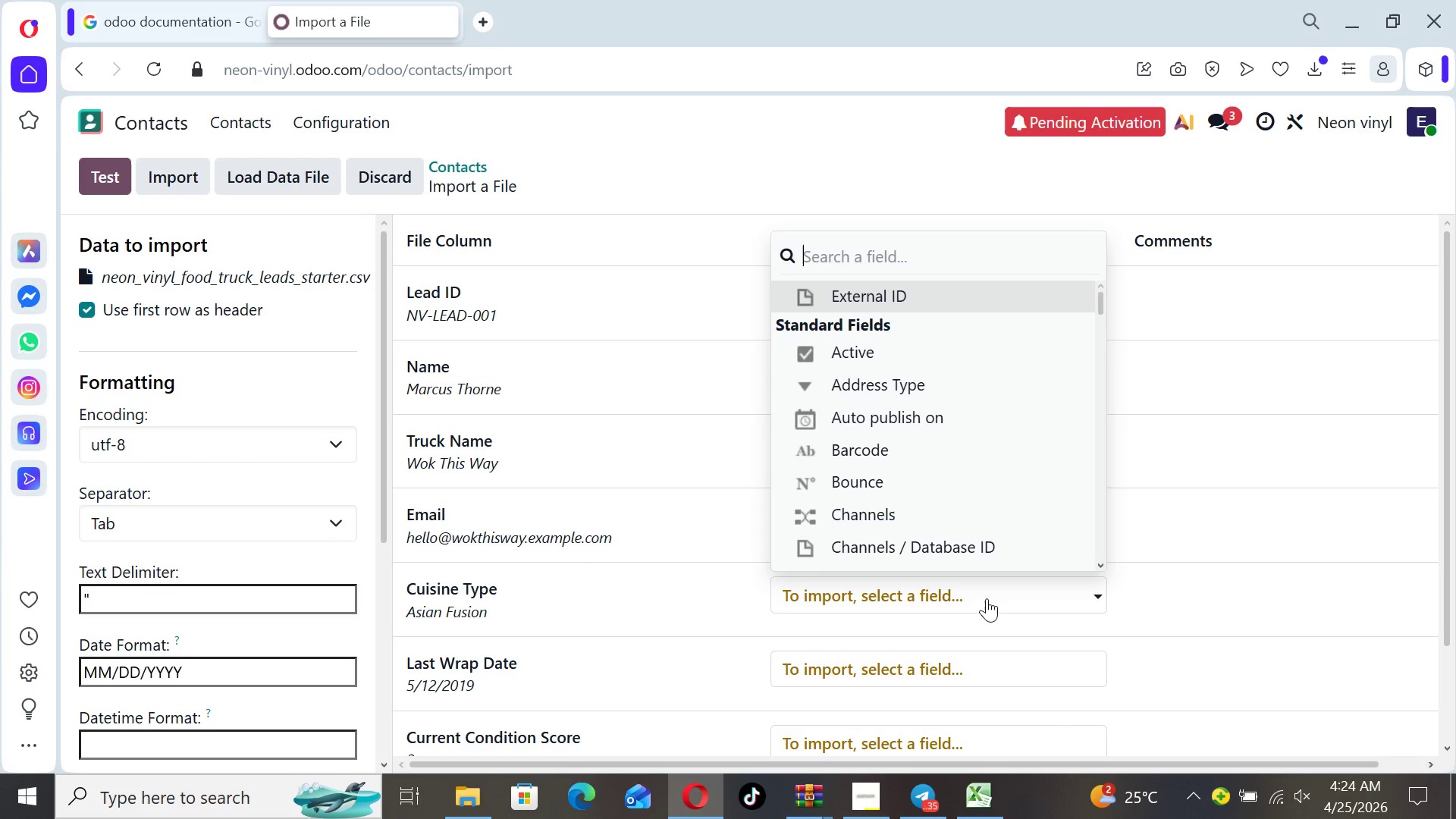 
type(cui)
 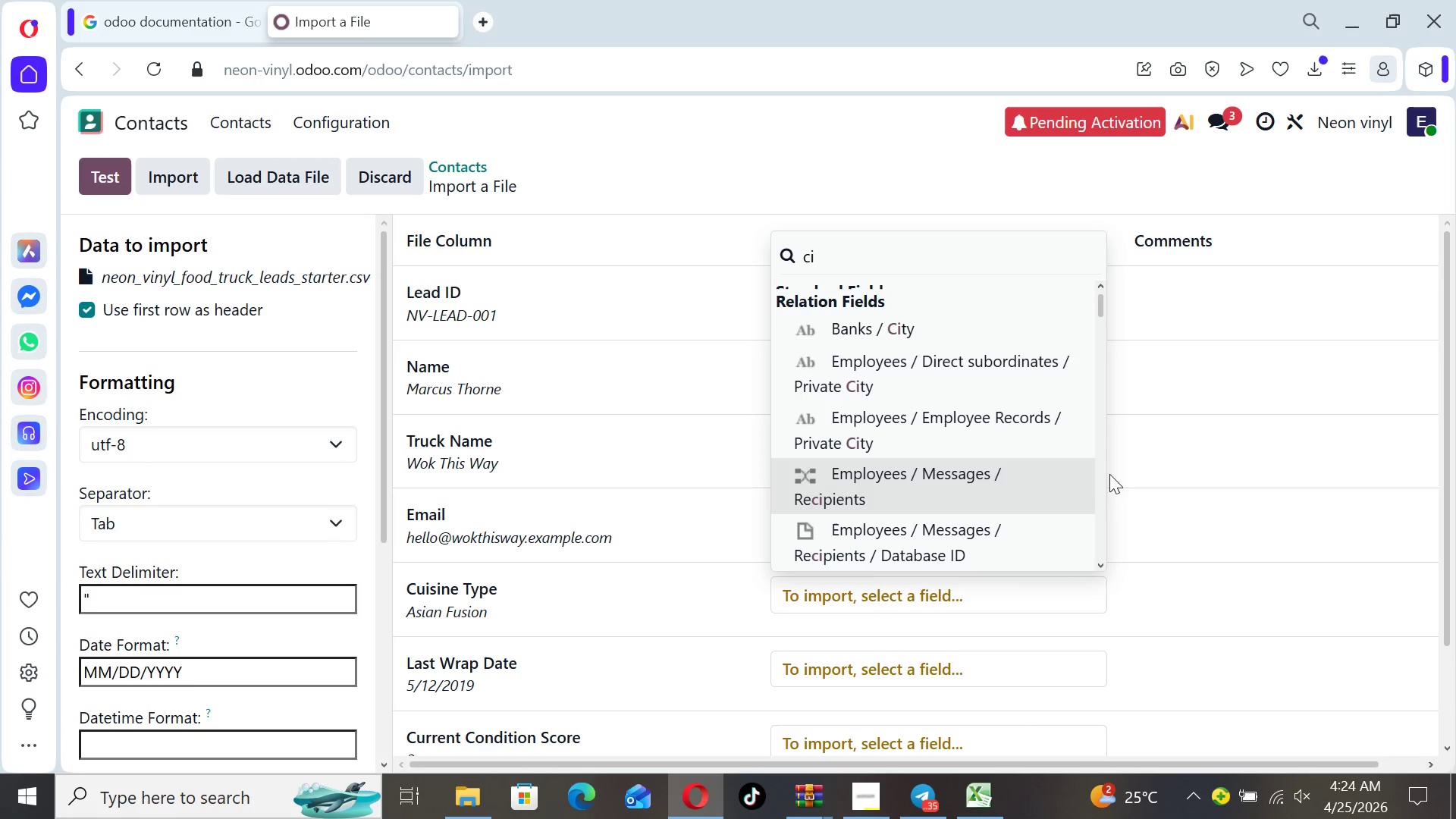 
wait(10.12)
 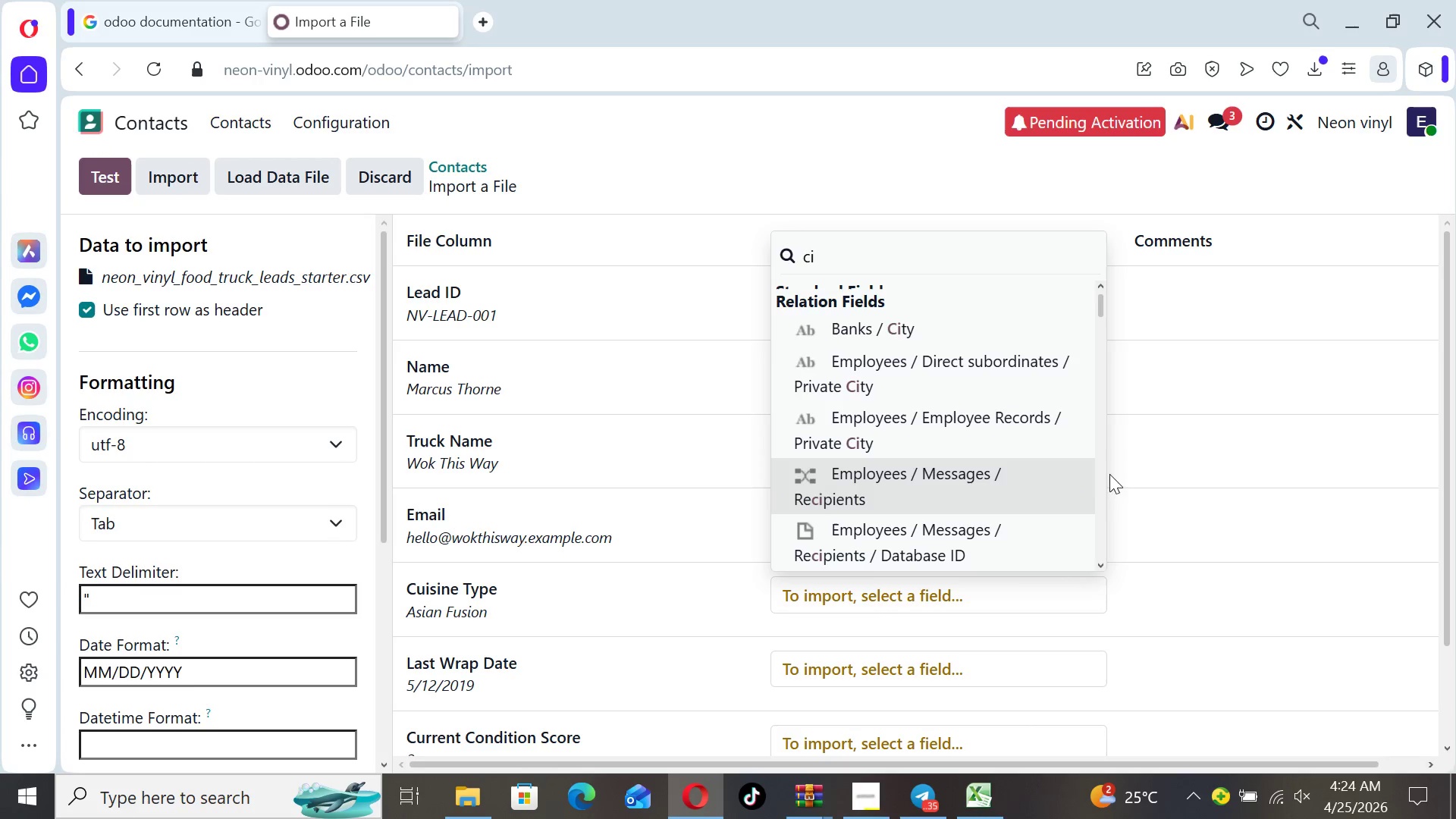 
key(Backspace)
type(ui)
 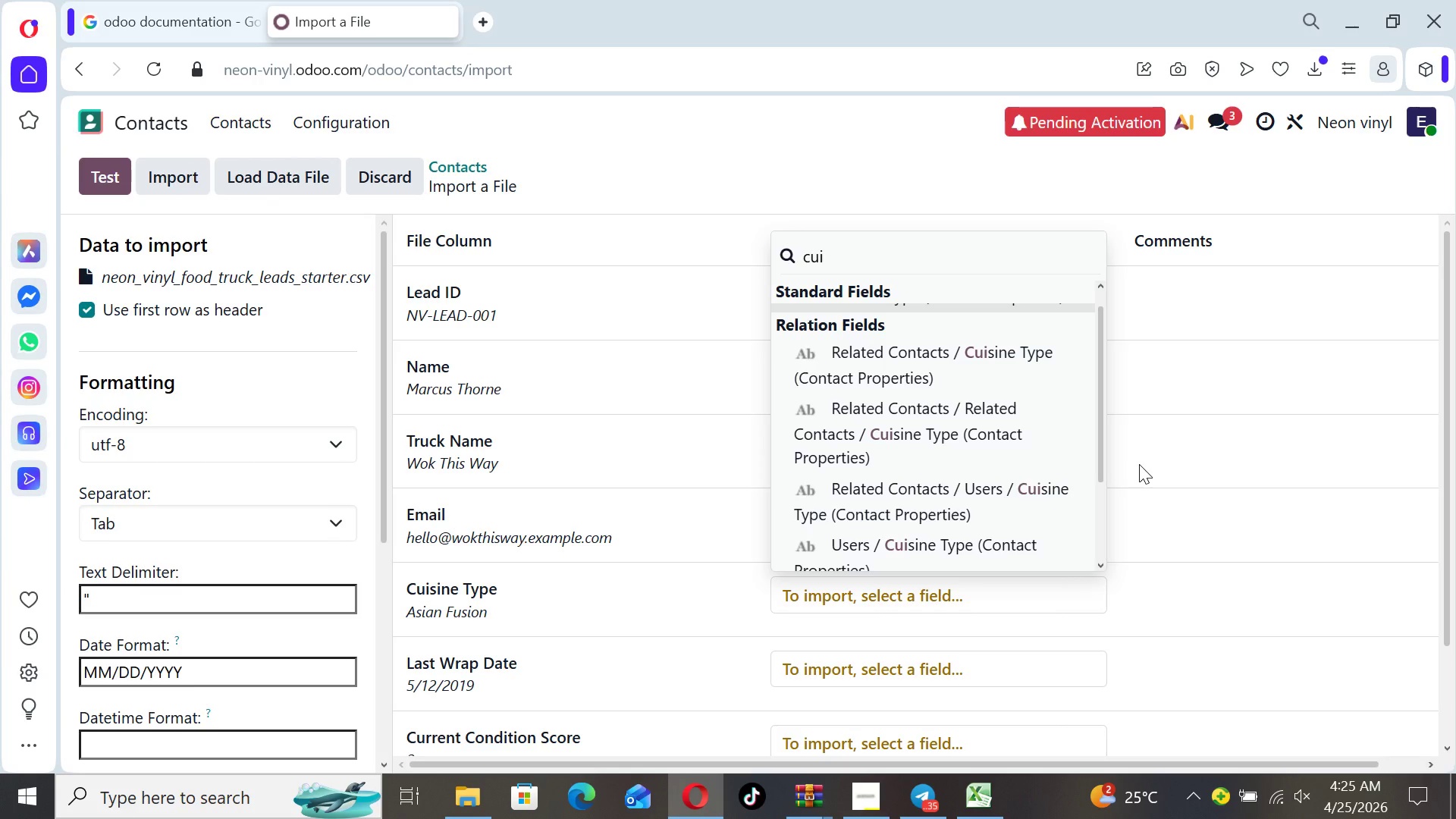 
wait(7.98)
 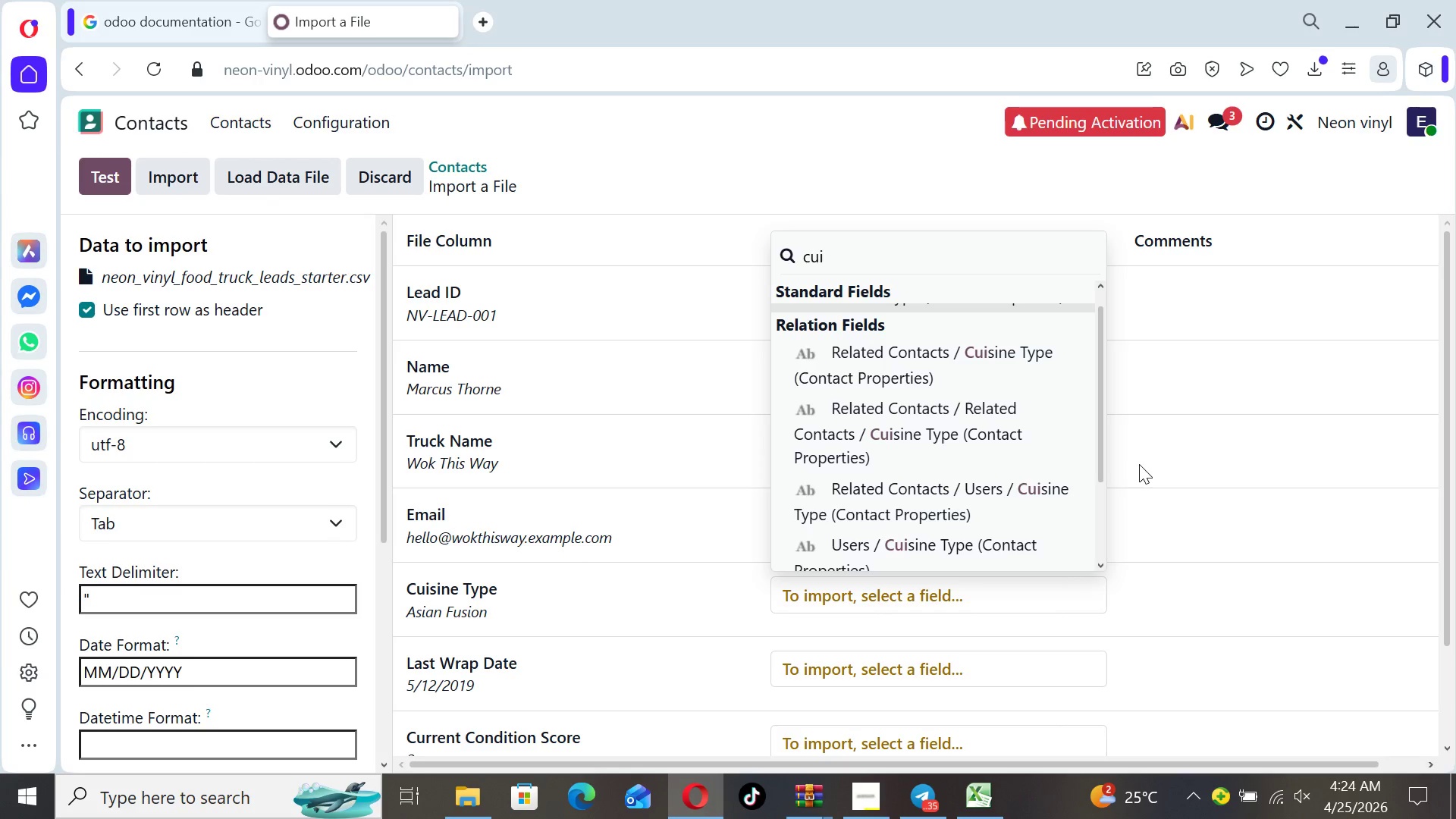 
type(si)
 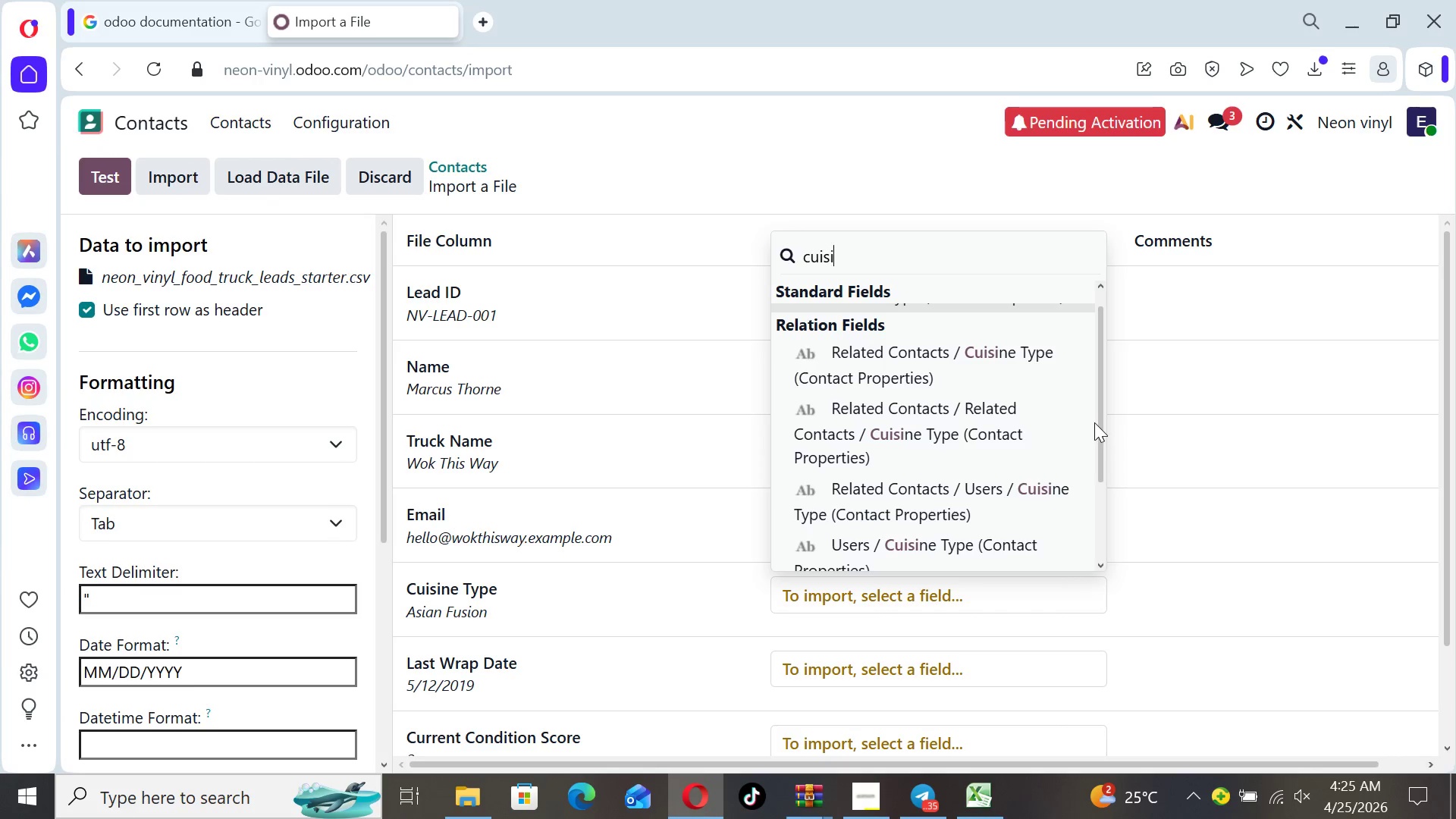 
left_click_drag(start_coordinate=[1098, 428], to_coordinate=[1093, 519])
 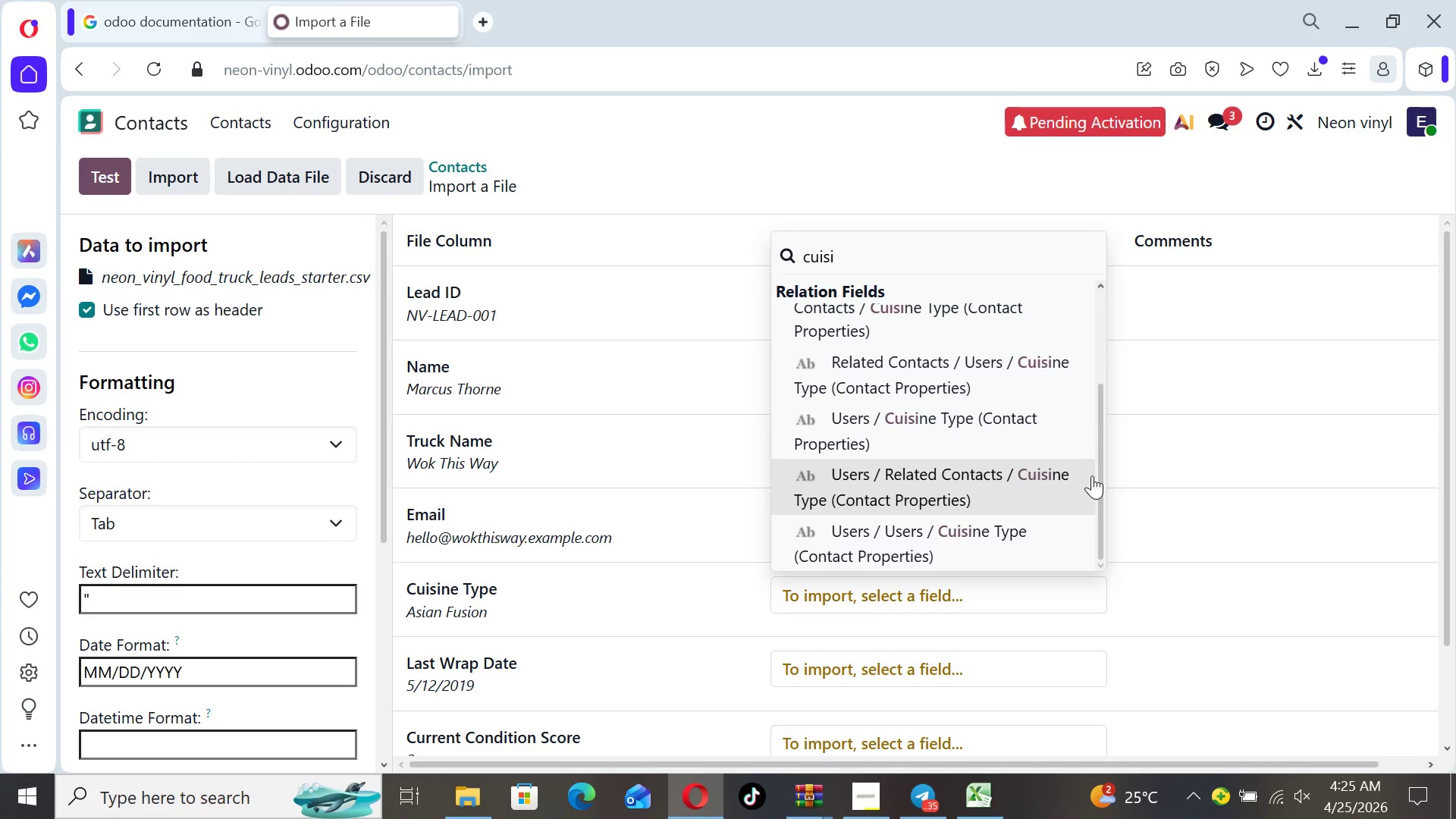 
left_click_drag(start_coordinate=[1100, 485], to_coordinate=[1093, 345])
 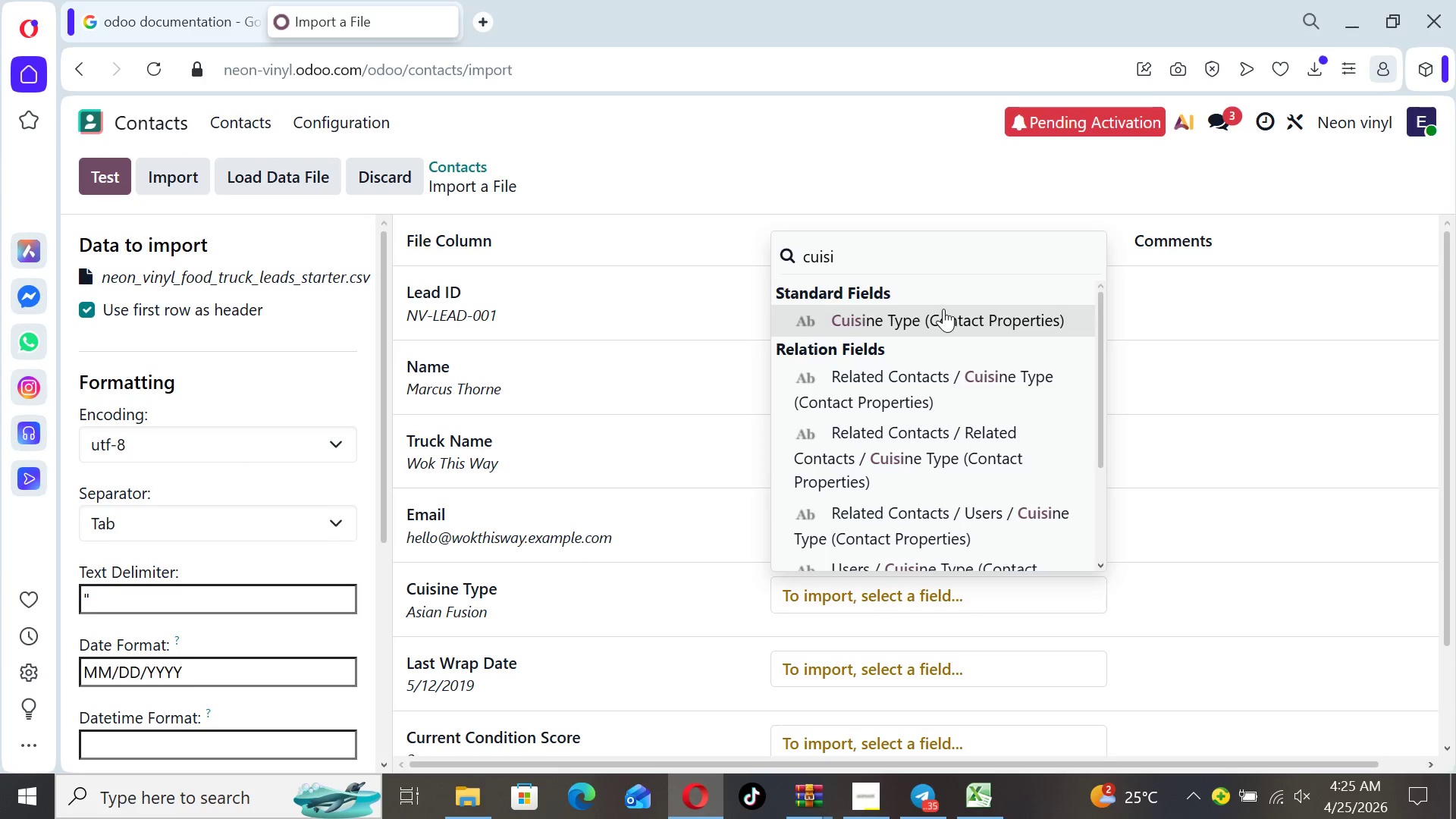 
left_click([943, 309])
 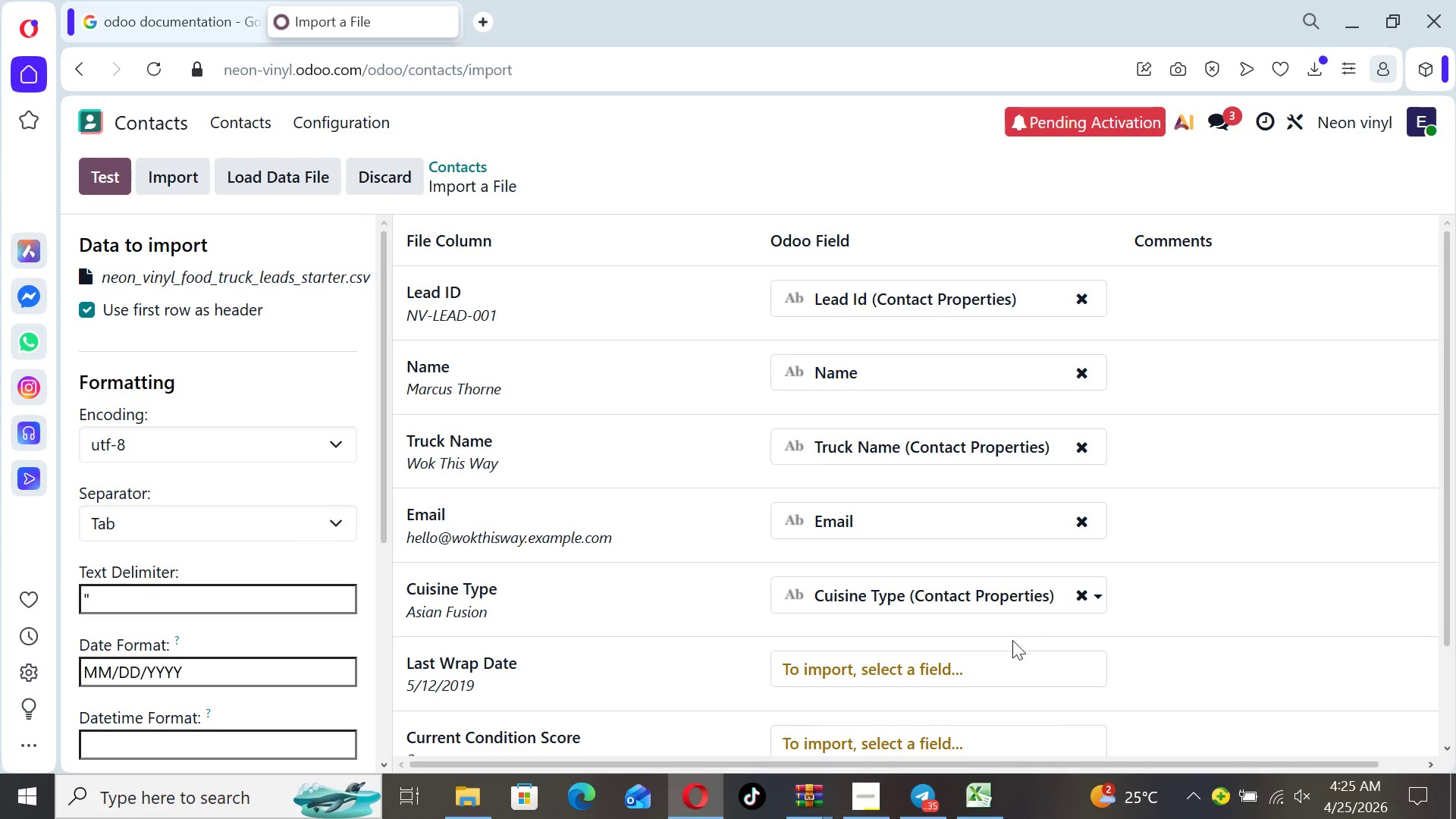 
left_click([990, 661])
 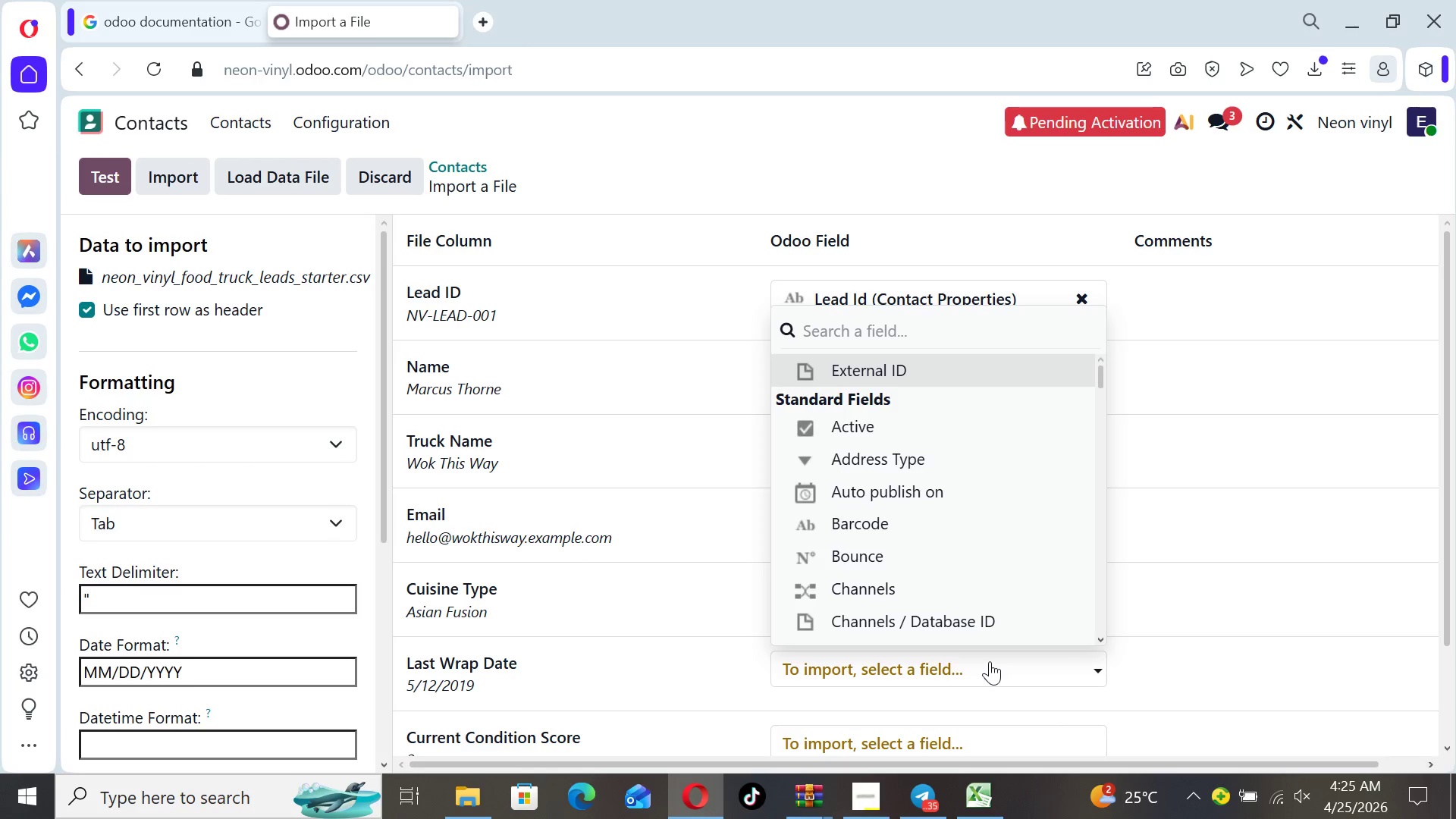 
type(la)
 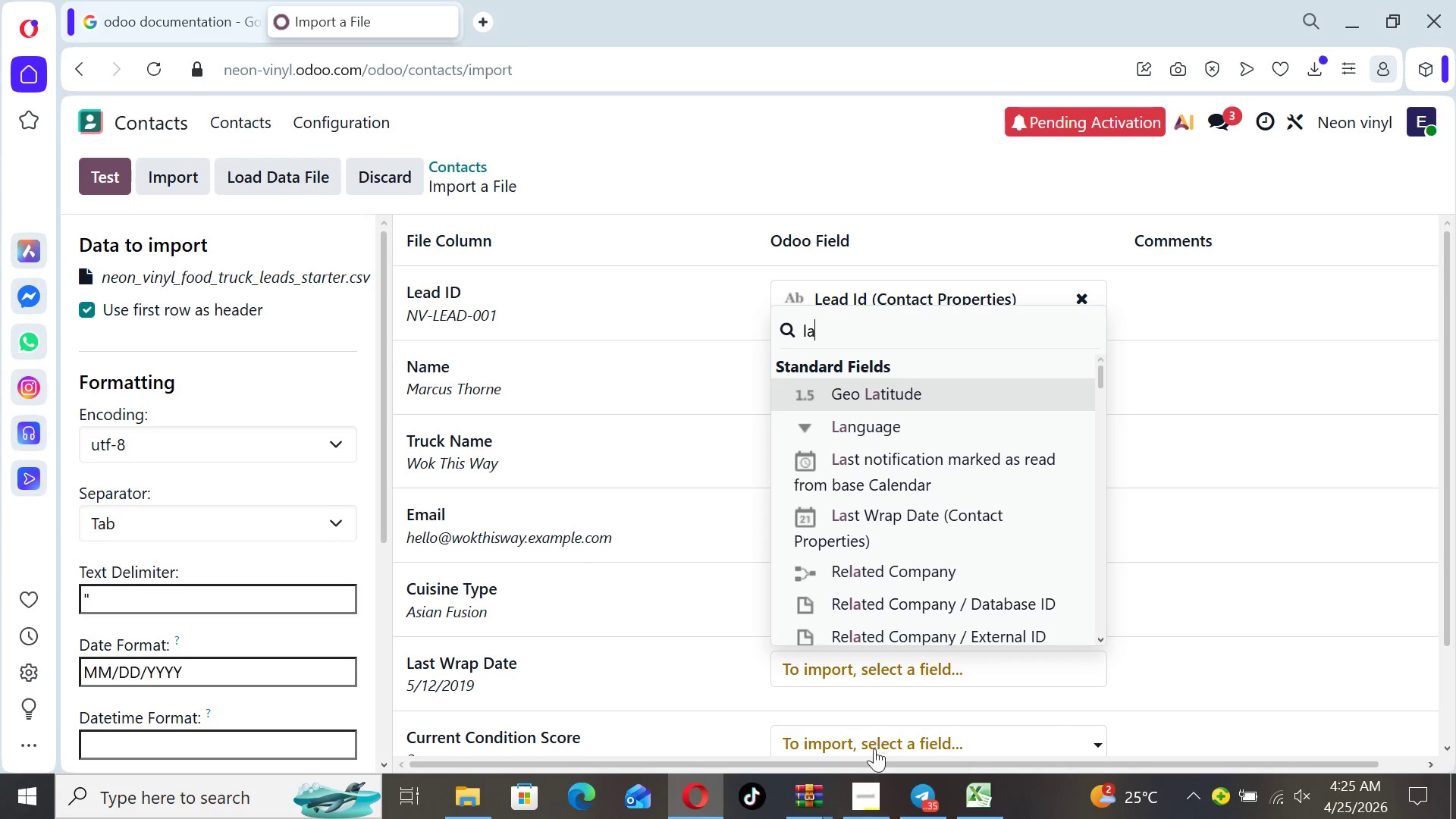 
left_click([896, 519])
 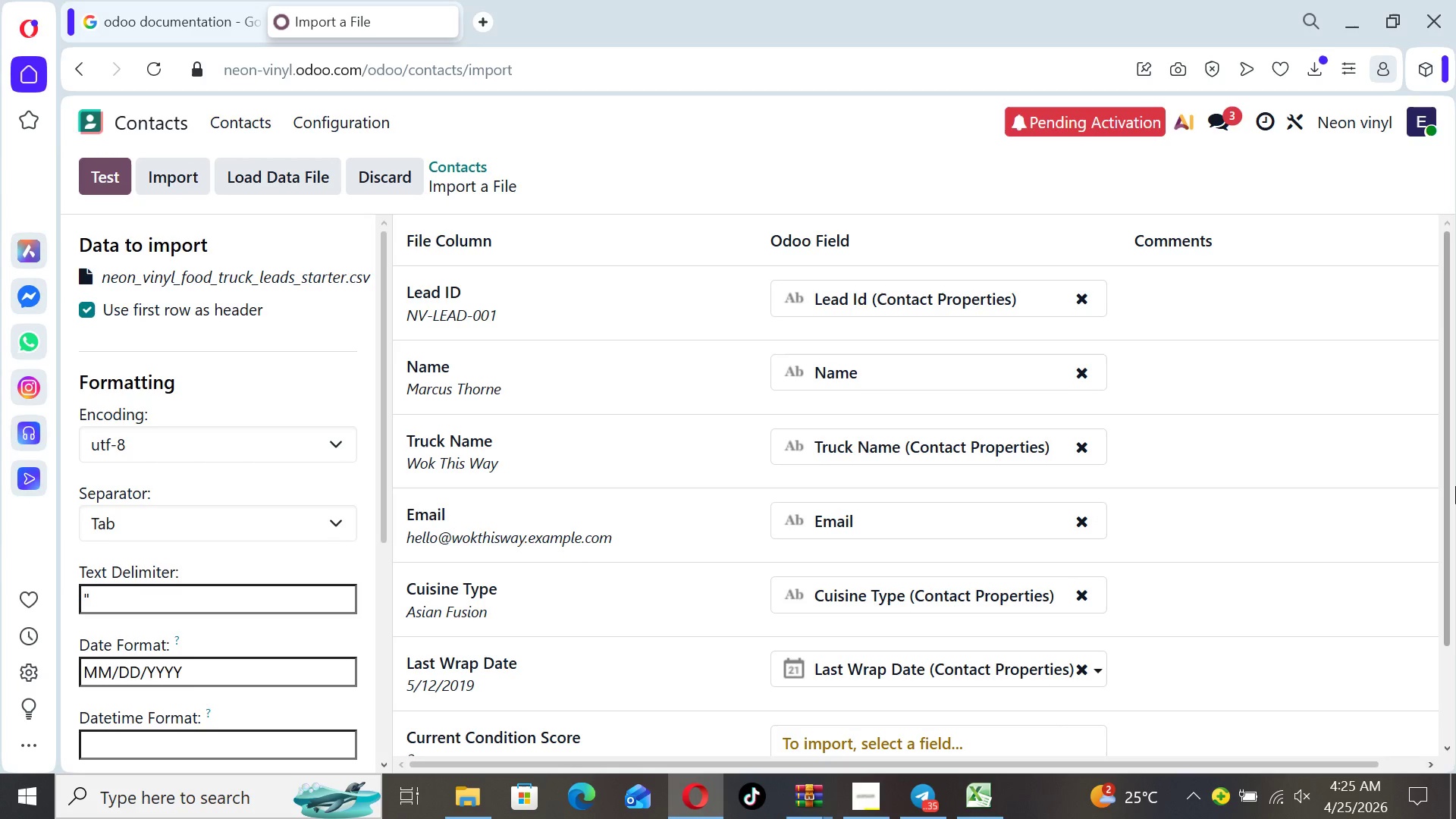 
left_click_drag(start_coordinate=[1454, 484], to_coordinate=[1454, 644])
 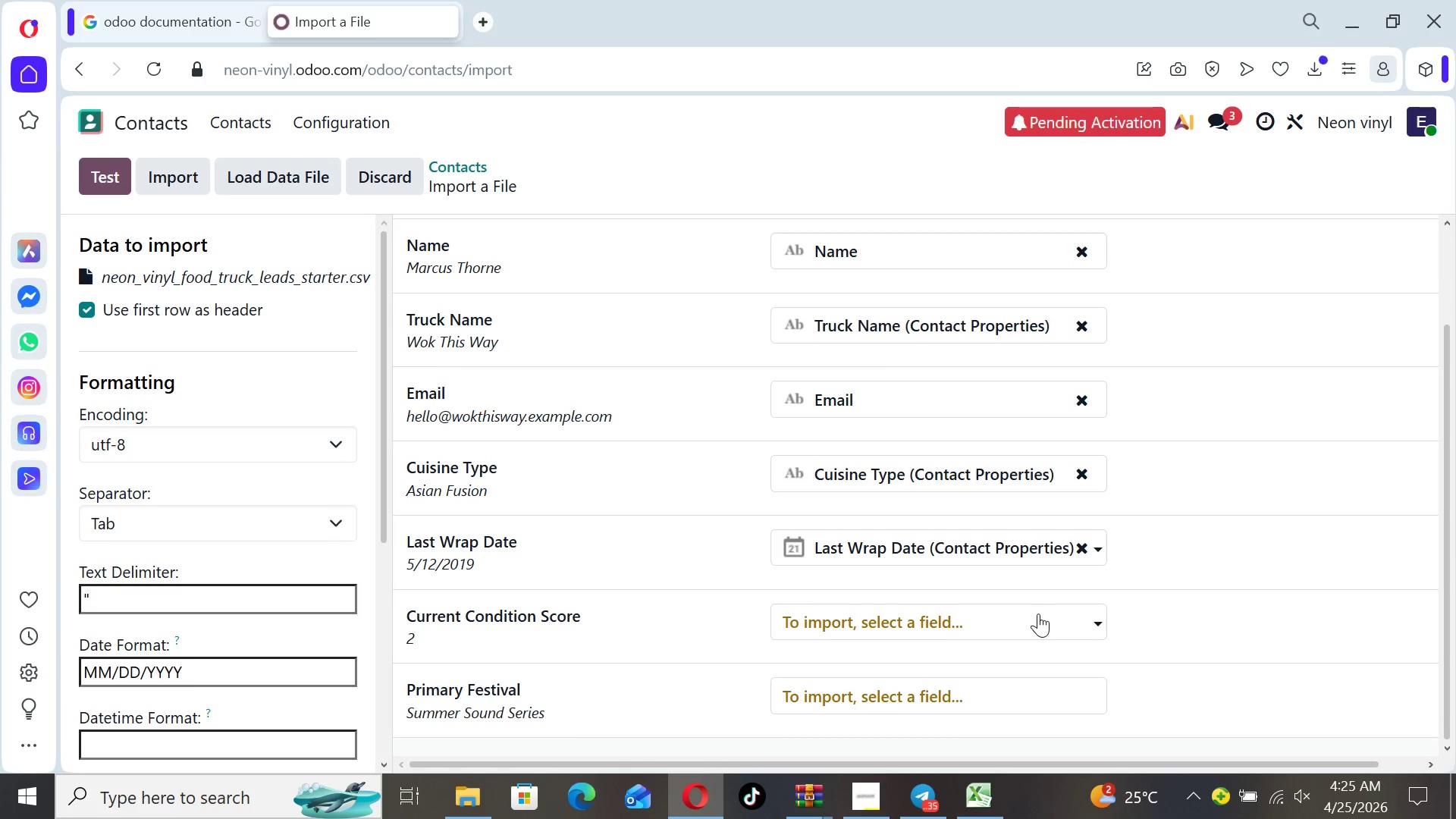 
left_click([1038, 613])
 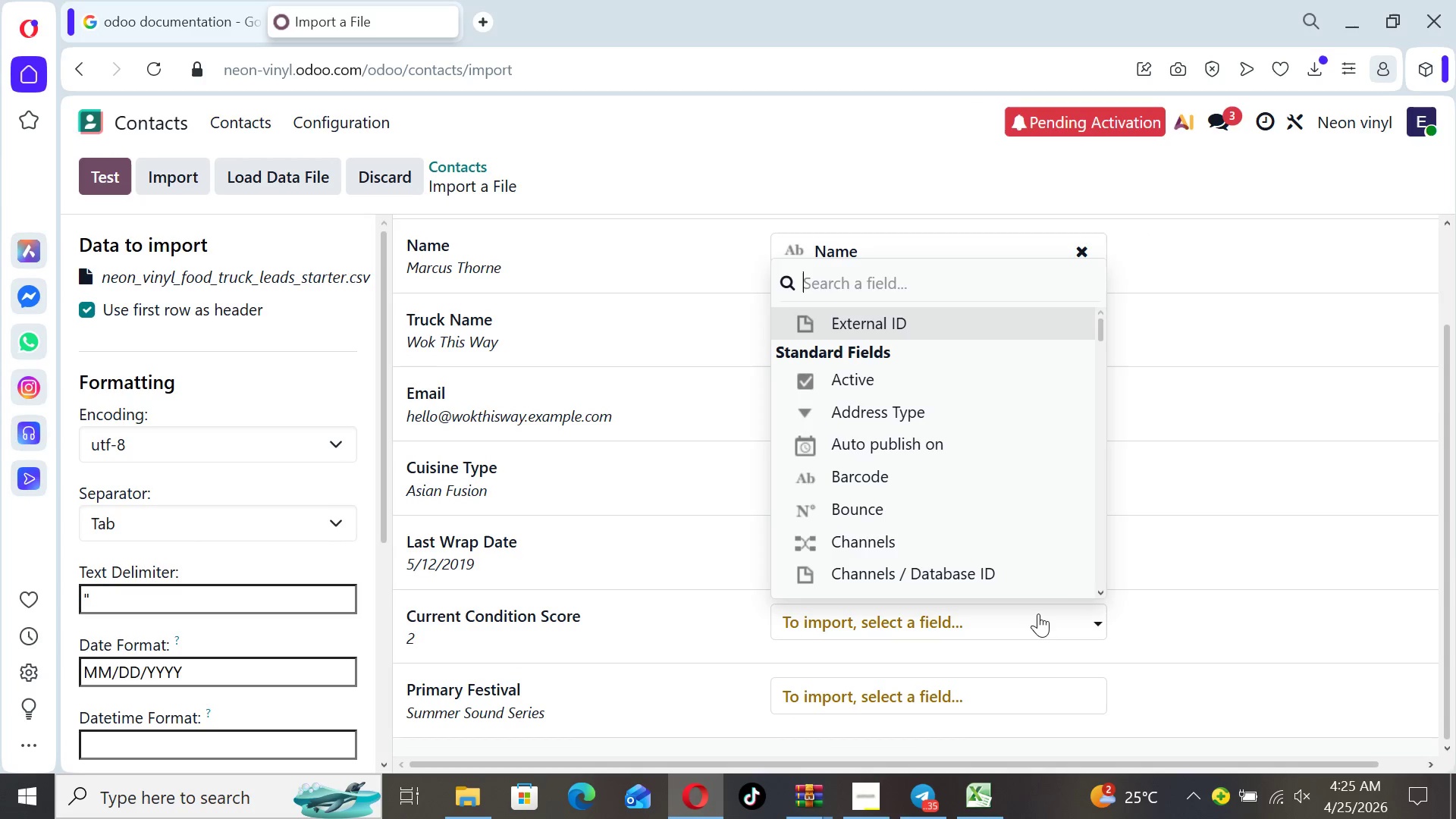 
type(cur)
 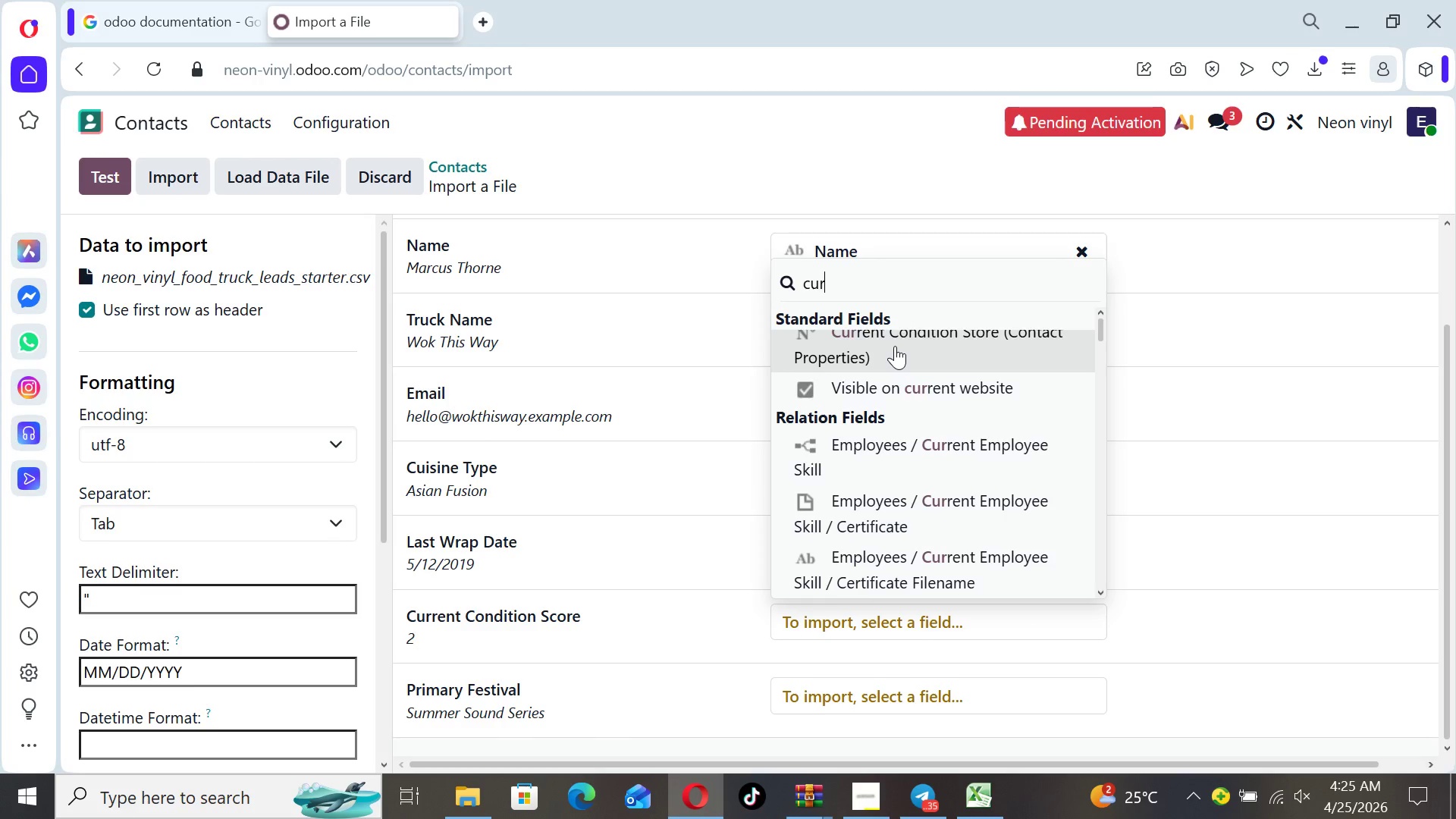 
left_click([895, 346])
 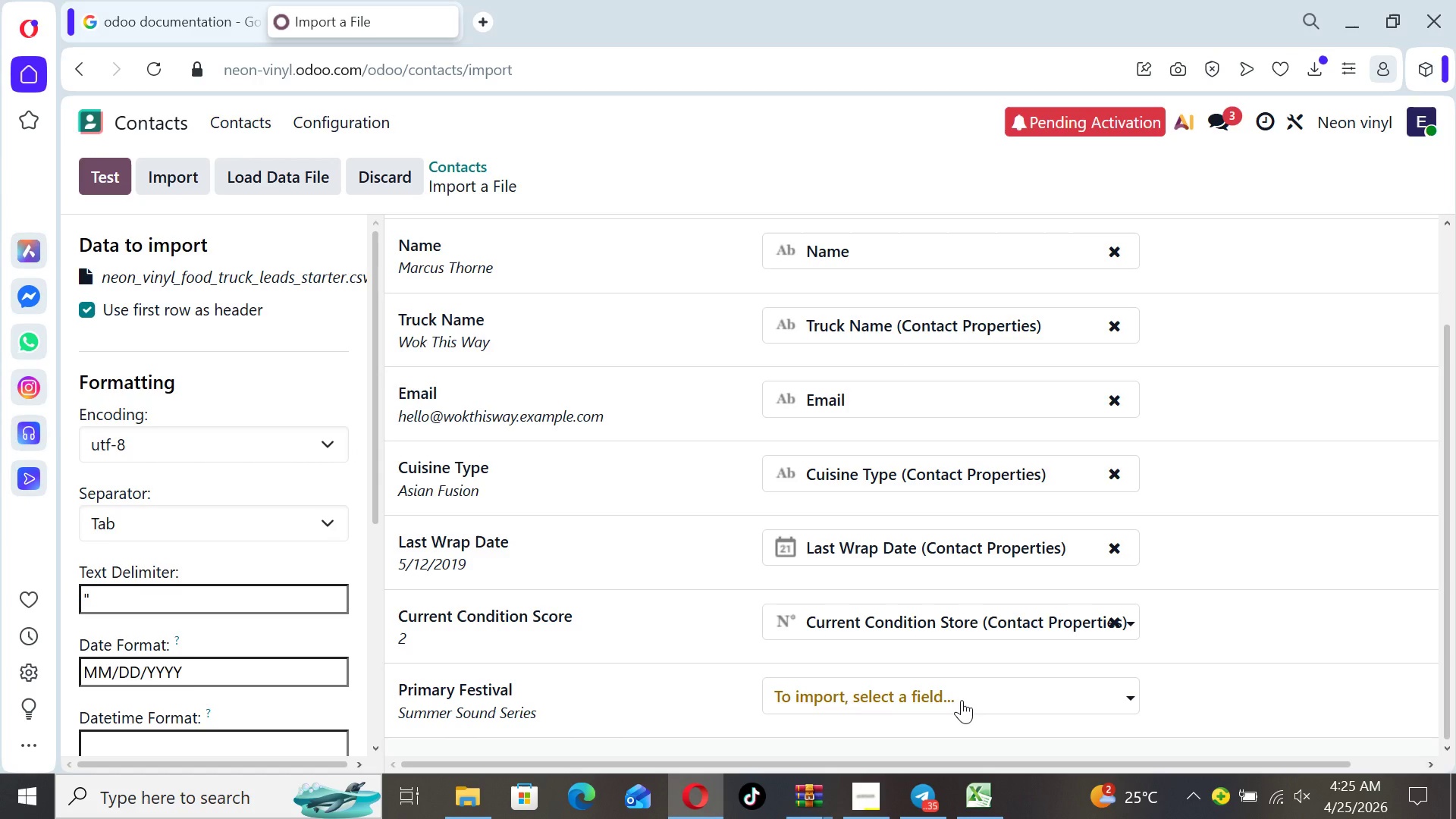 
left_click([962, 700])
 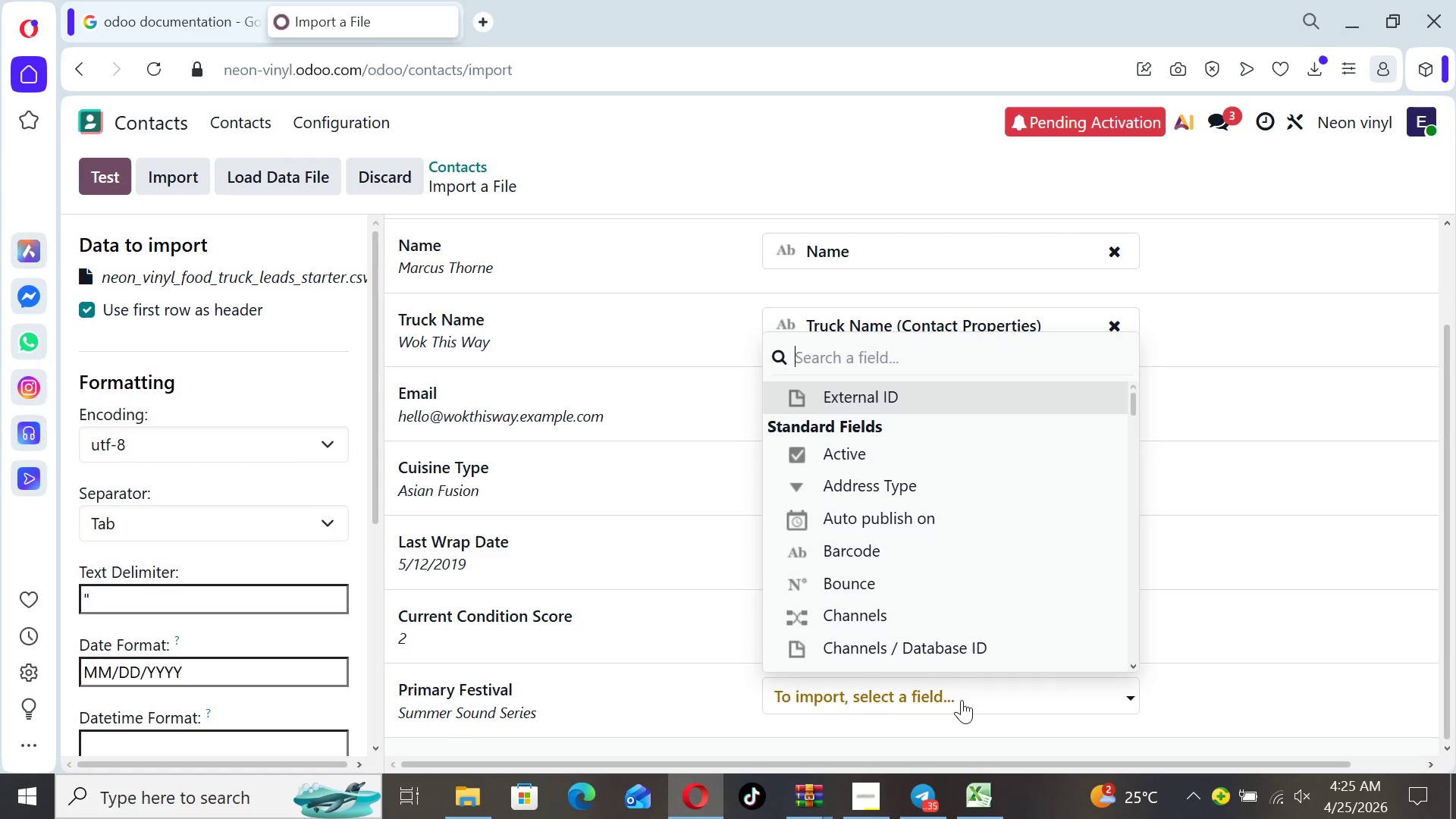 
type(priri)
 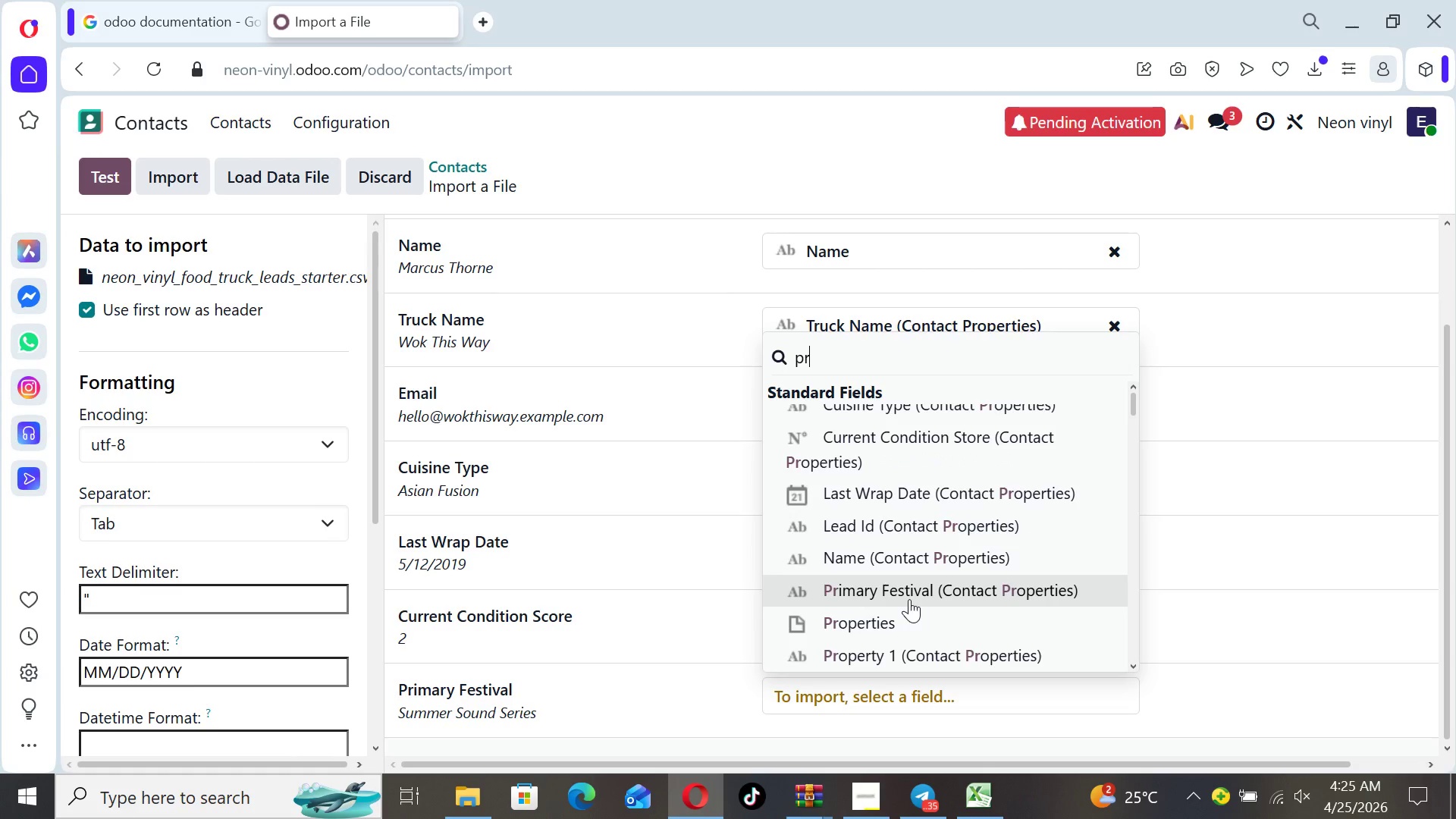 
left_click([909, 599])
 